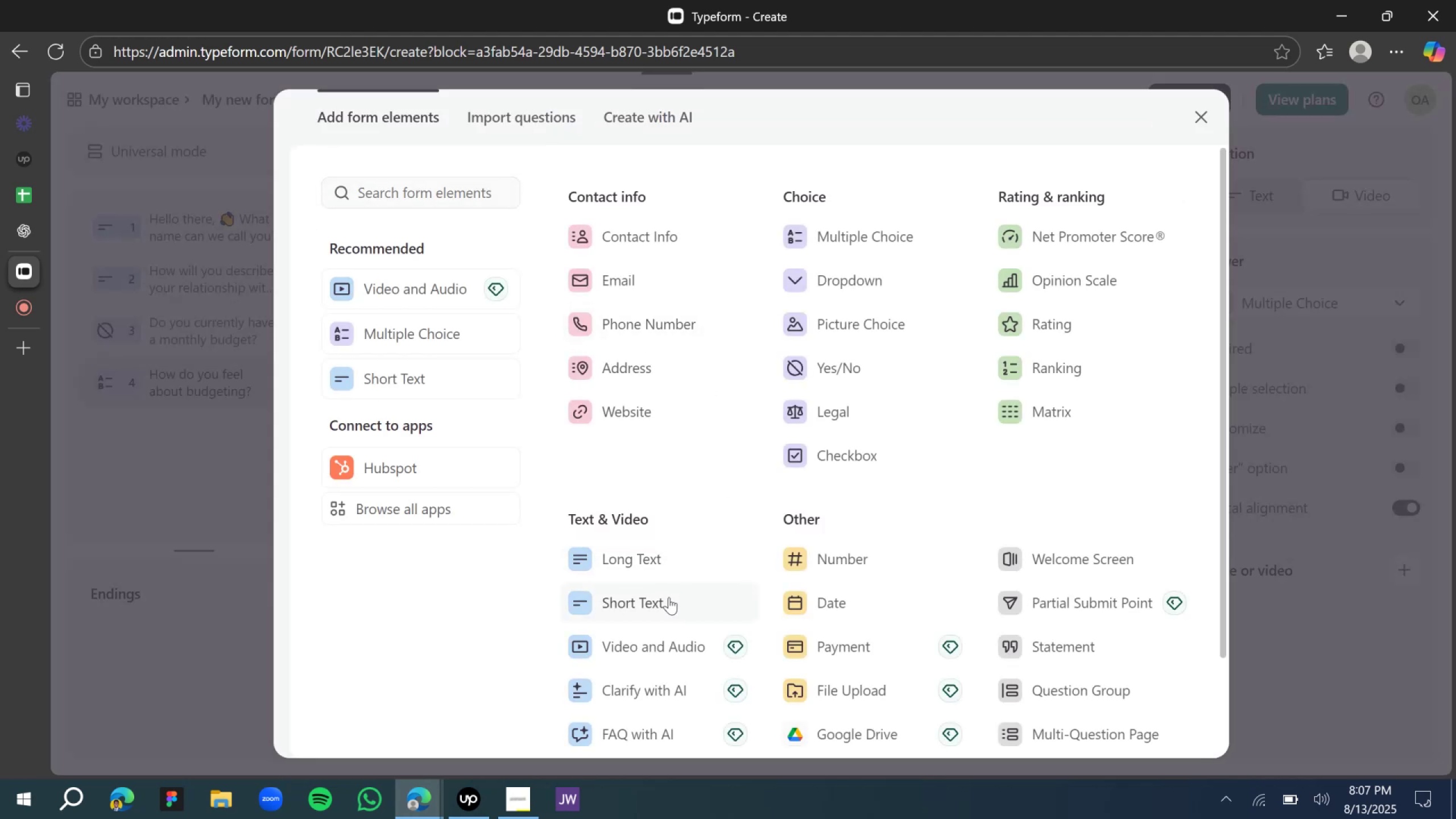 
left_click([656, 556])
 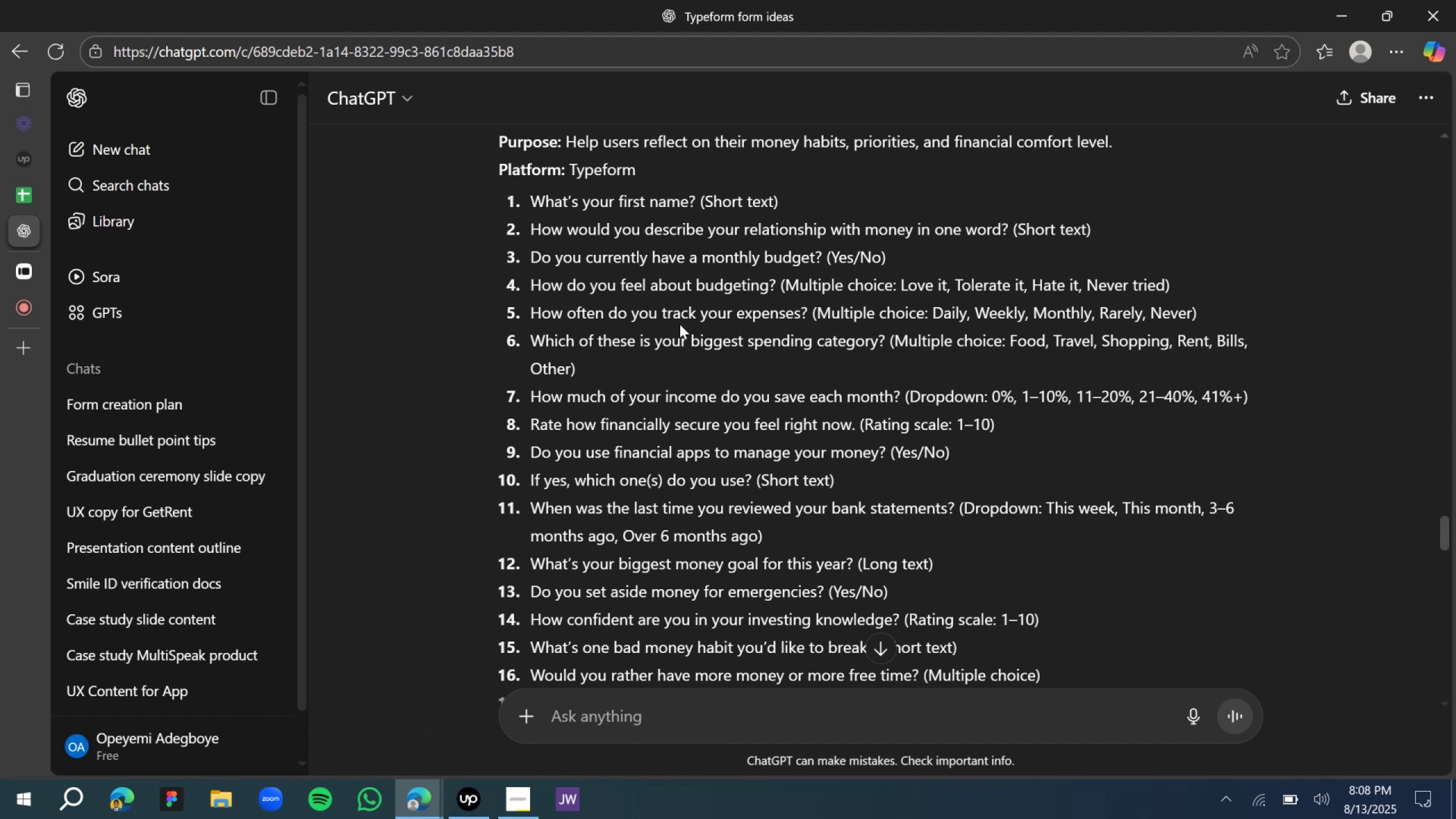 
wait(5.65)
 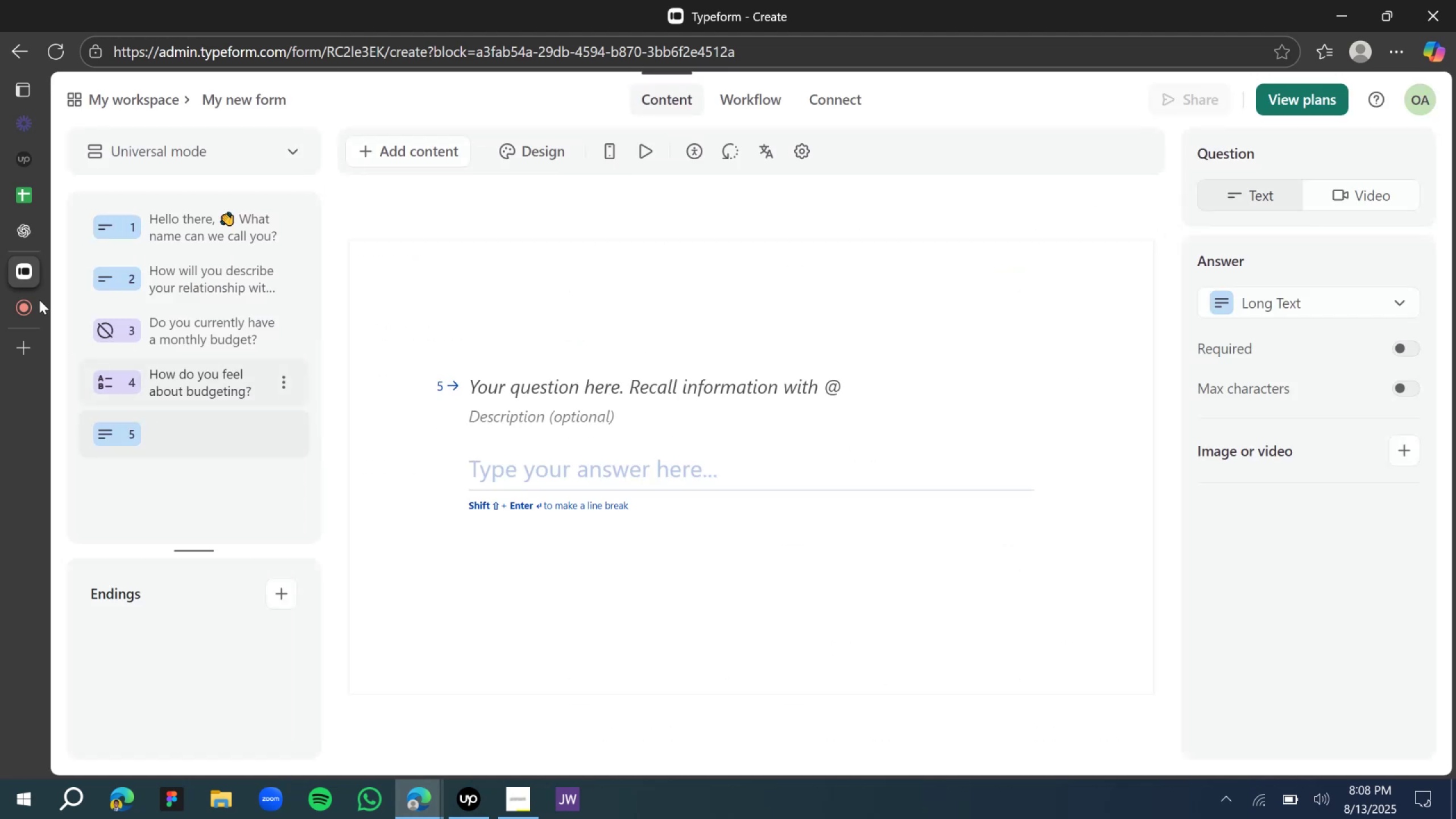 
scroll: coordinate [657, 321], scroll_direction: down, amount: 1.0
 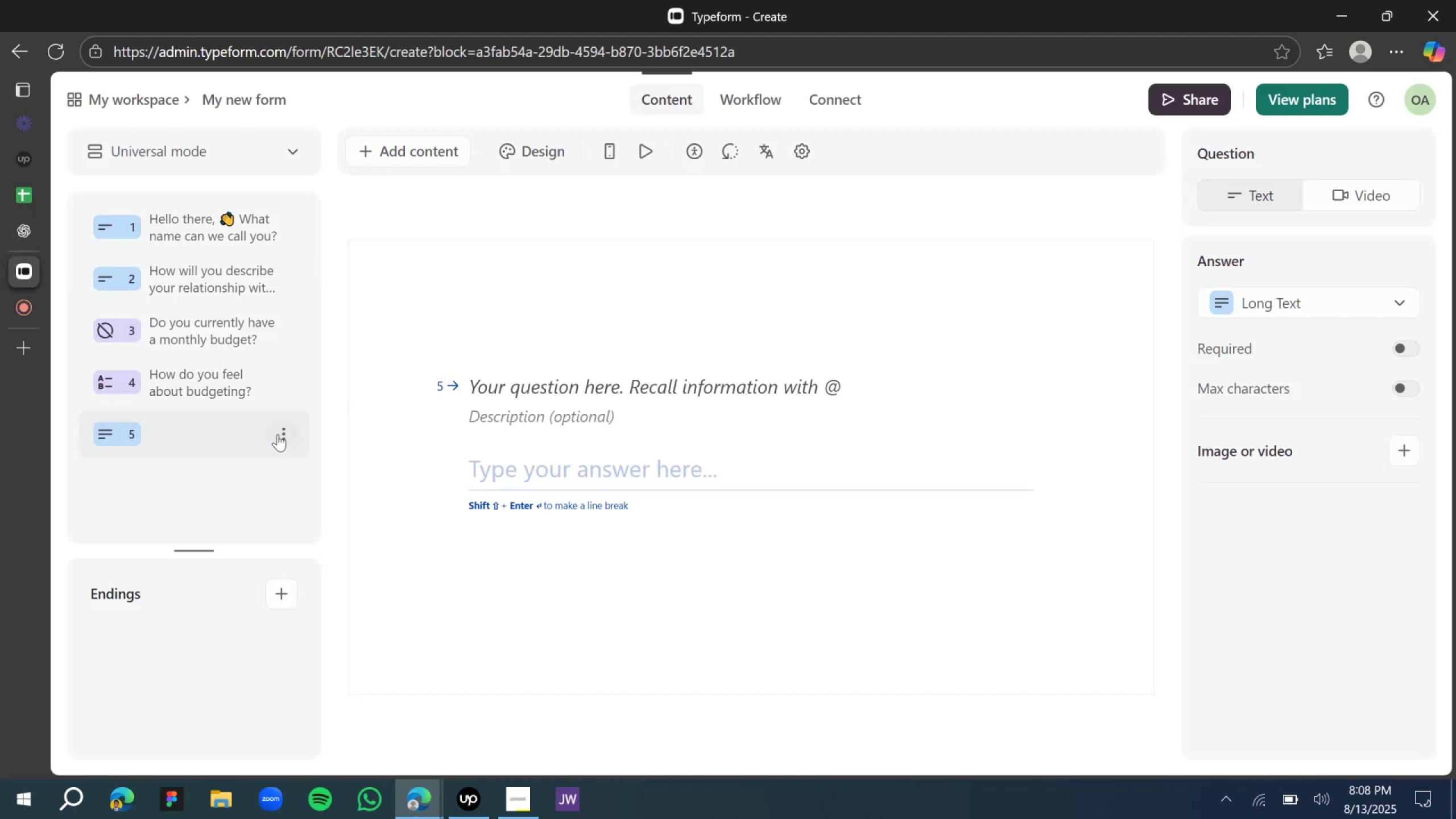 
wait(6.67)
 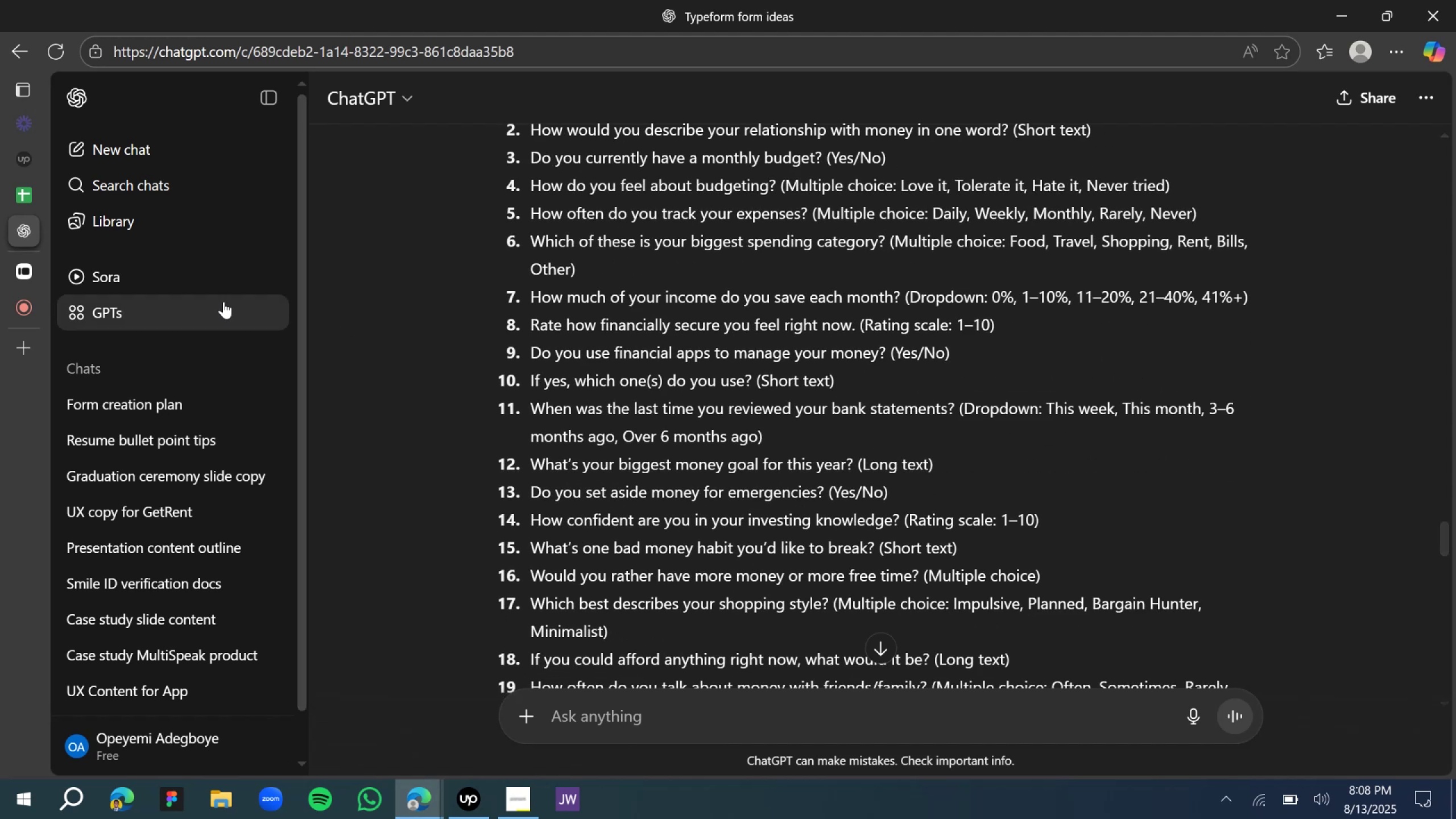 
left_click([226, 334])
 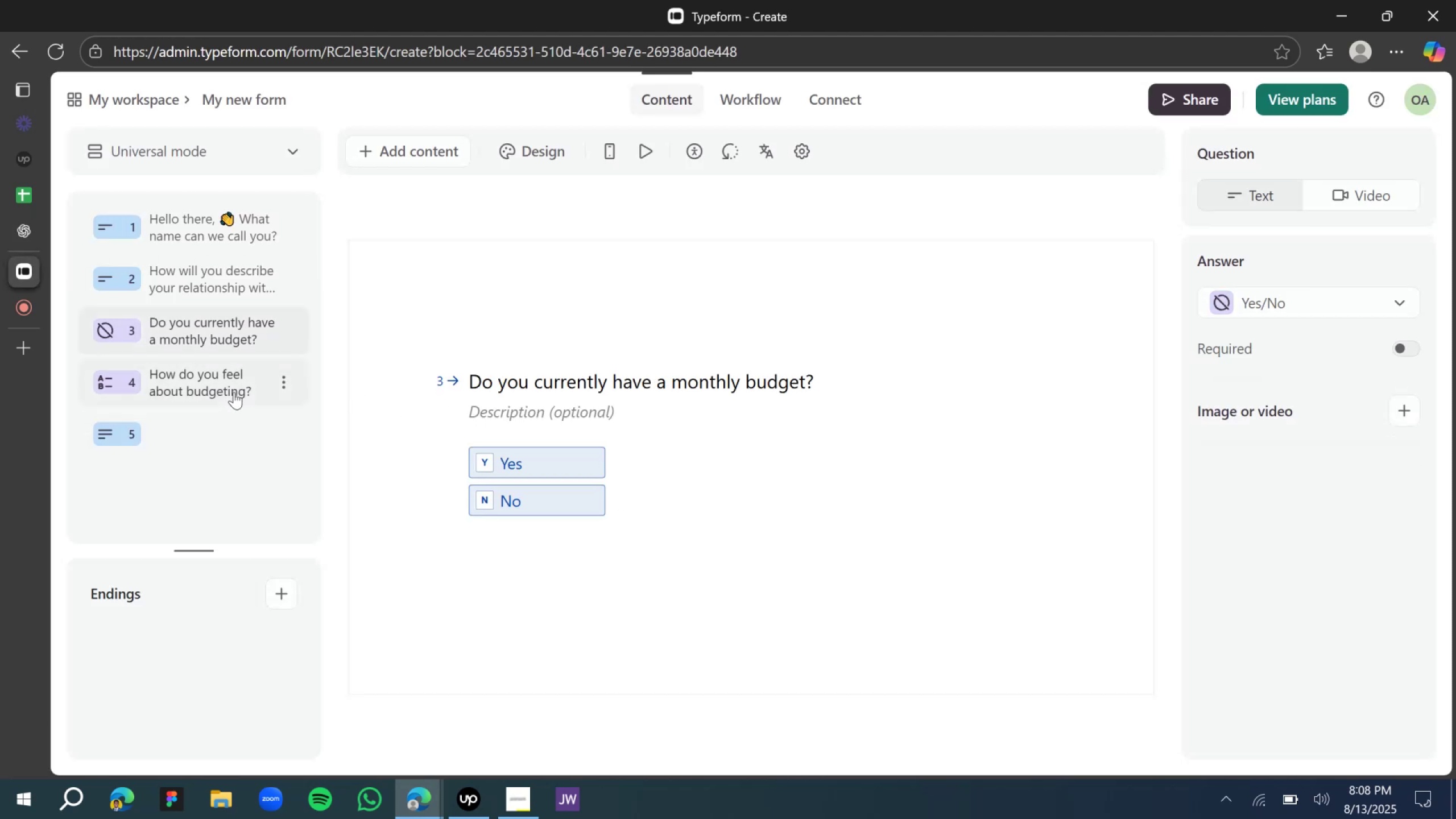 
left_click([234, 392])
 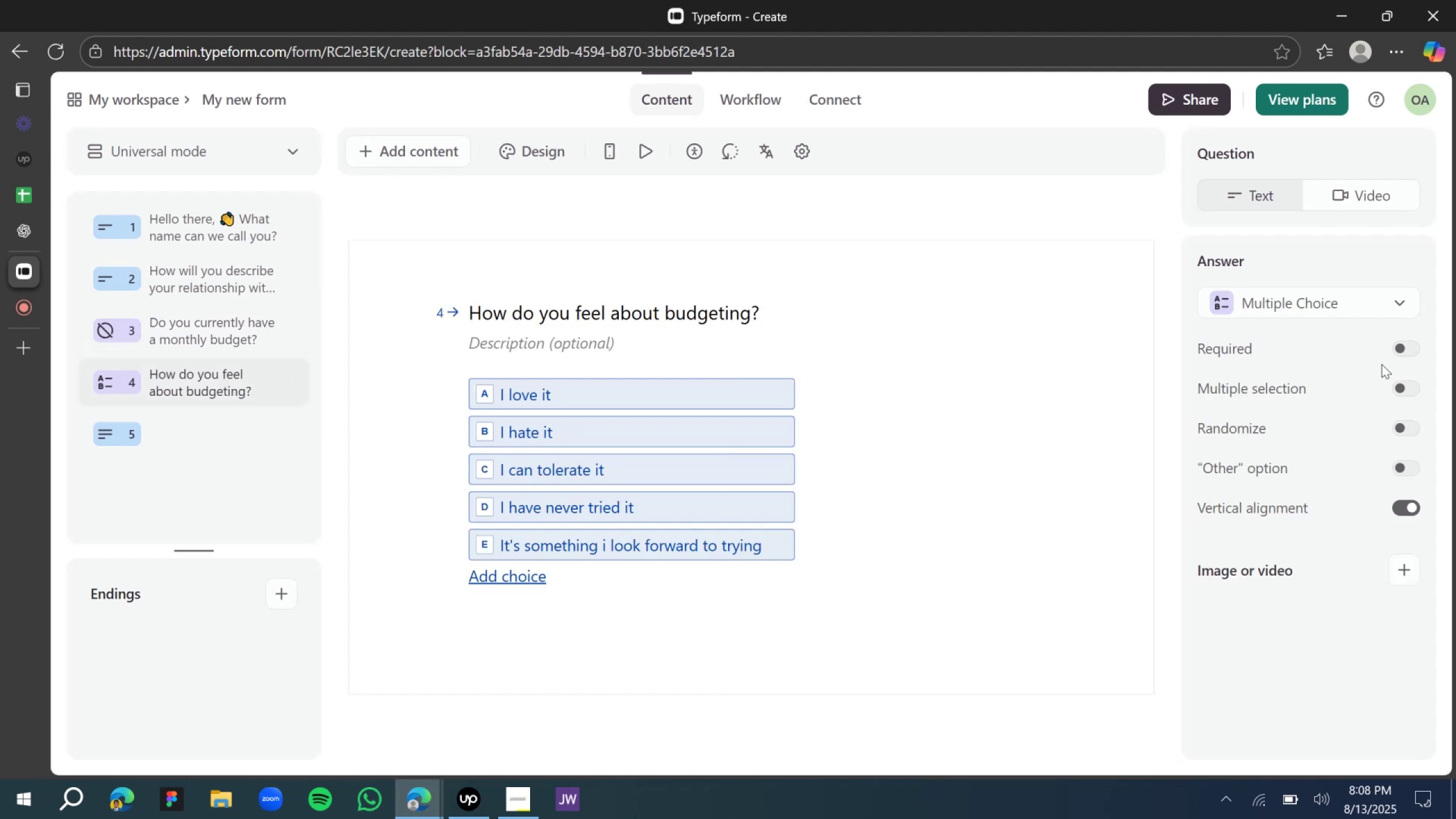 
left_click([1397, 349])
 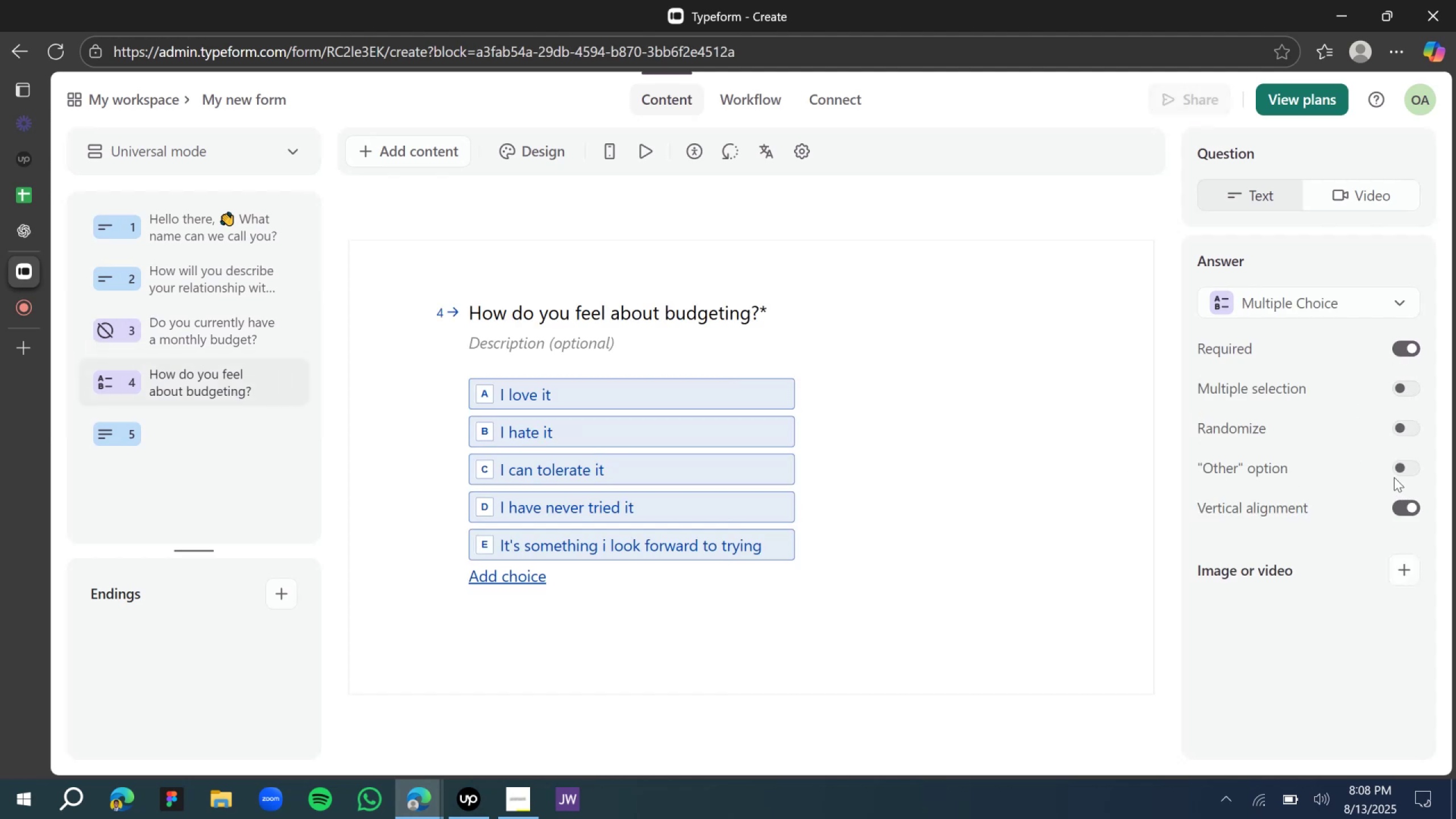 
left_click([1400, 466])
 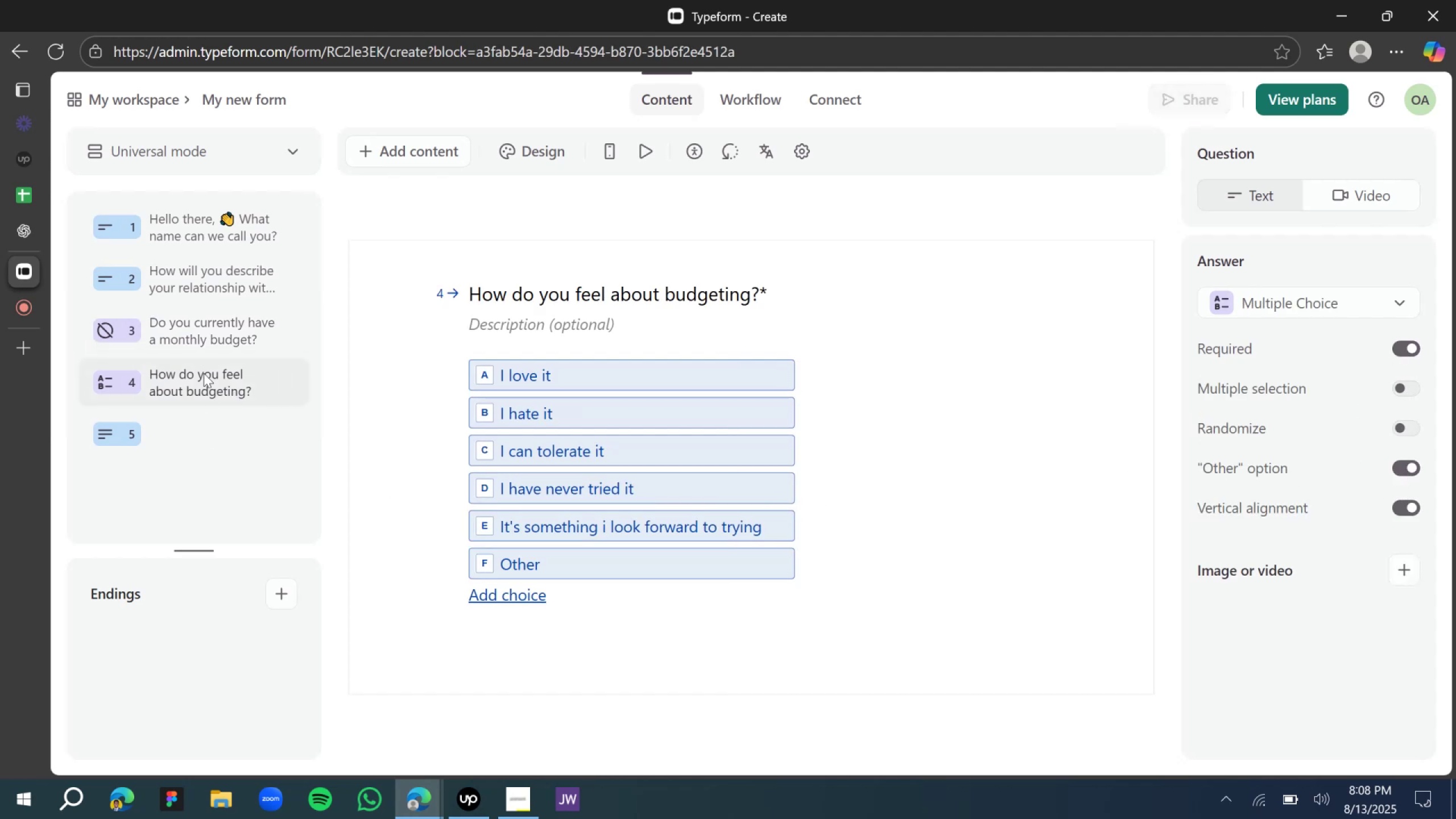 
left_click([200, 334])
 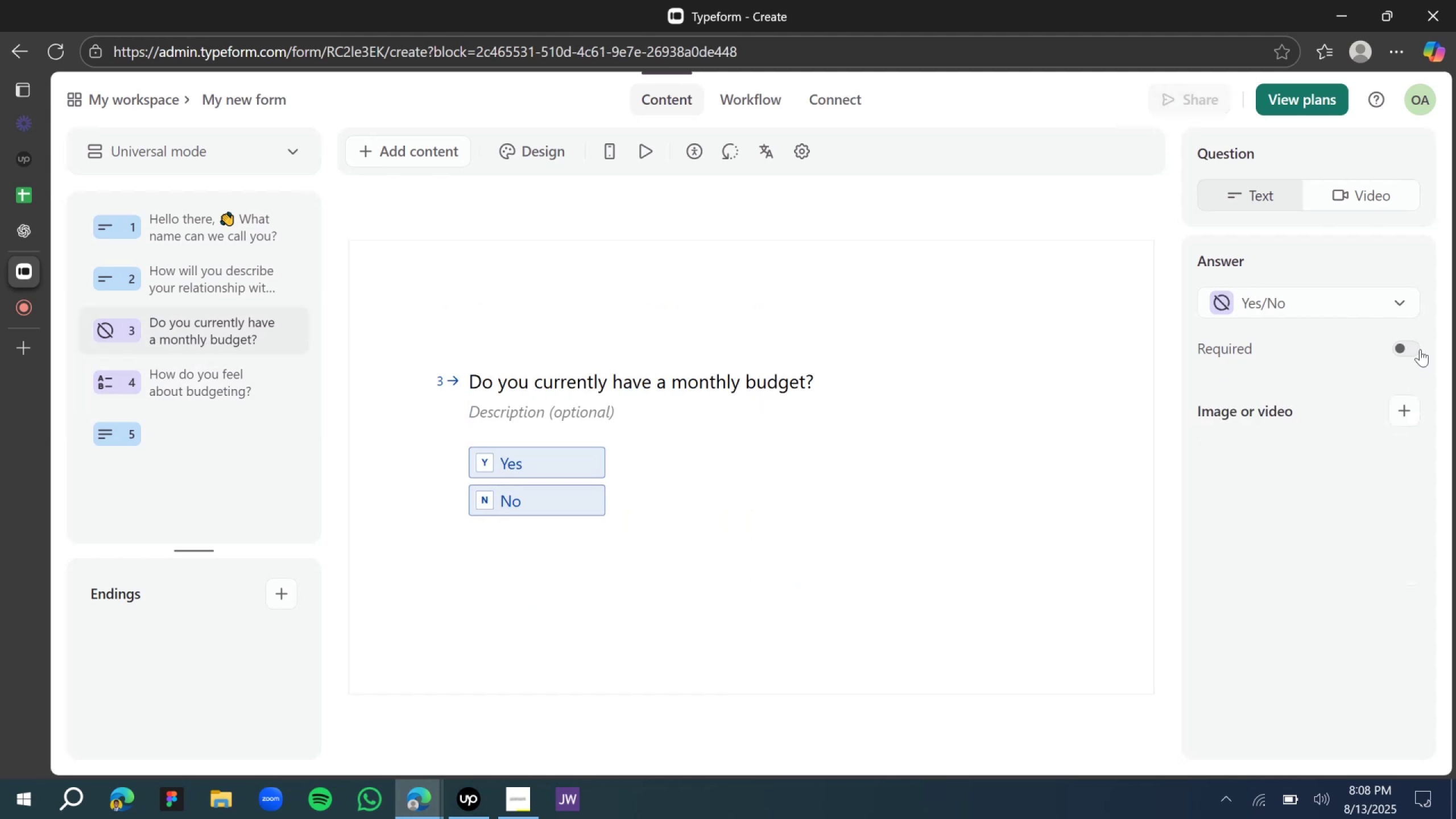 
left_click([1408, 350])
 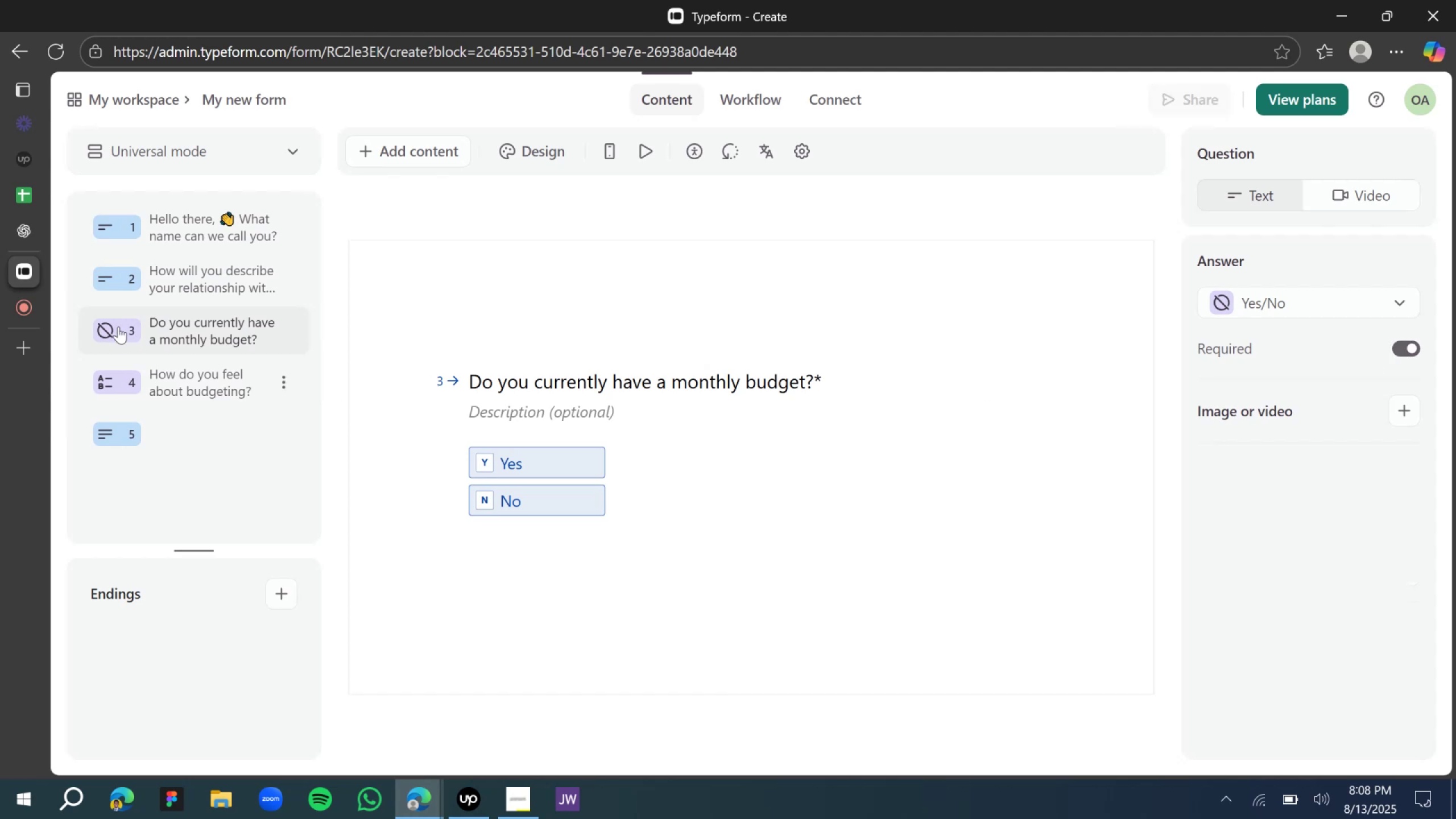 
left_click([218, 295])
 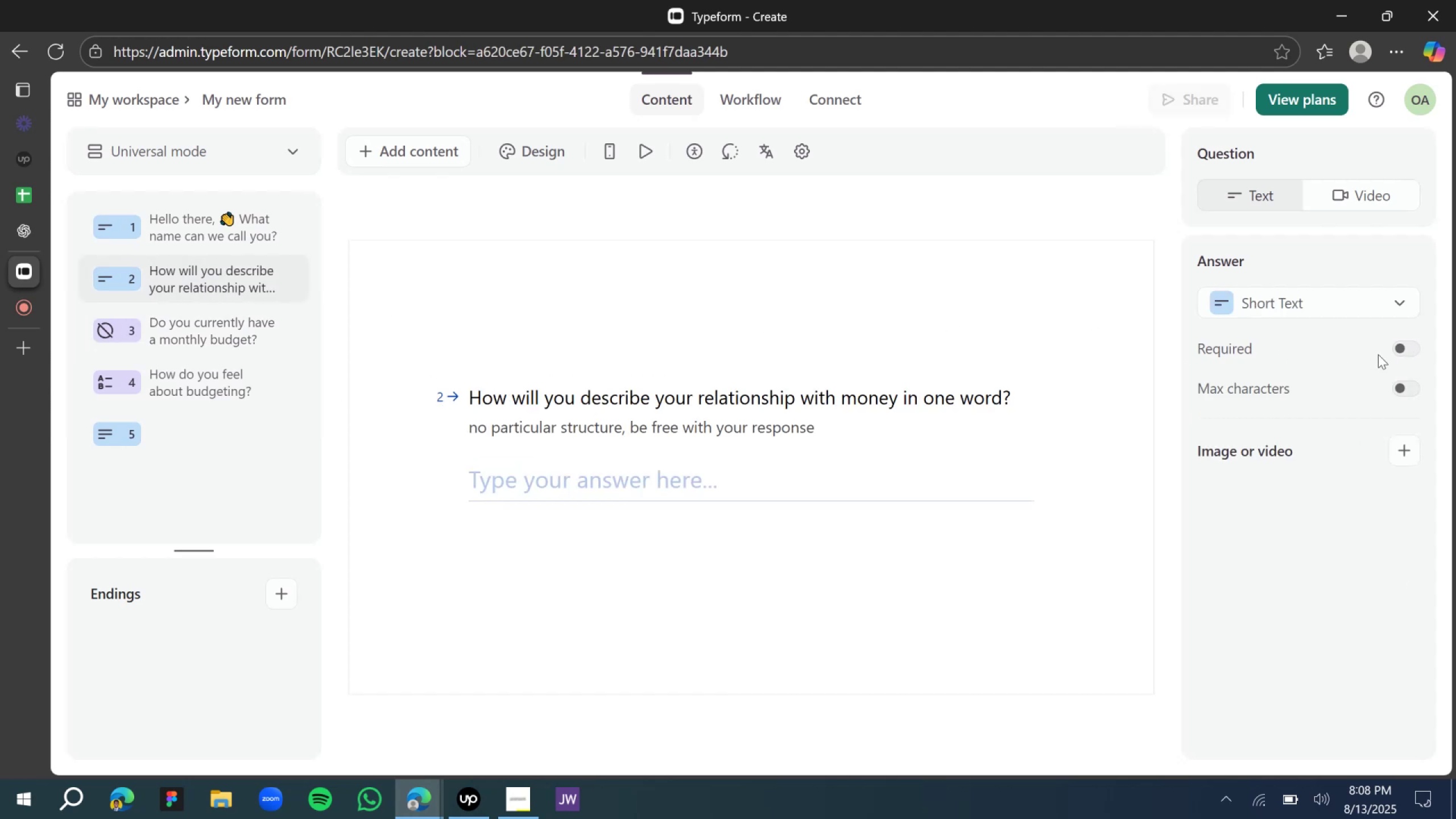 
left_click([1407, 351])
 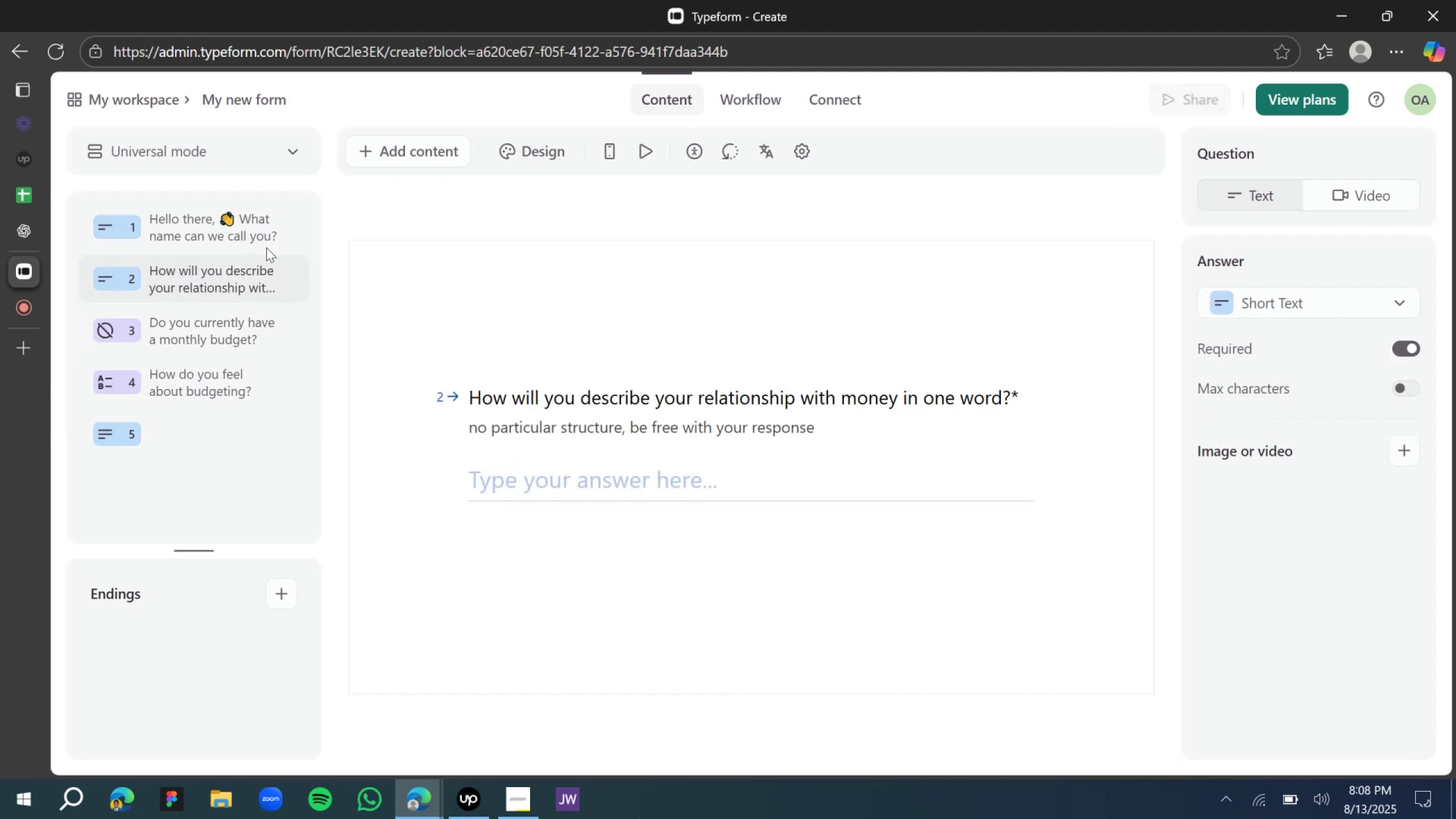 
left_click([187, 223])
 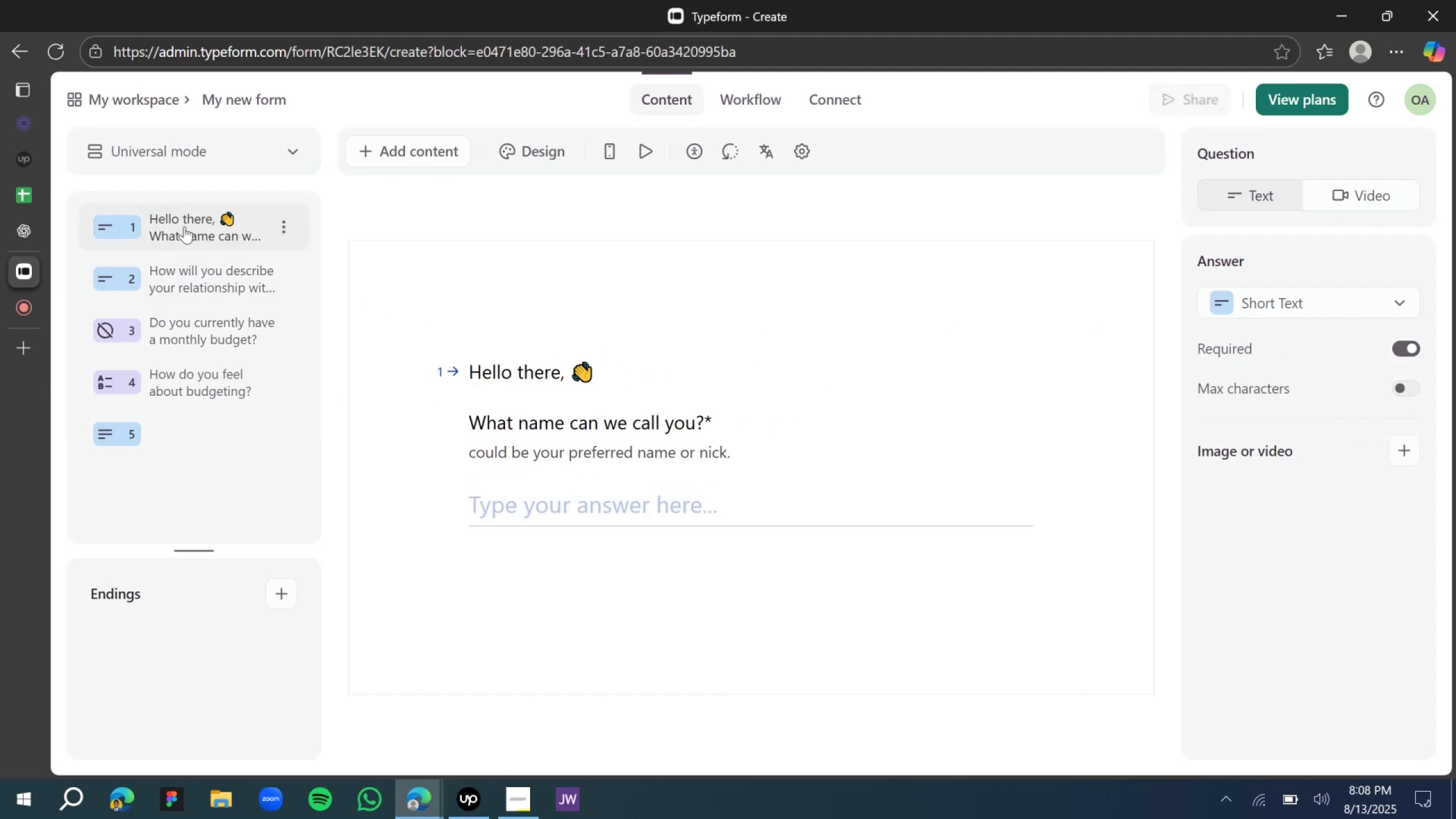 
left_click([180, 291])
 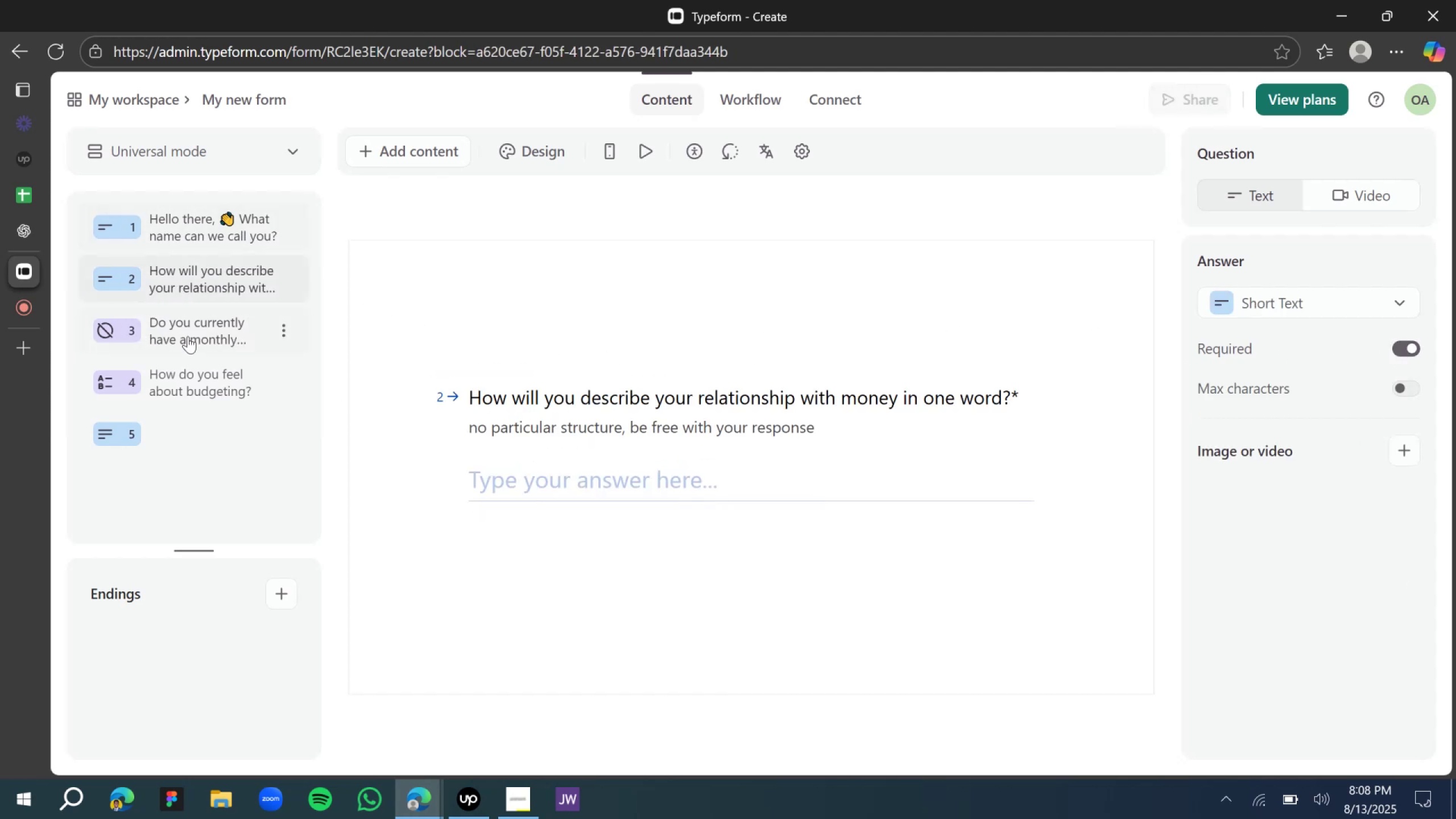 
left_click([188, 336])
 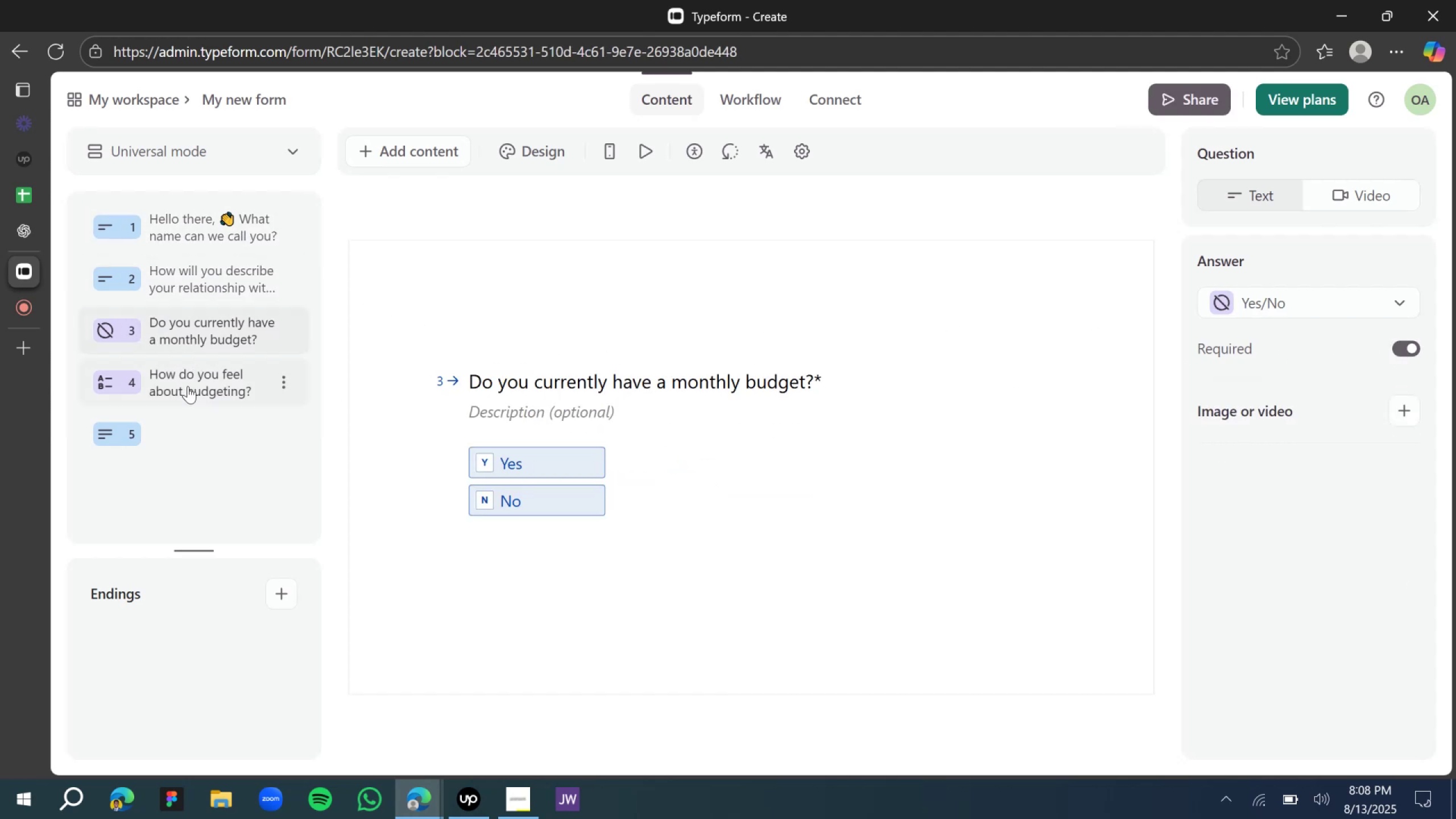 
left_click([188, 386])
 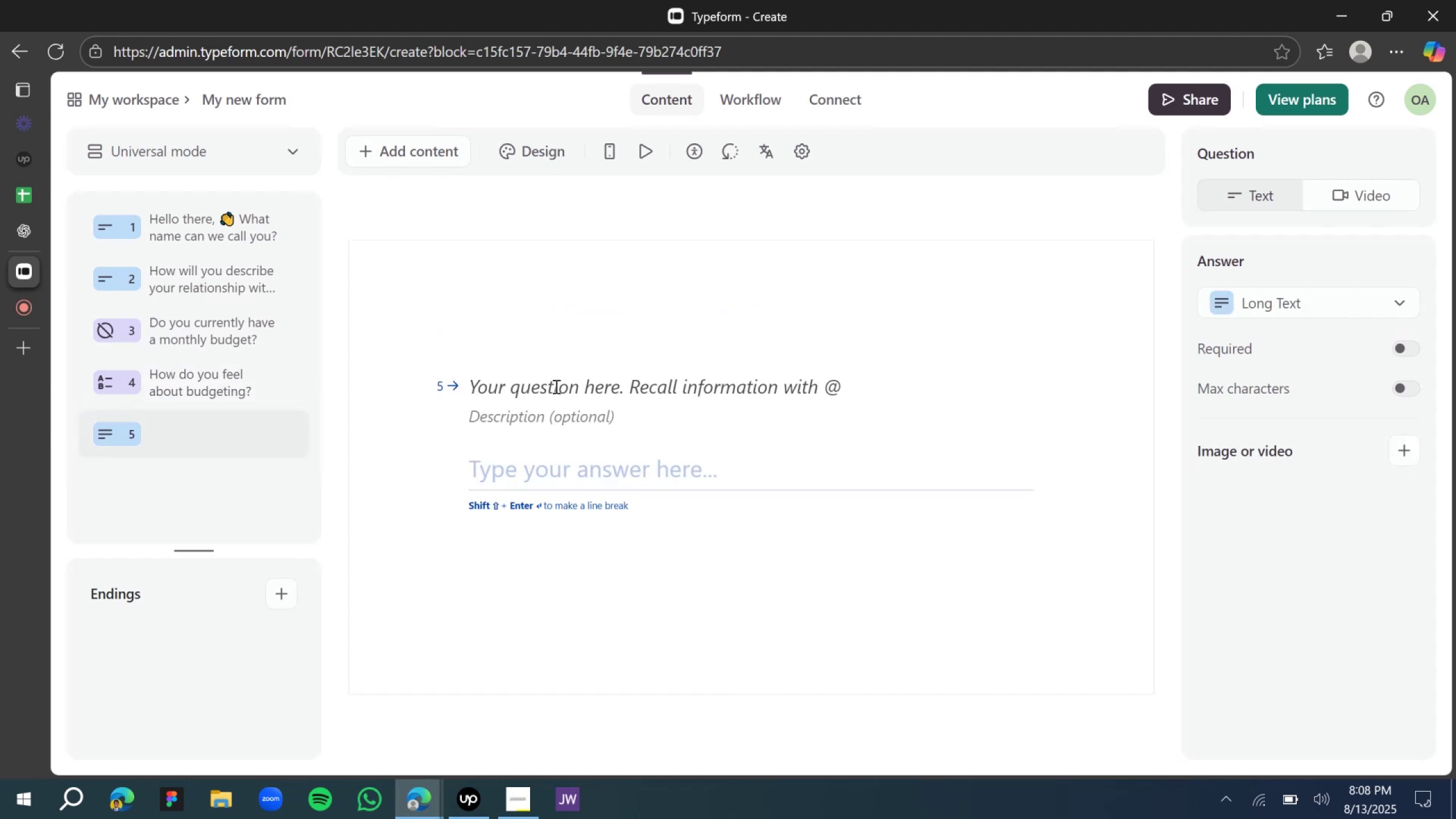 
left_click([288, 438])
 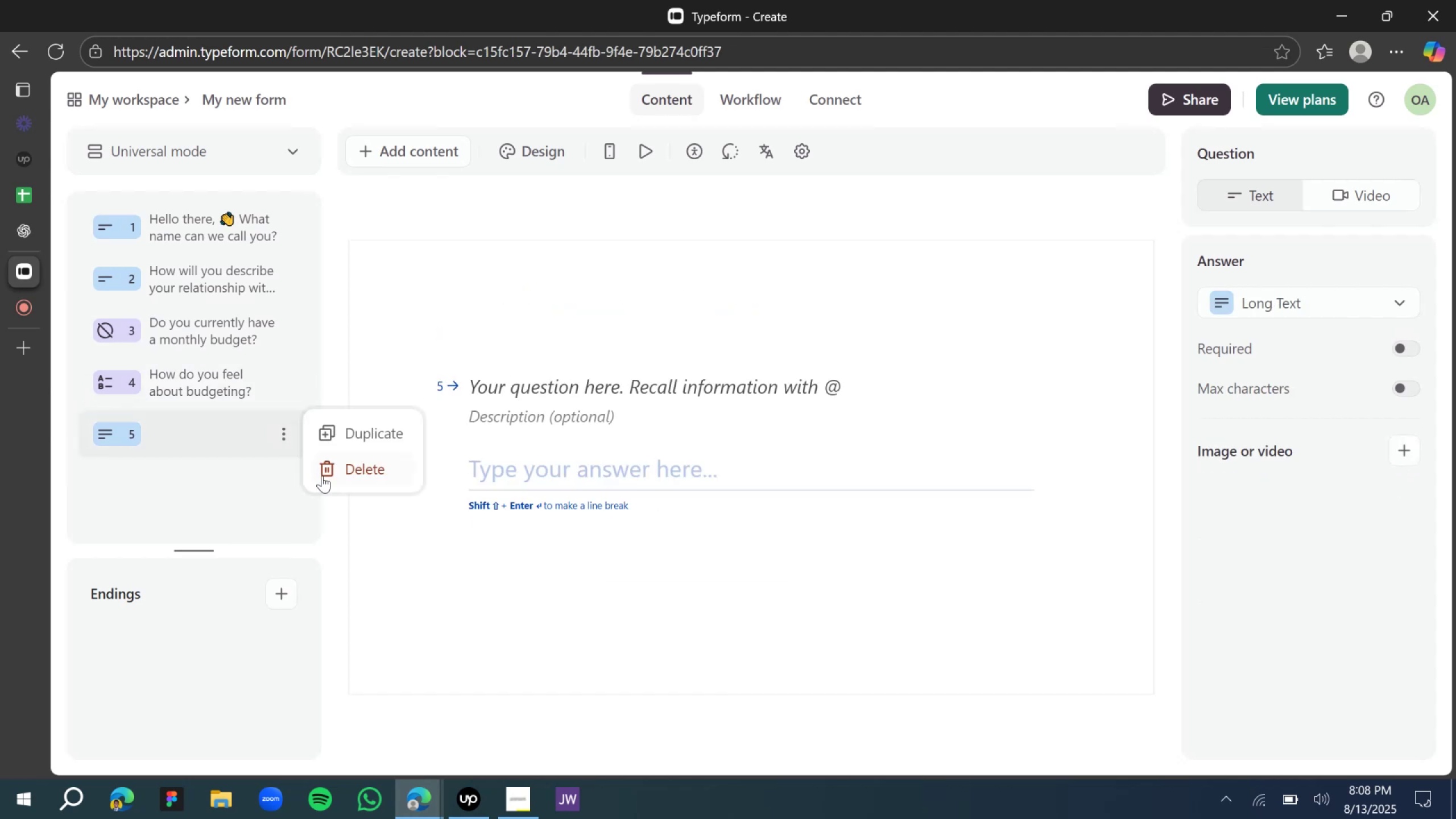 
left_click([322, 475])
 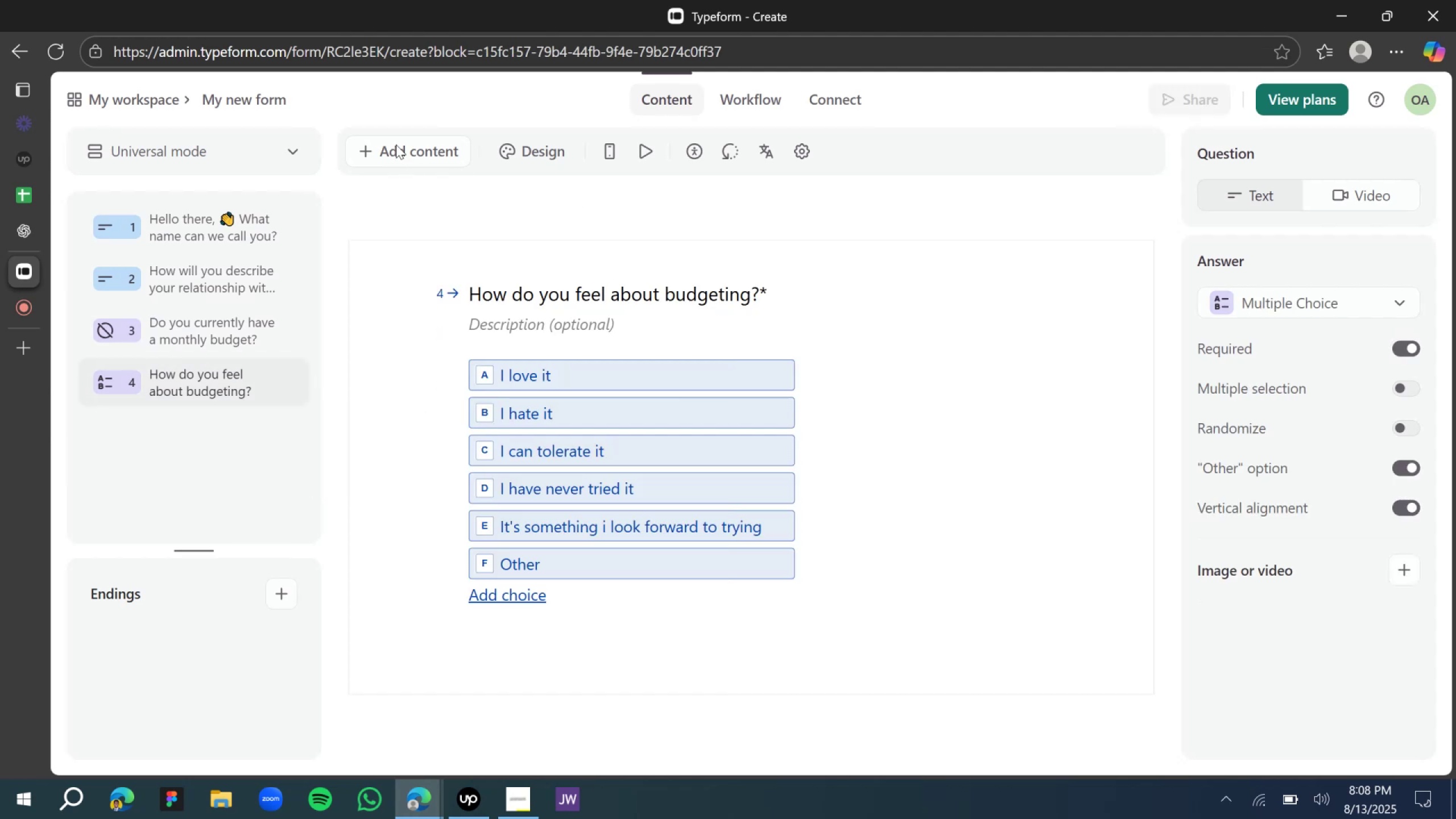 
left_click([399, 153])
 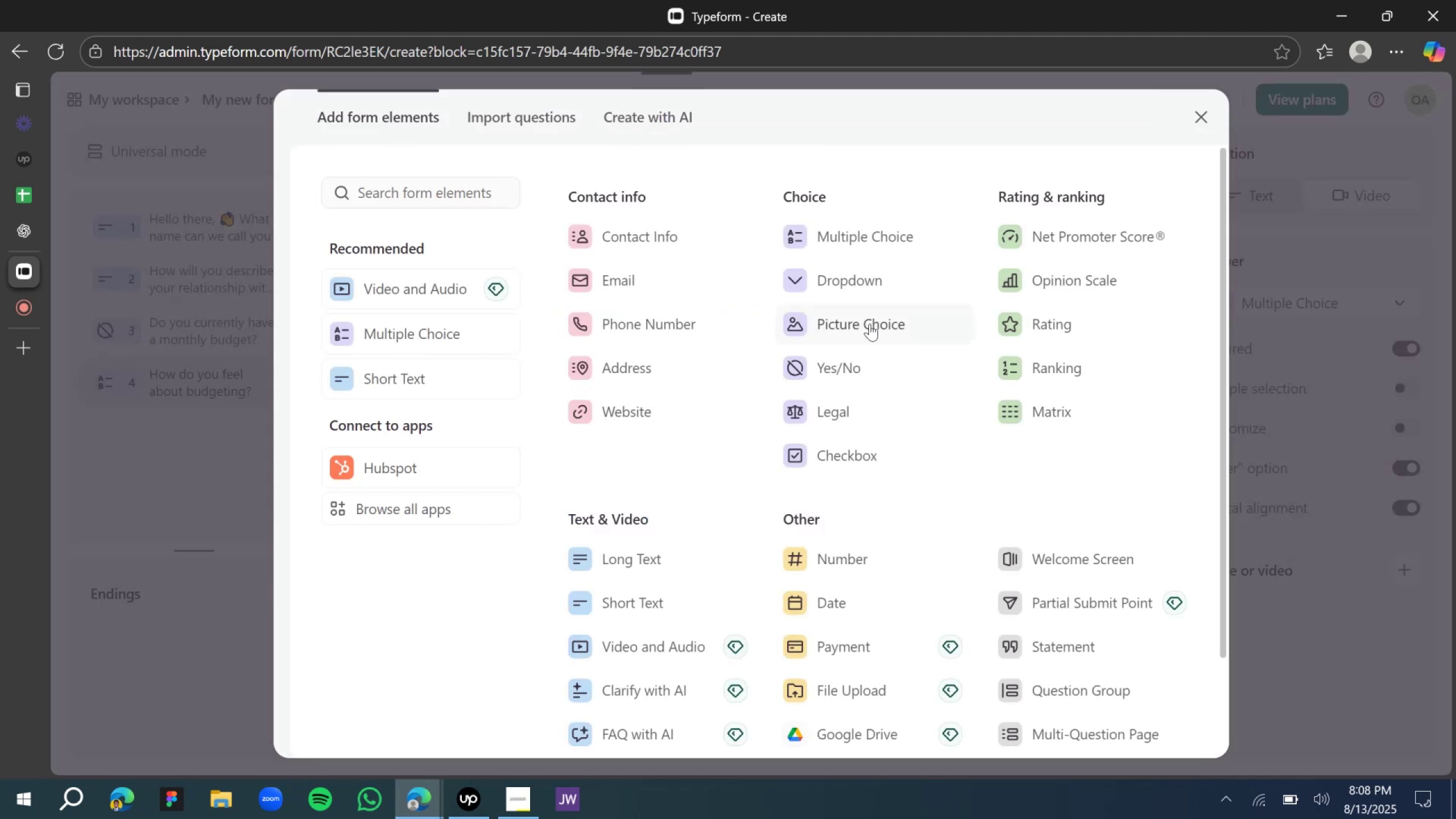 
left_click([854, 243])
 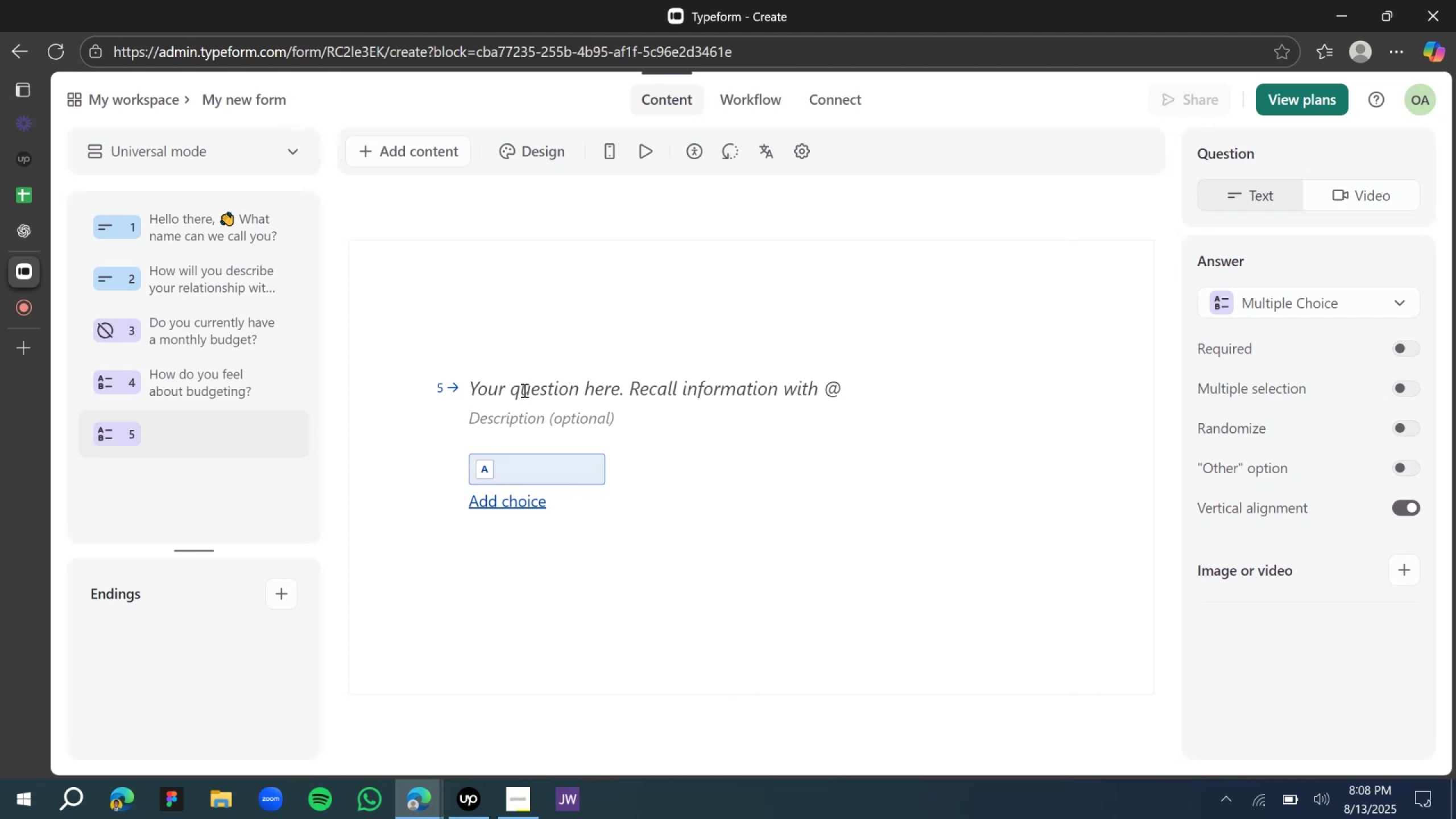 
type(How often y)
key(Backspace)
type(do you tracj)
key(Backspace)
type(k your expenses?)
 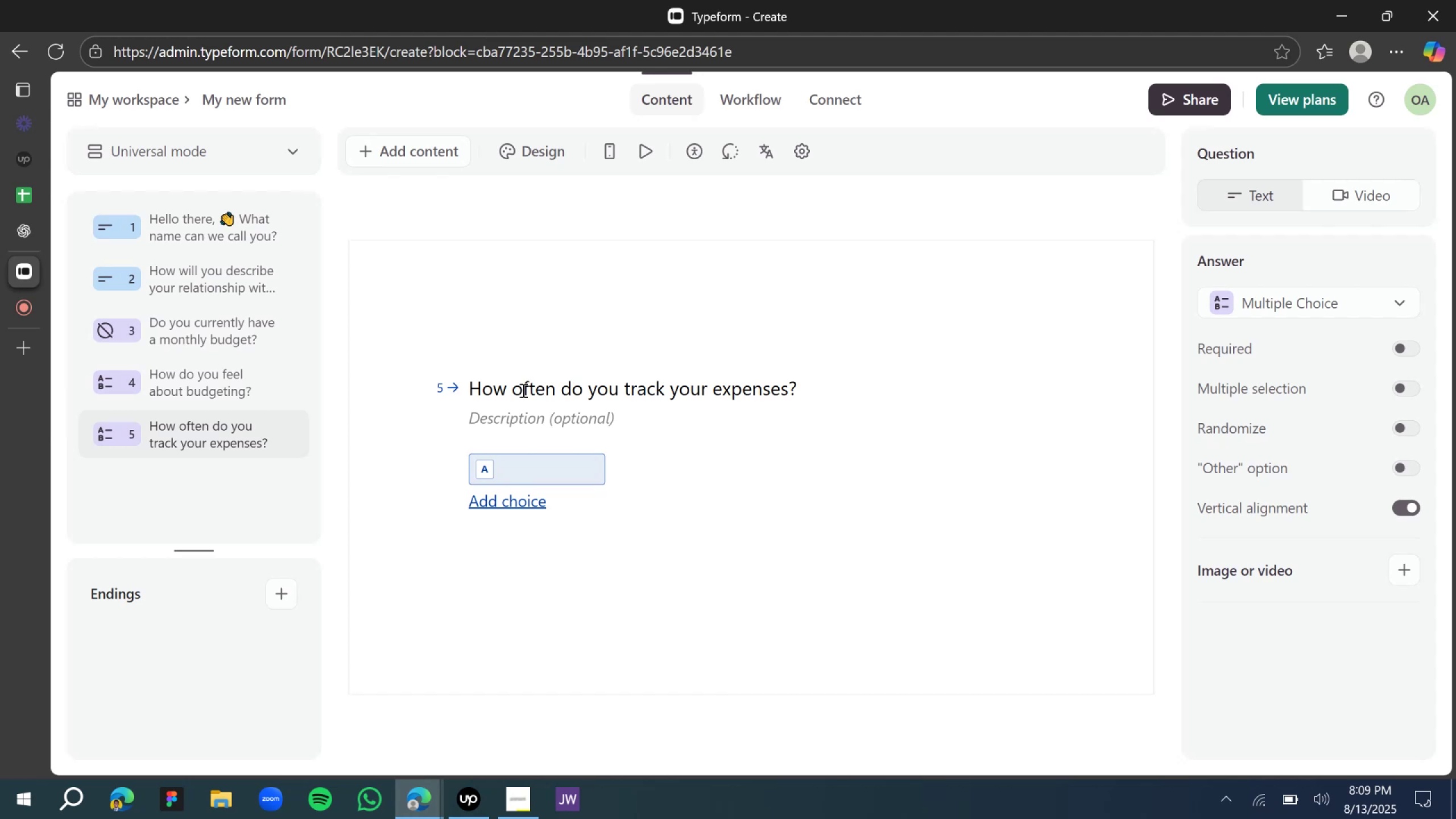 
wait(19.93)
 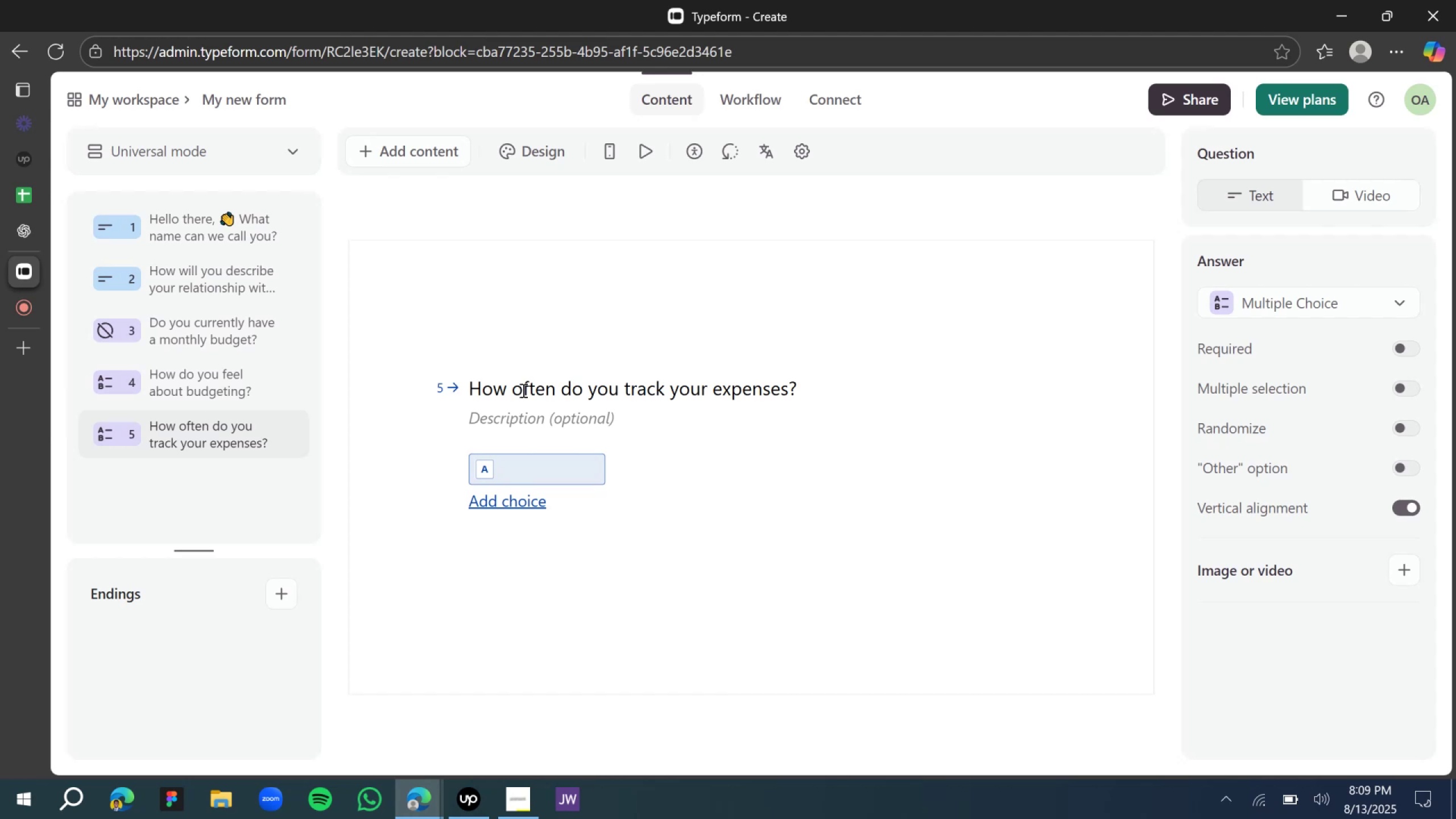 
left_click([569, 345])
 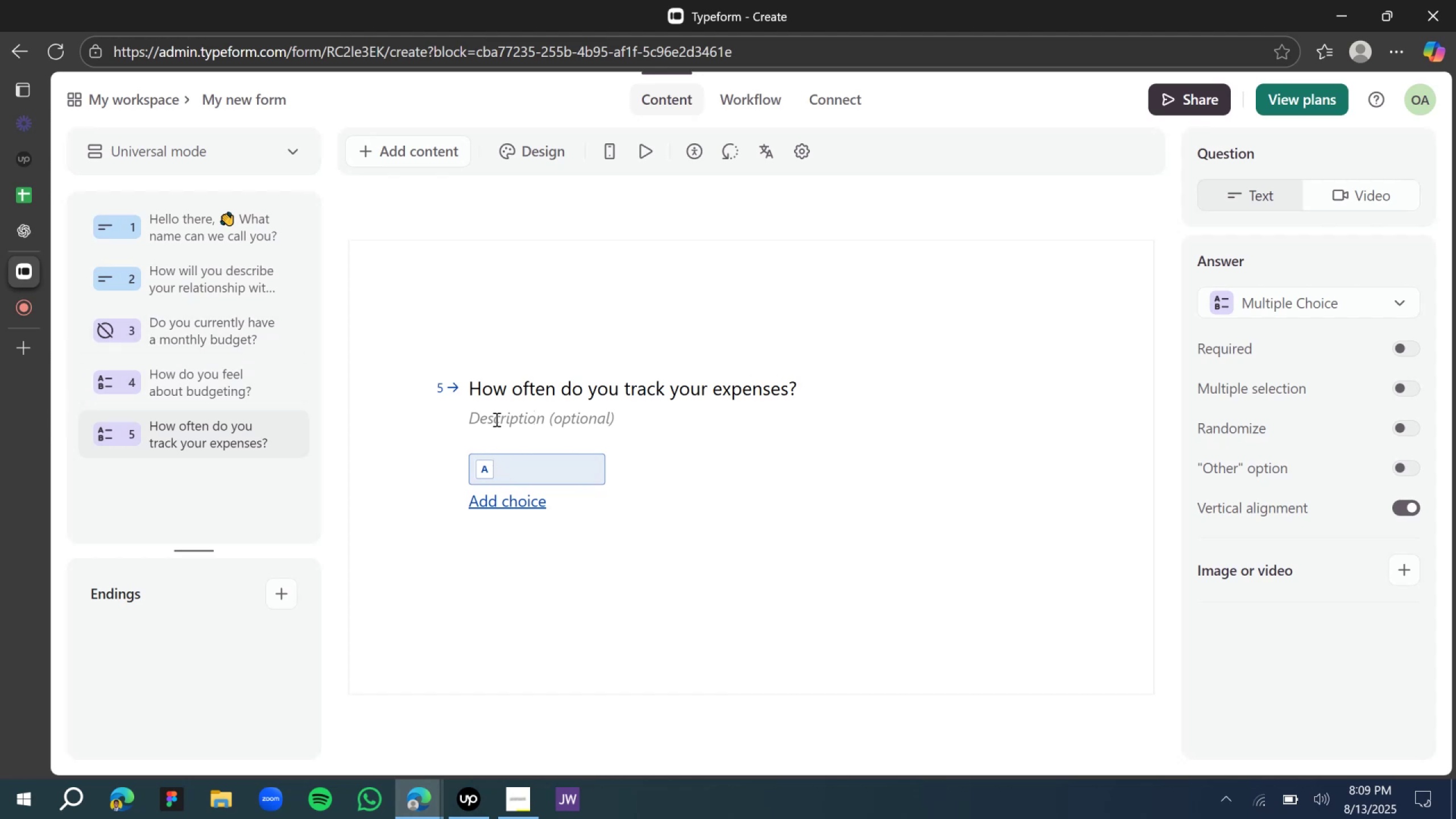 
left_click([514, 468])
 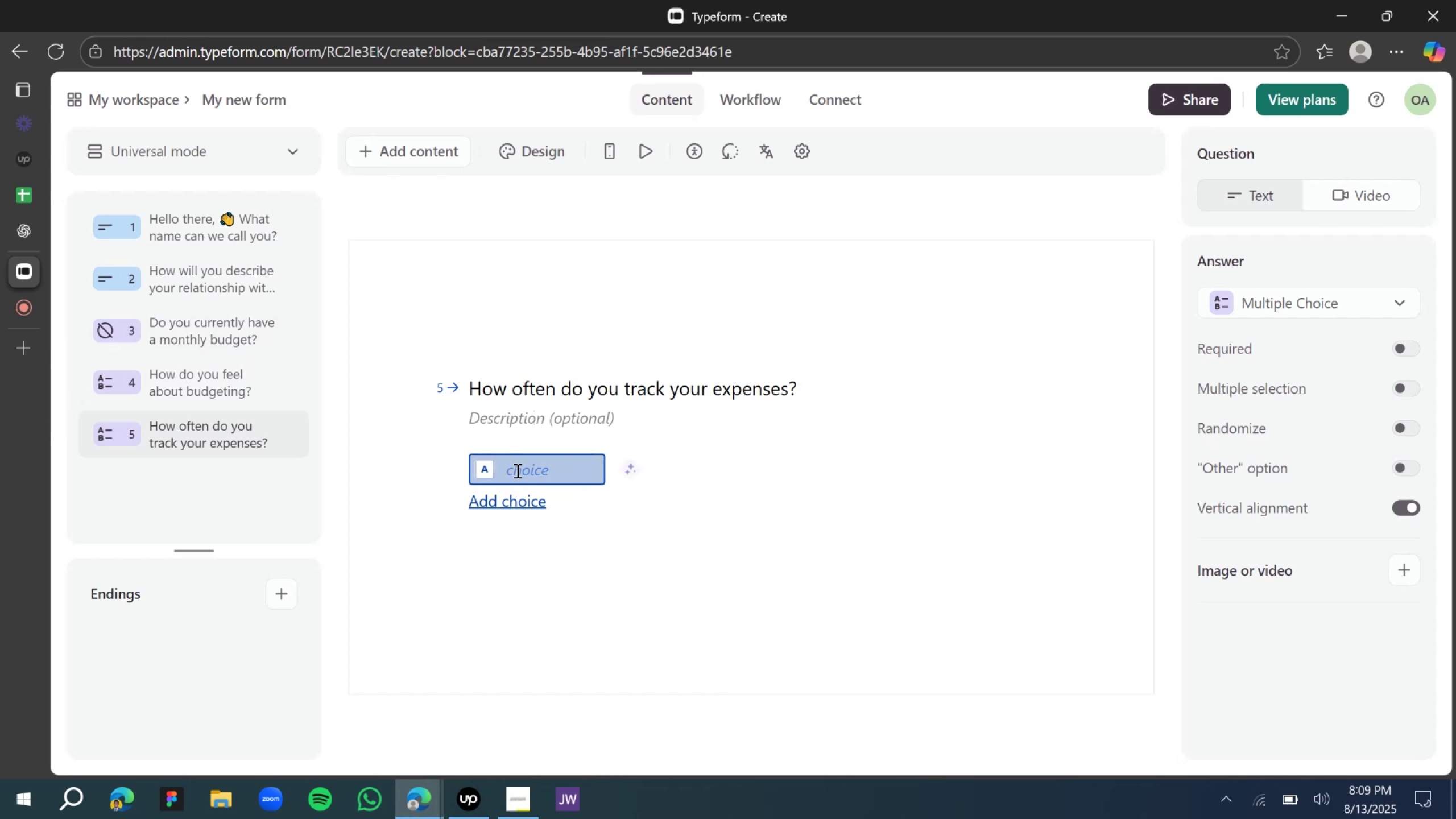 
type(Moth)
key(Backspace)
key(Backspace)
type(nthly)
 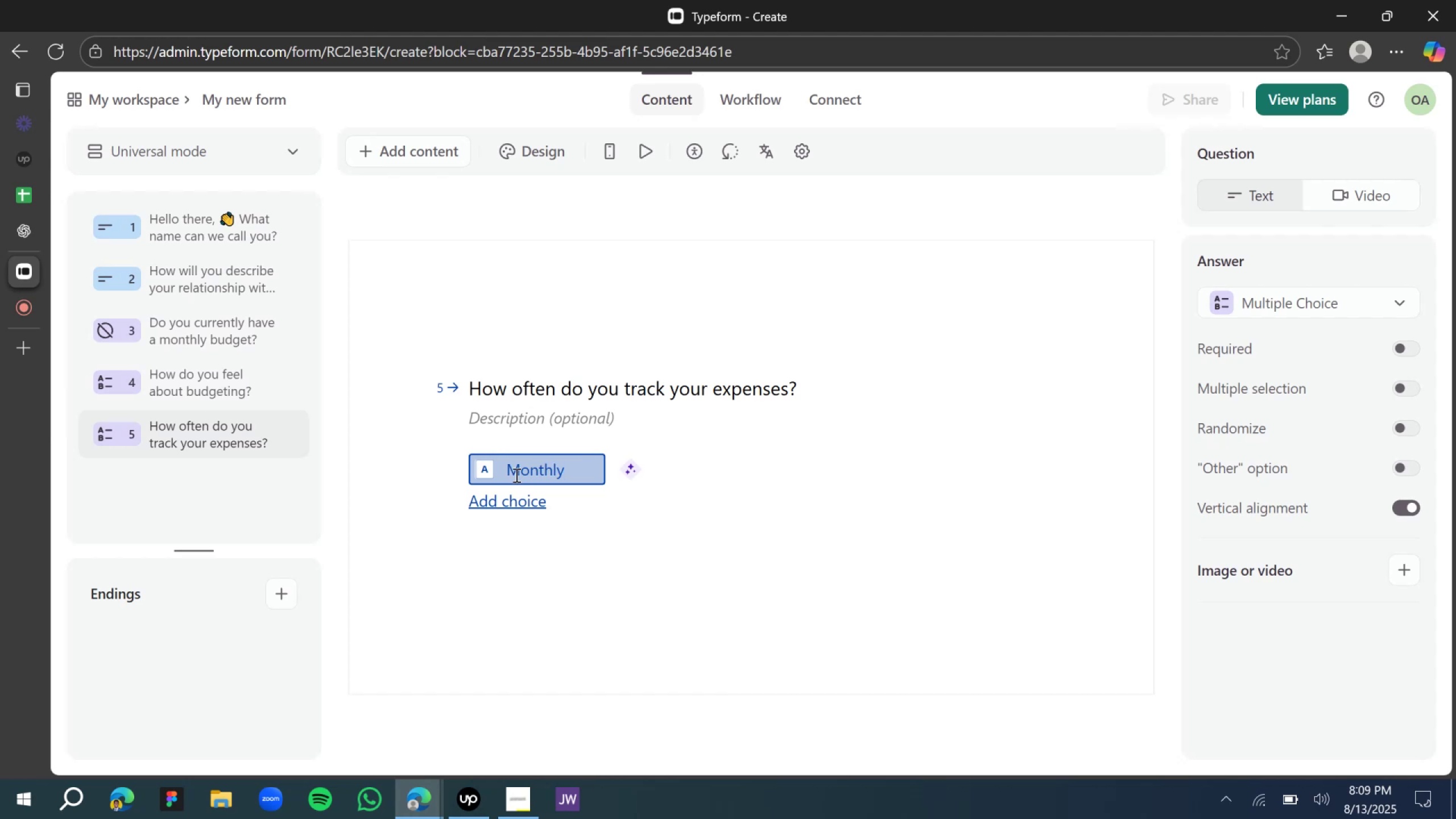 
left_click([520, 510])
 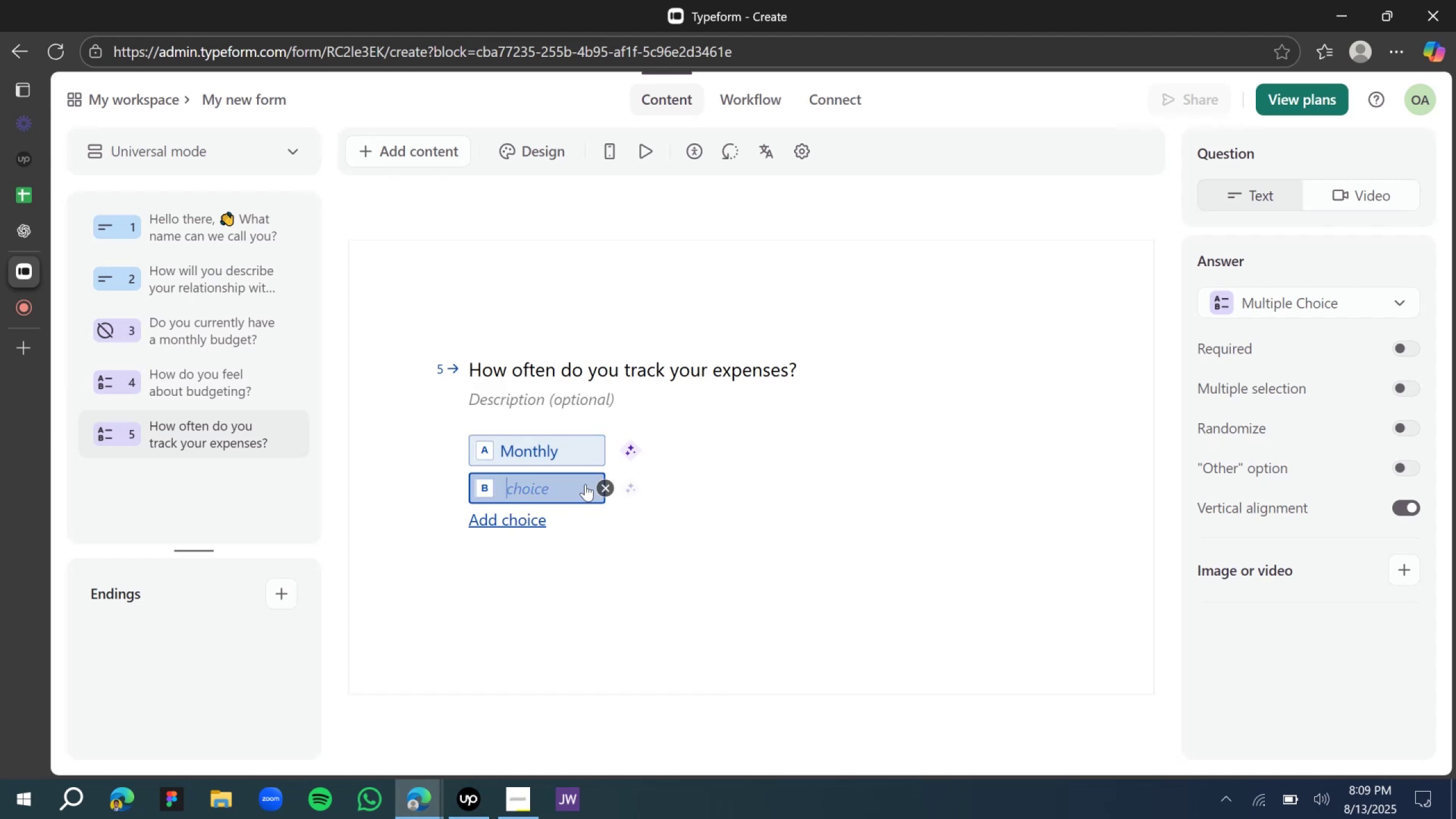 
type(Weeak)
key(Backspace)
key(Backspace)
type(kly)
 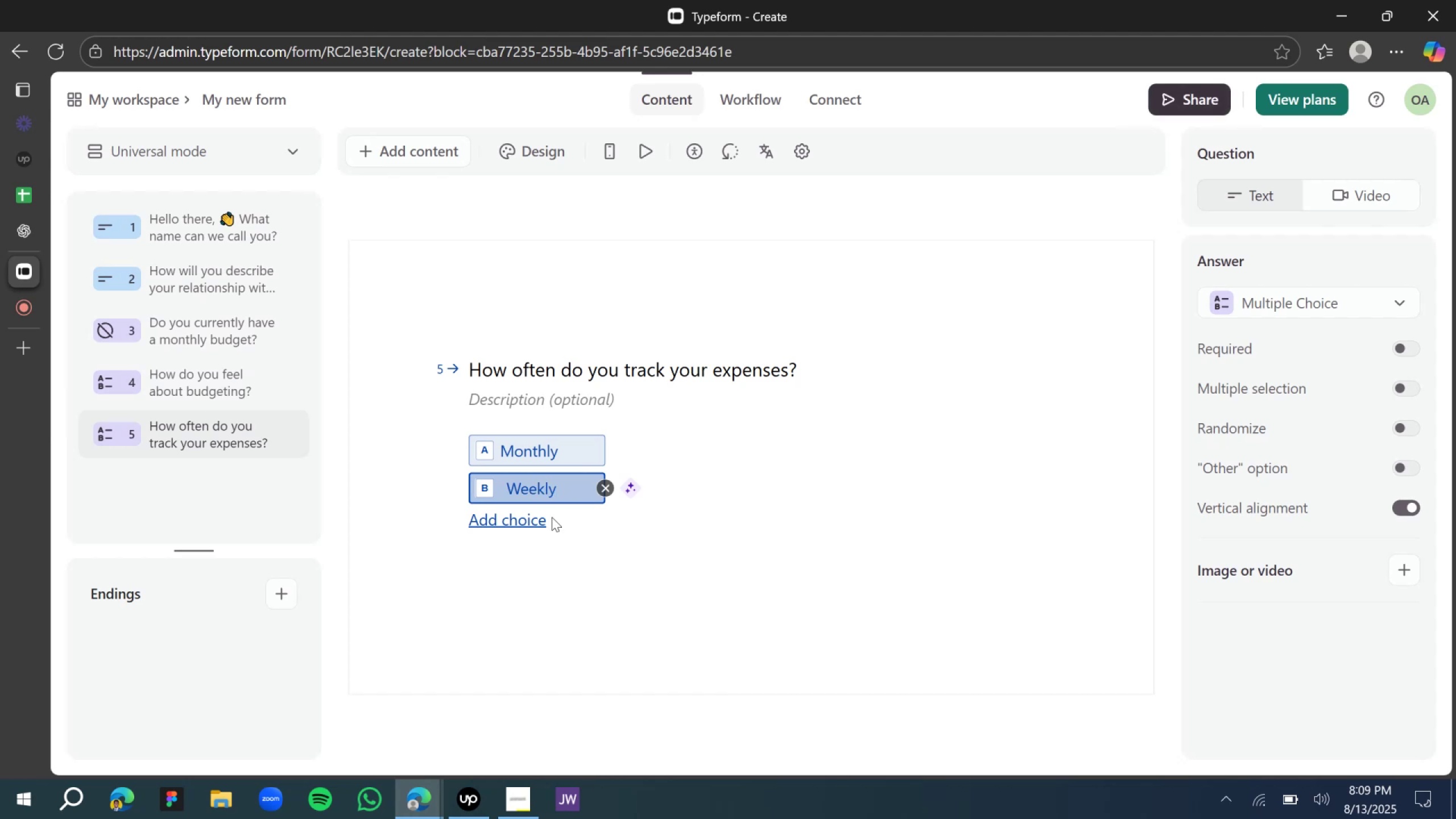 
left_click([528, 519])
 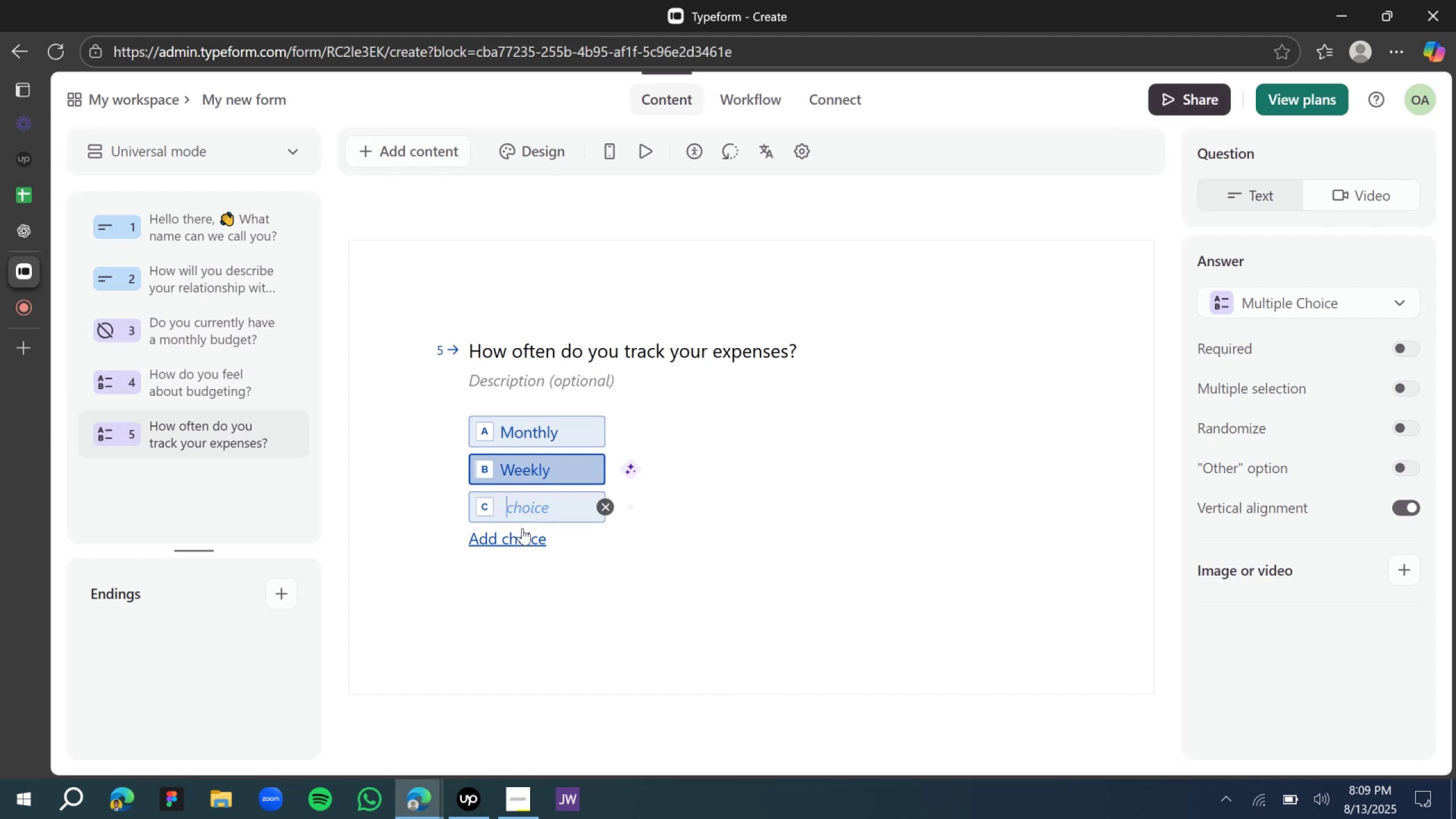 
hold_key(key=ShiftLeft, duration=0.33)
 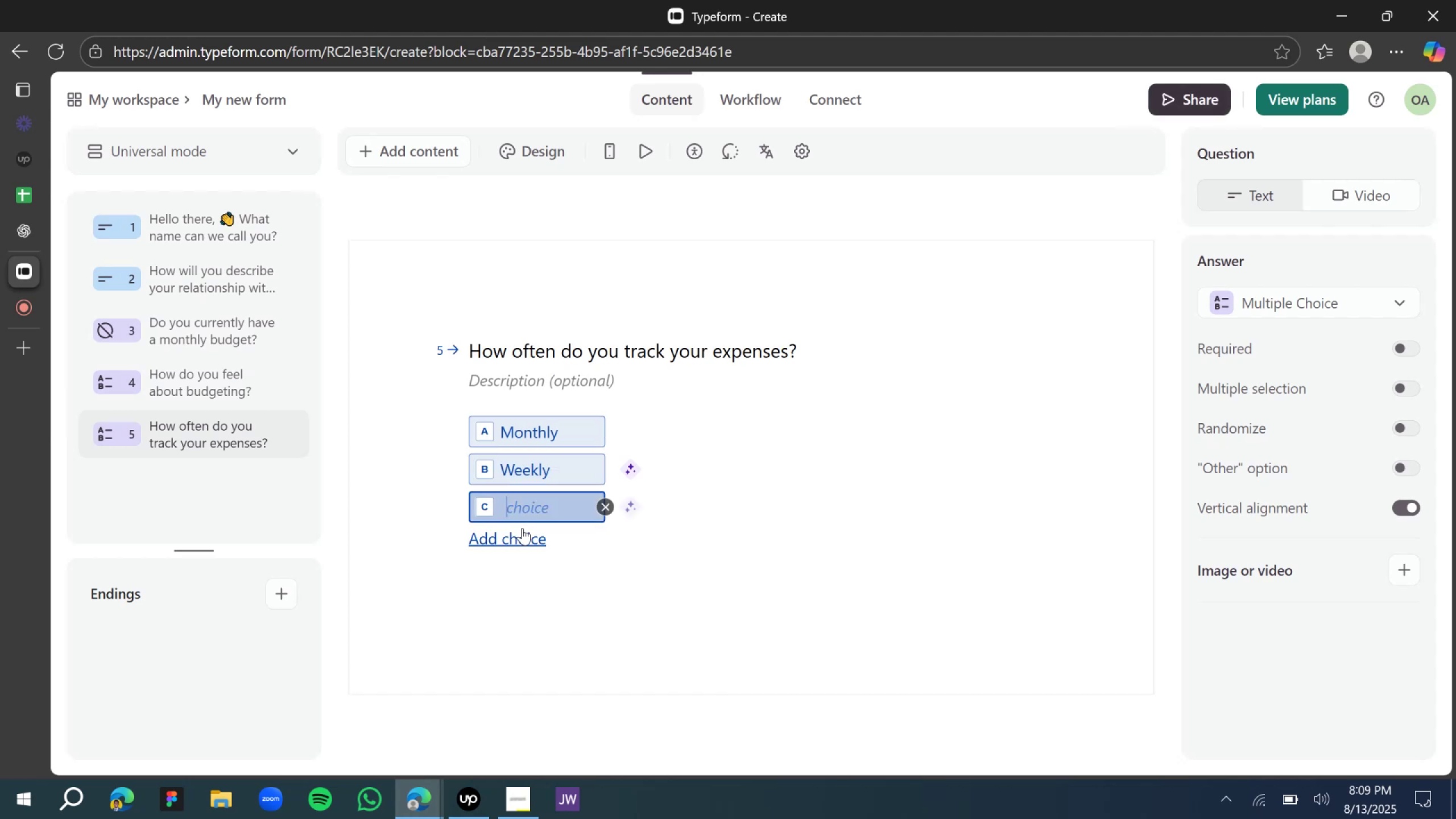 
type(d)
key(Backspace)
type(Daily)
 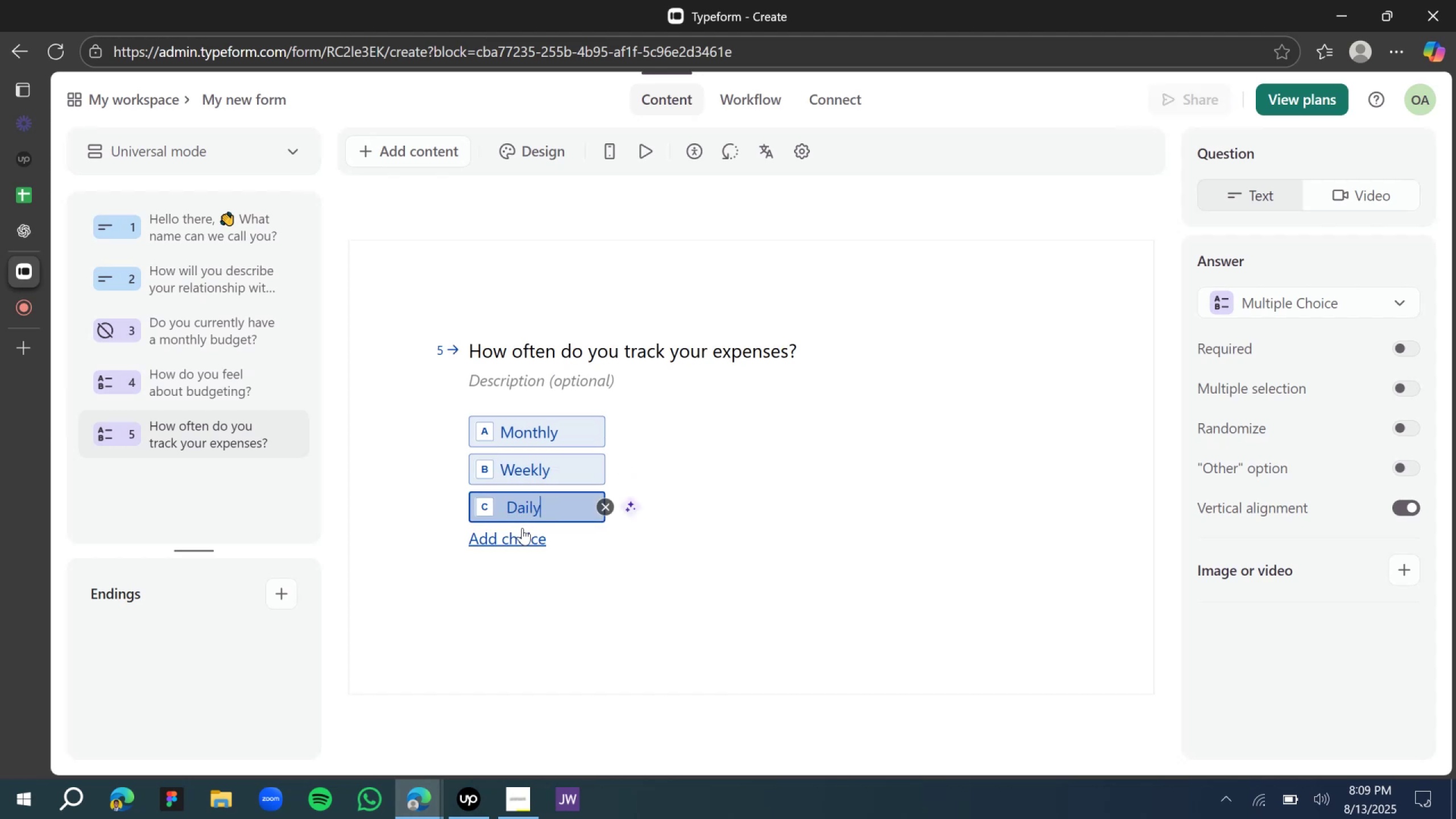 
left_click([523, 534])
 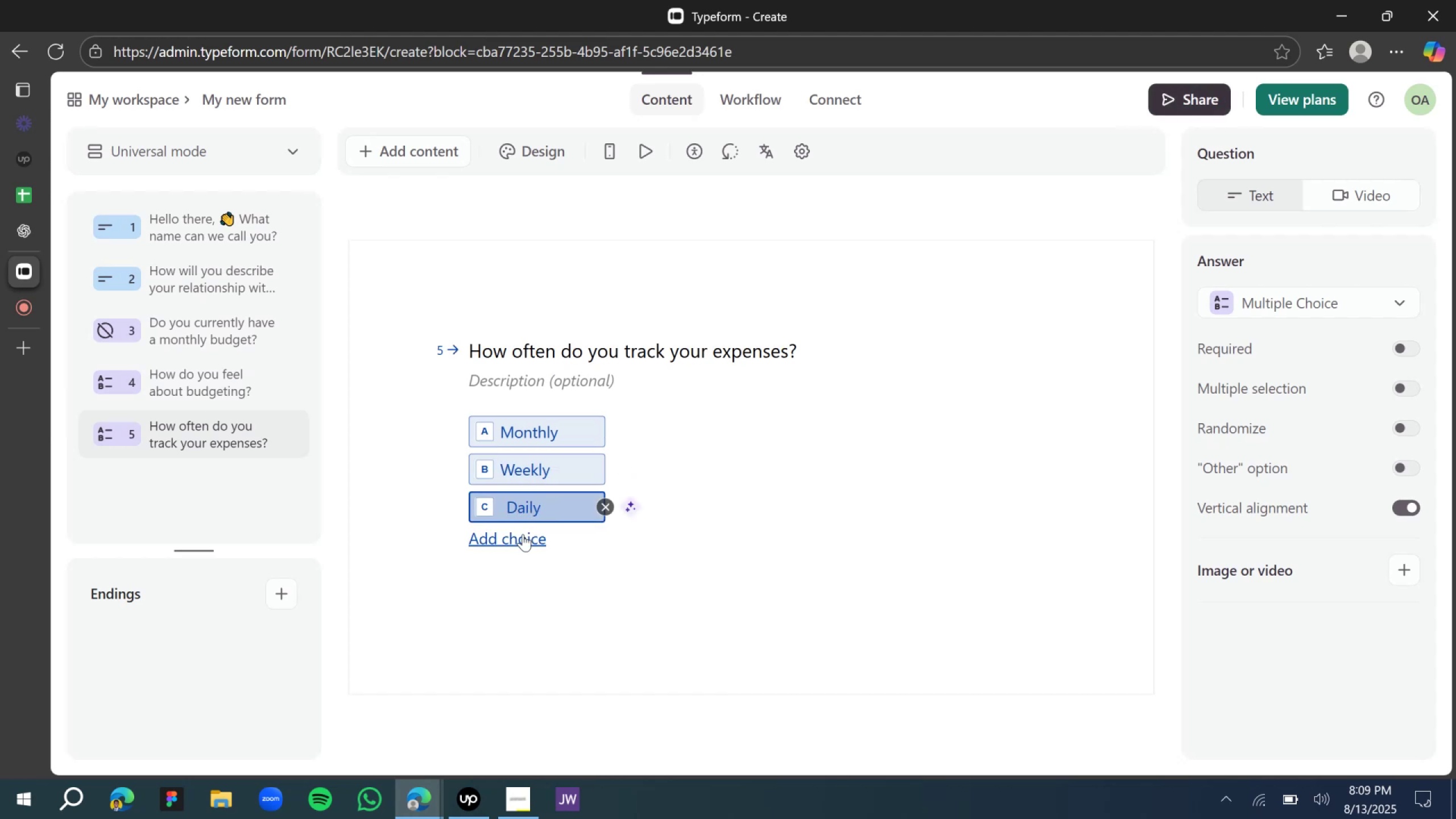 
type(Yearly)
 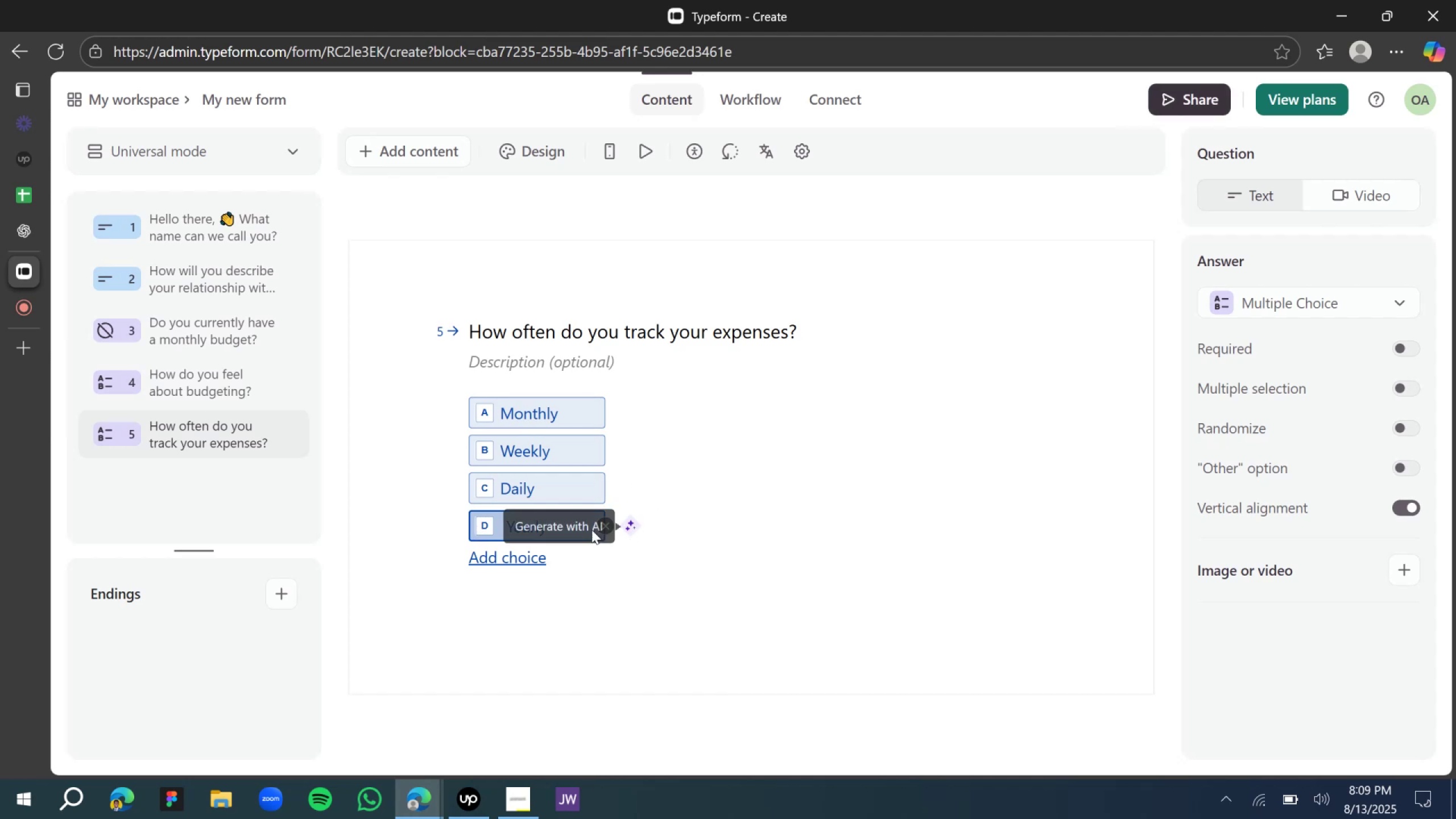 
left_click_drag(start_coordinate=[482, 527], to_coordinate=[478, 421])
 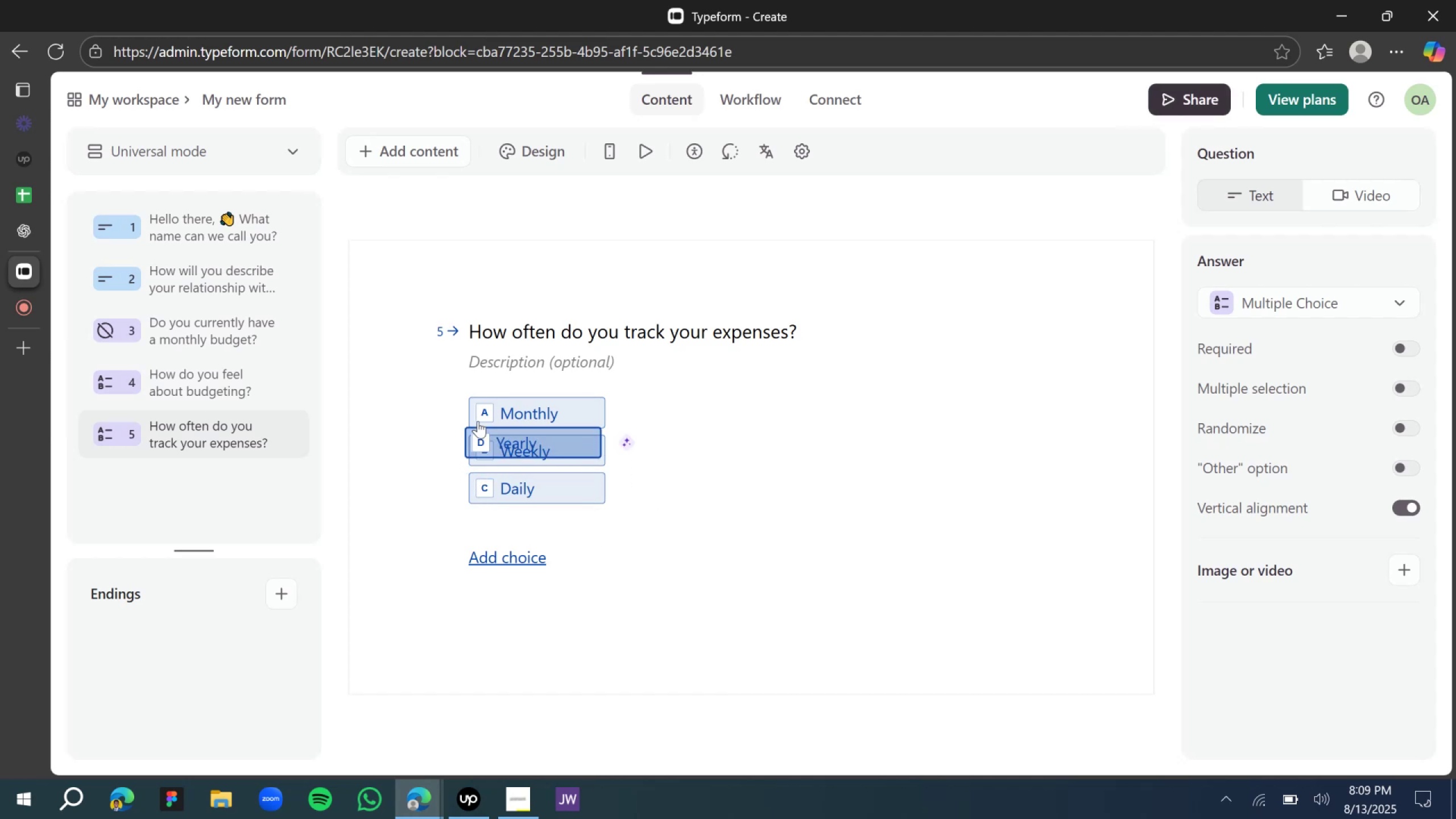 
left_click_drag(start_coordinate=[478, 421], to_coordinate=[477, 416])
 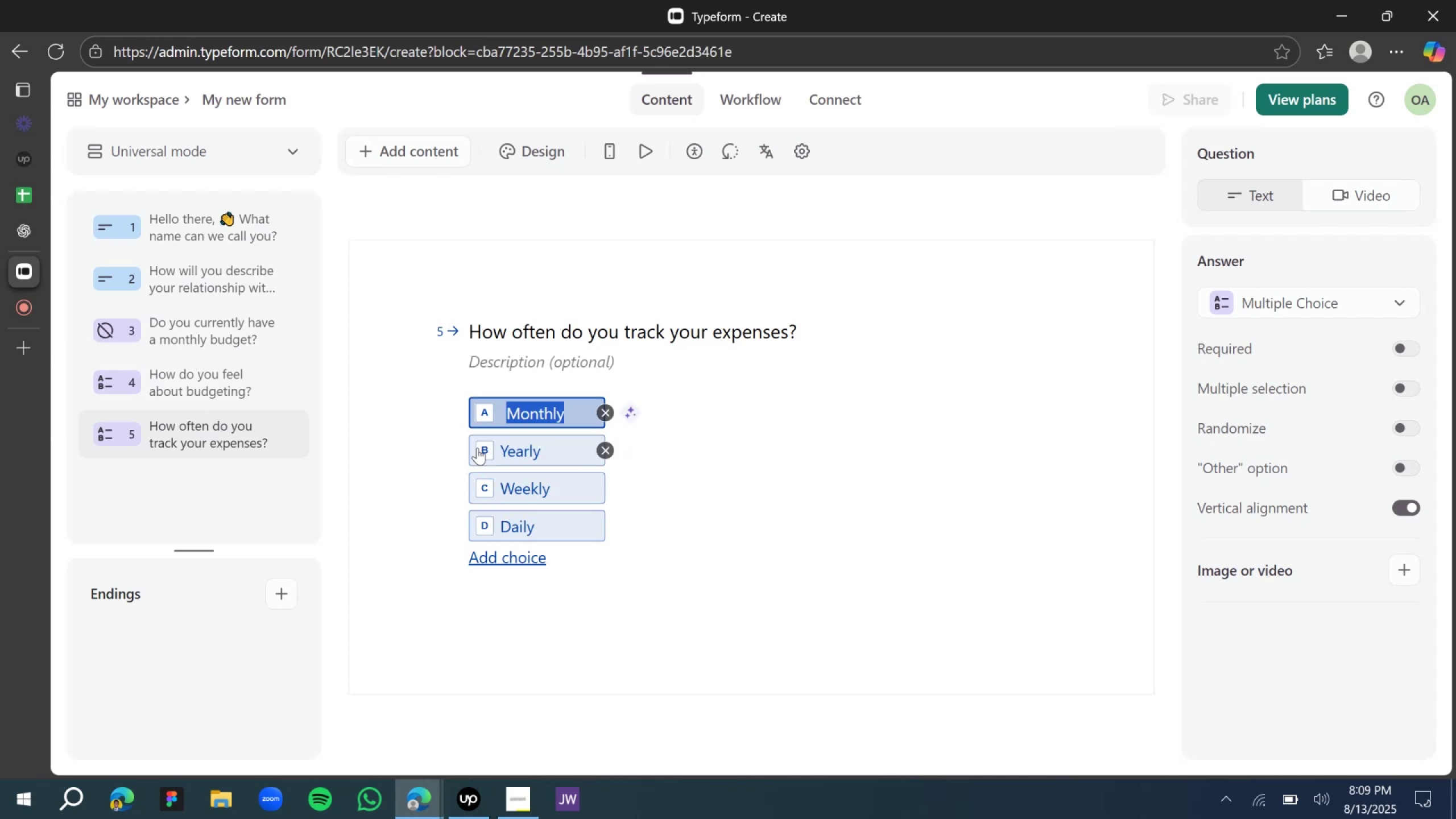 
left_click_drag(start_coordinate=[480, 452], to_coordinate=[477, 392])
 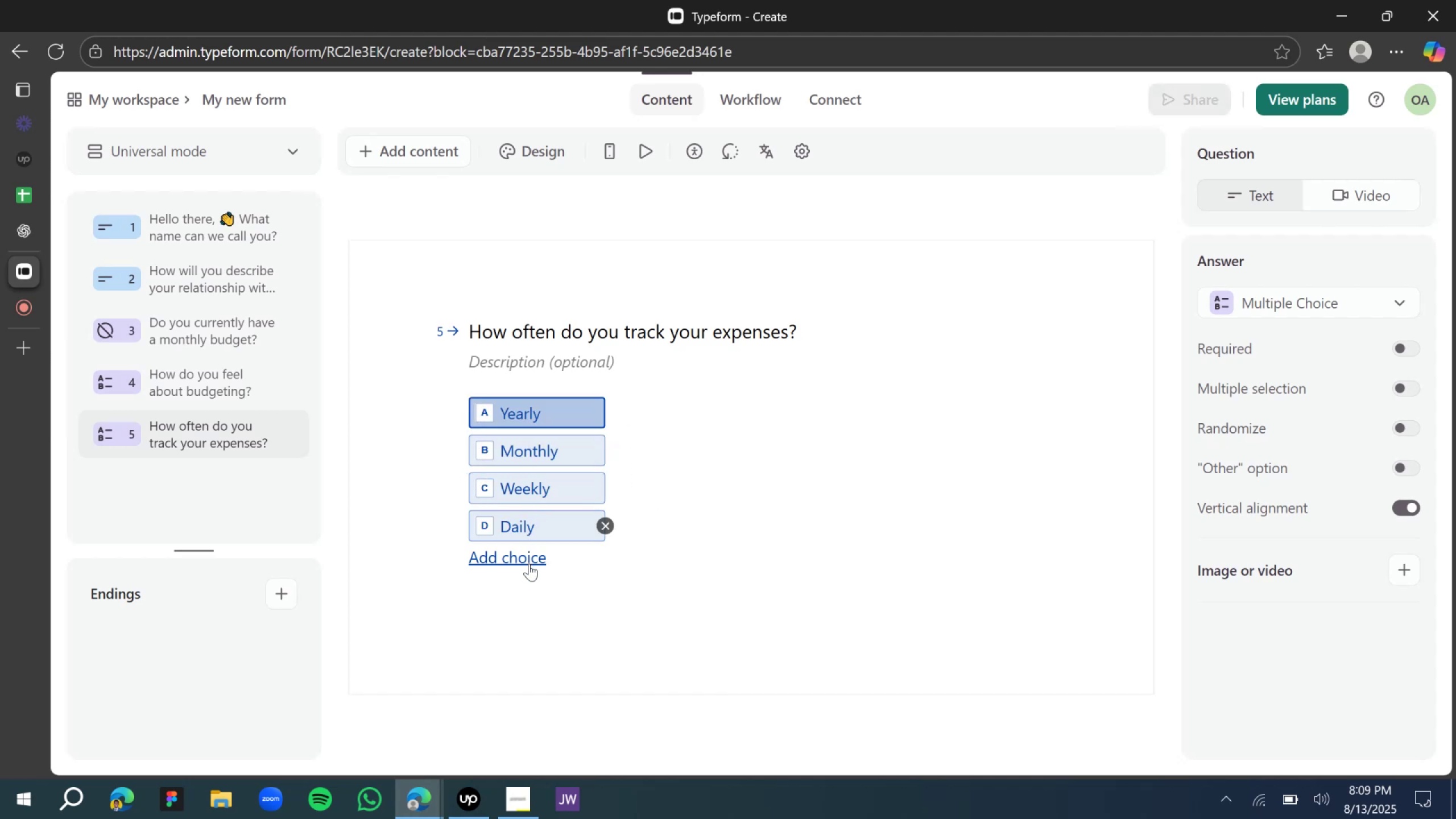 
left_click([529, 564])
 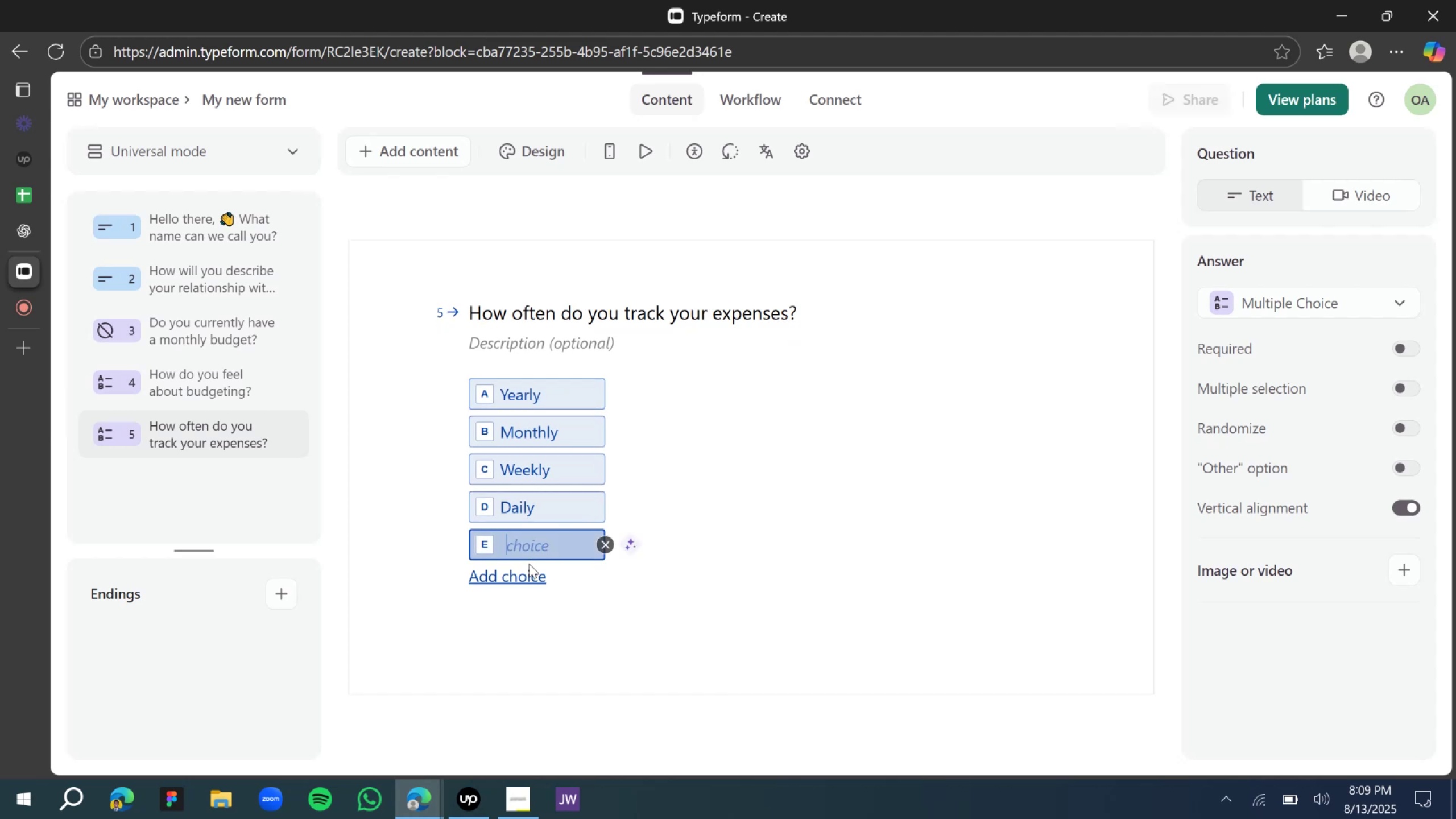 
type(I ha)
key(Backspace)
key(Backspace)
key(Backspace)
key(Backspace)
type(Never)
 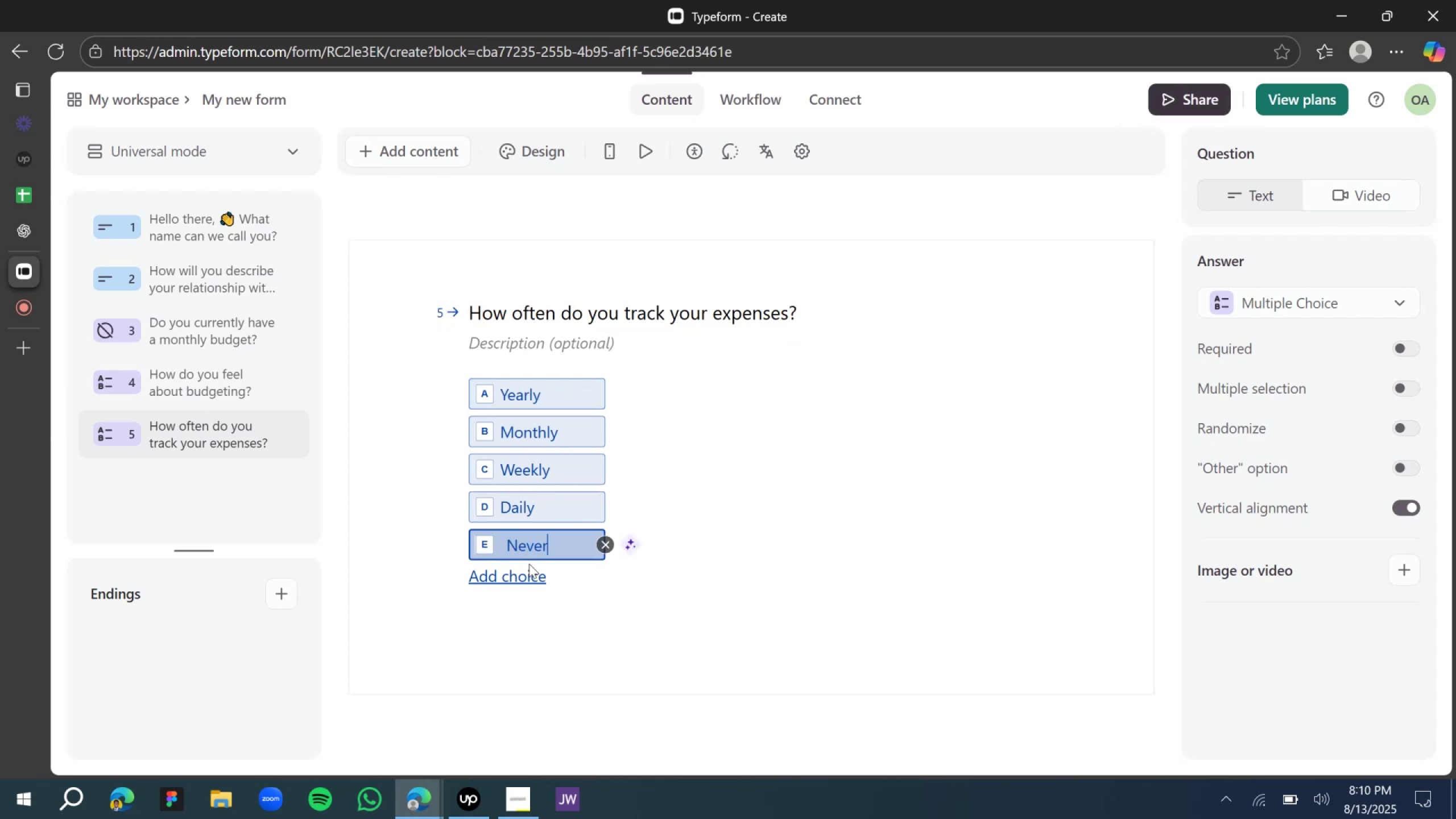 
left_click([664, 627])
 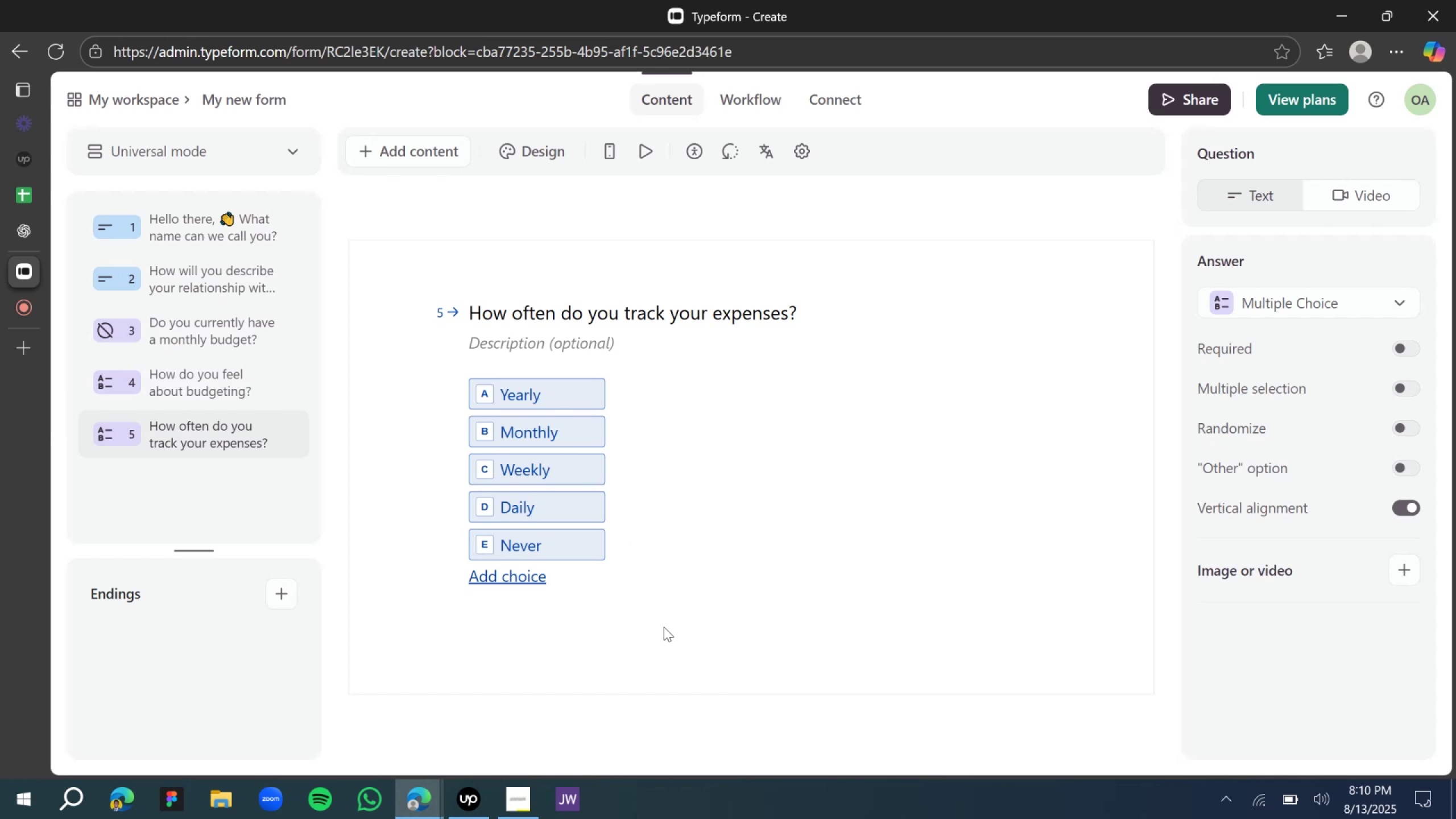 
wait(43.36)
 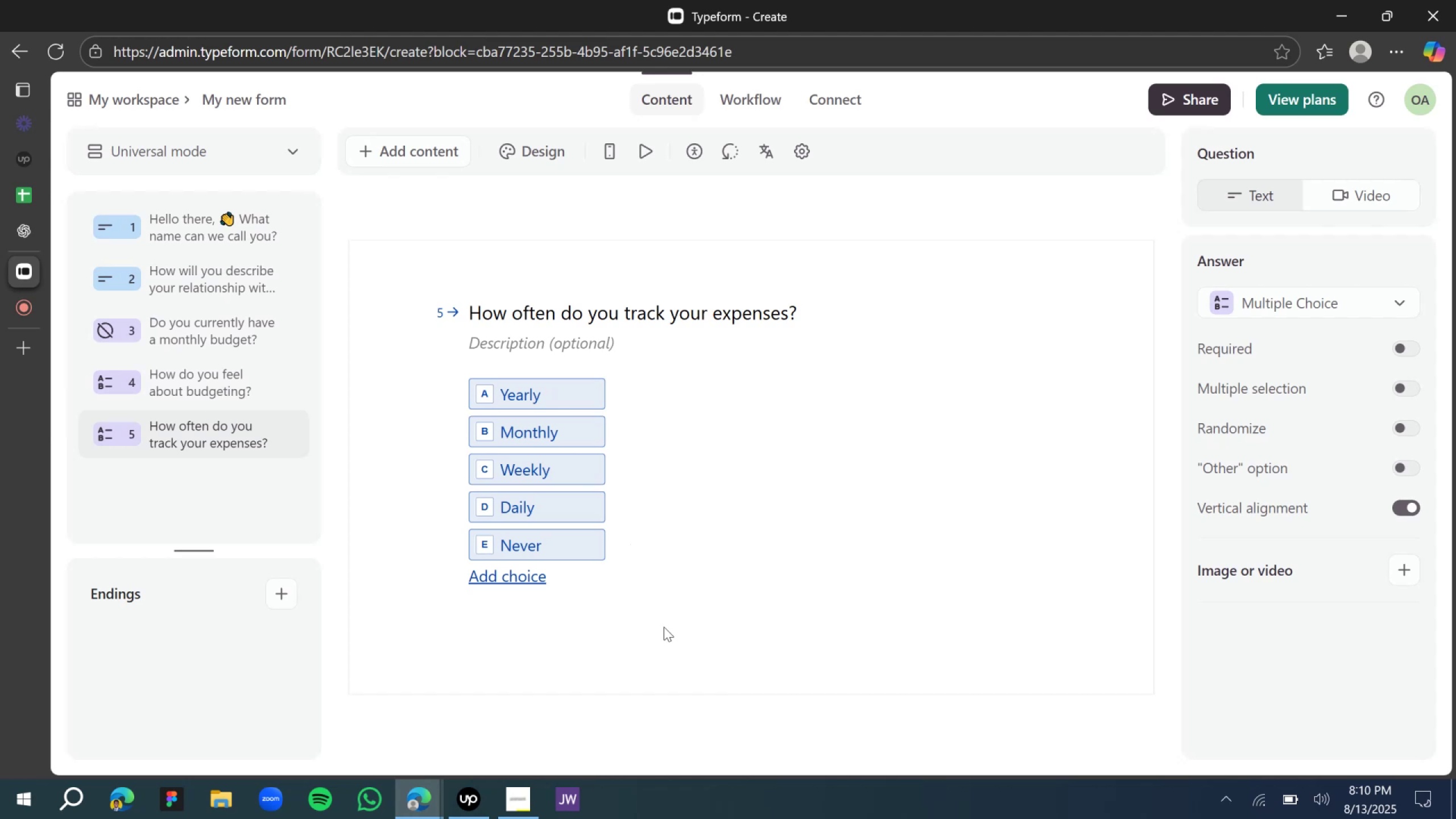 
left_click([379, 158])
 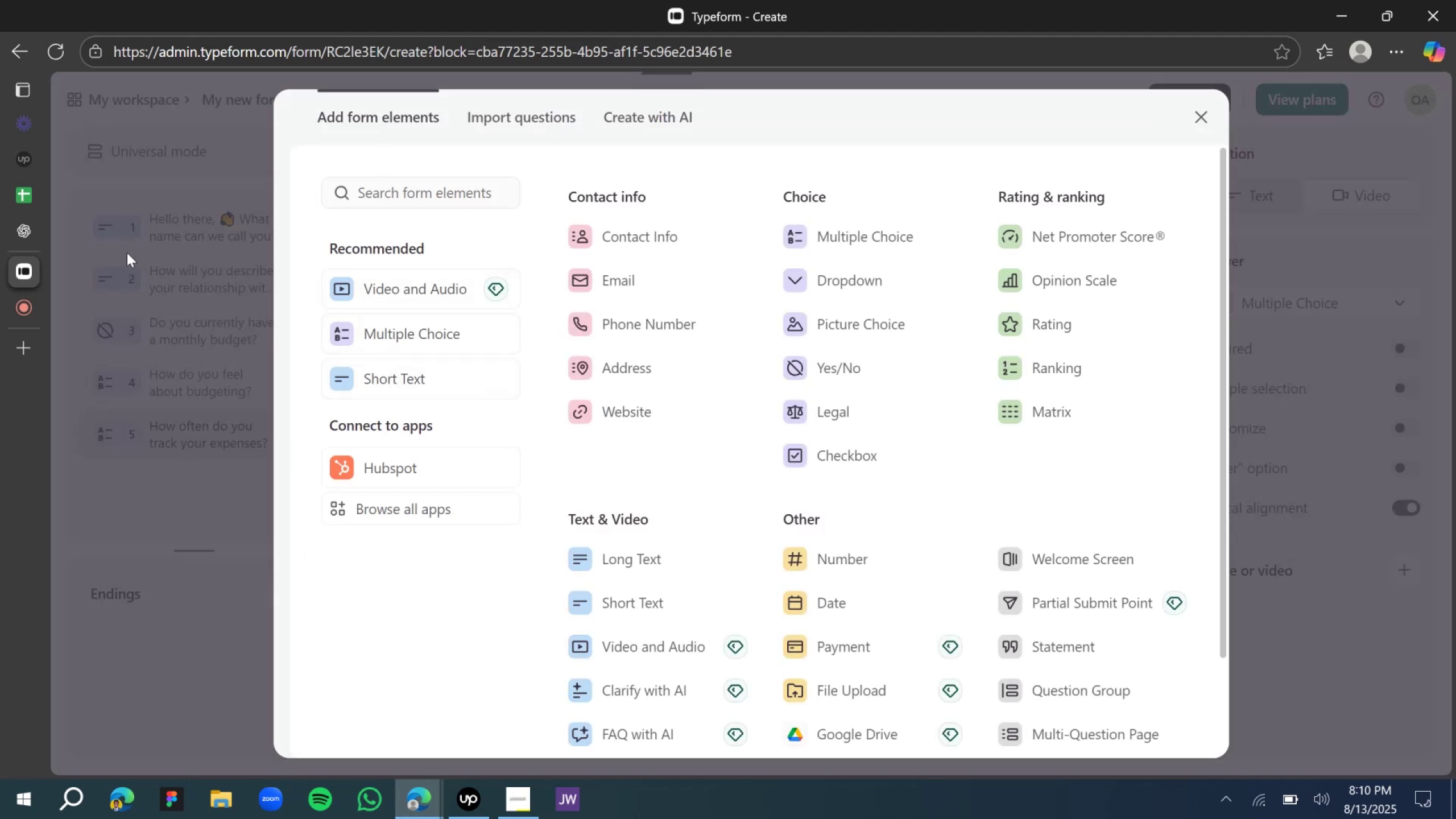 
left_click([34, 226])
 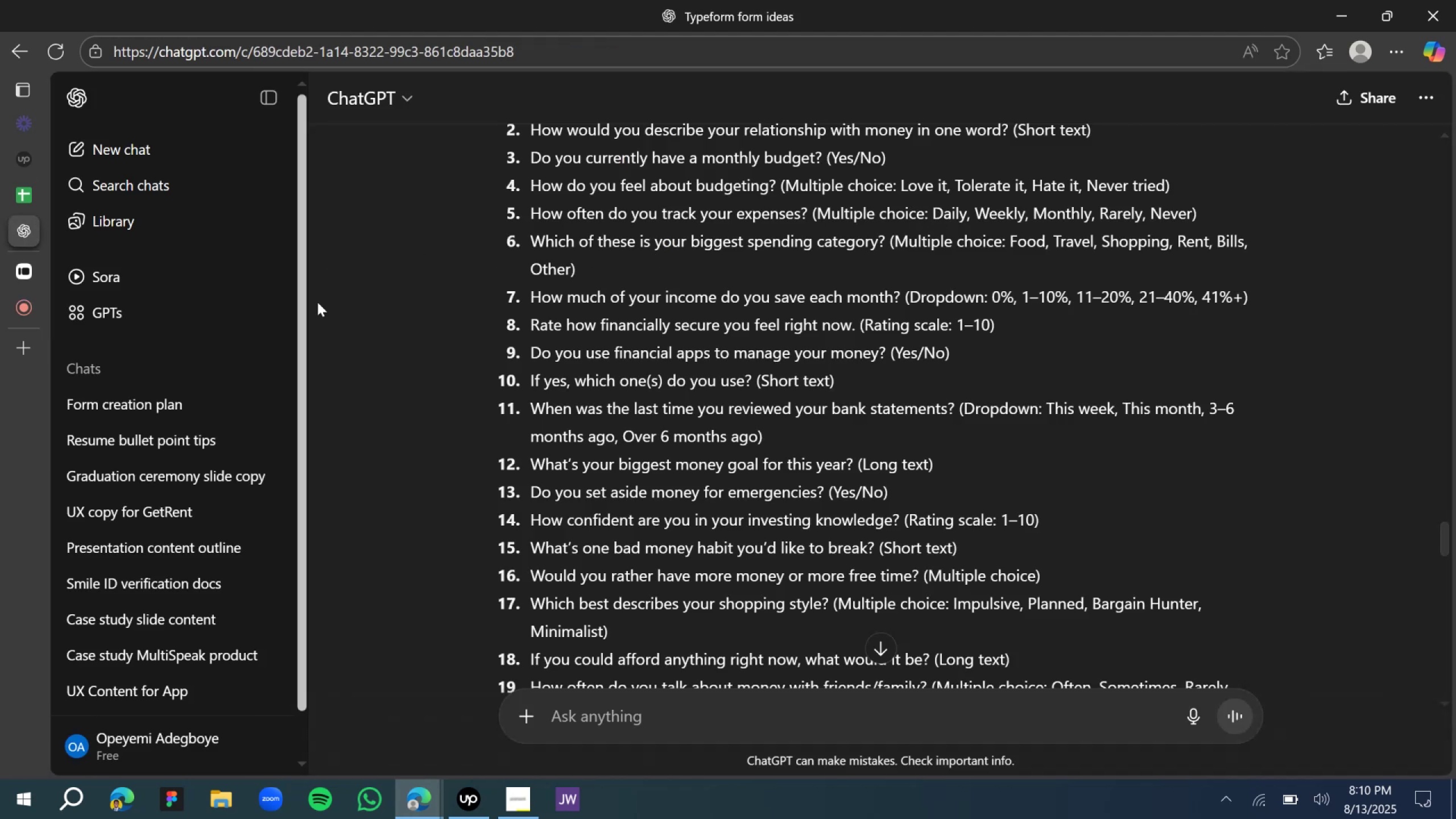 
wait(6.45)
 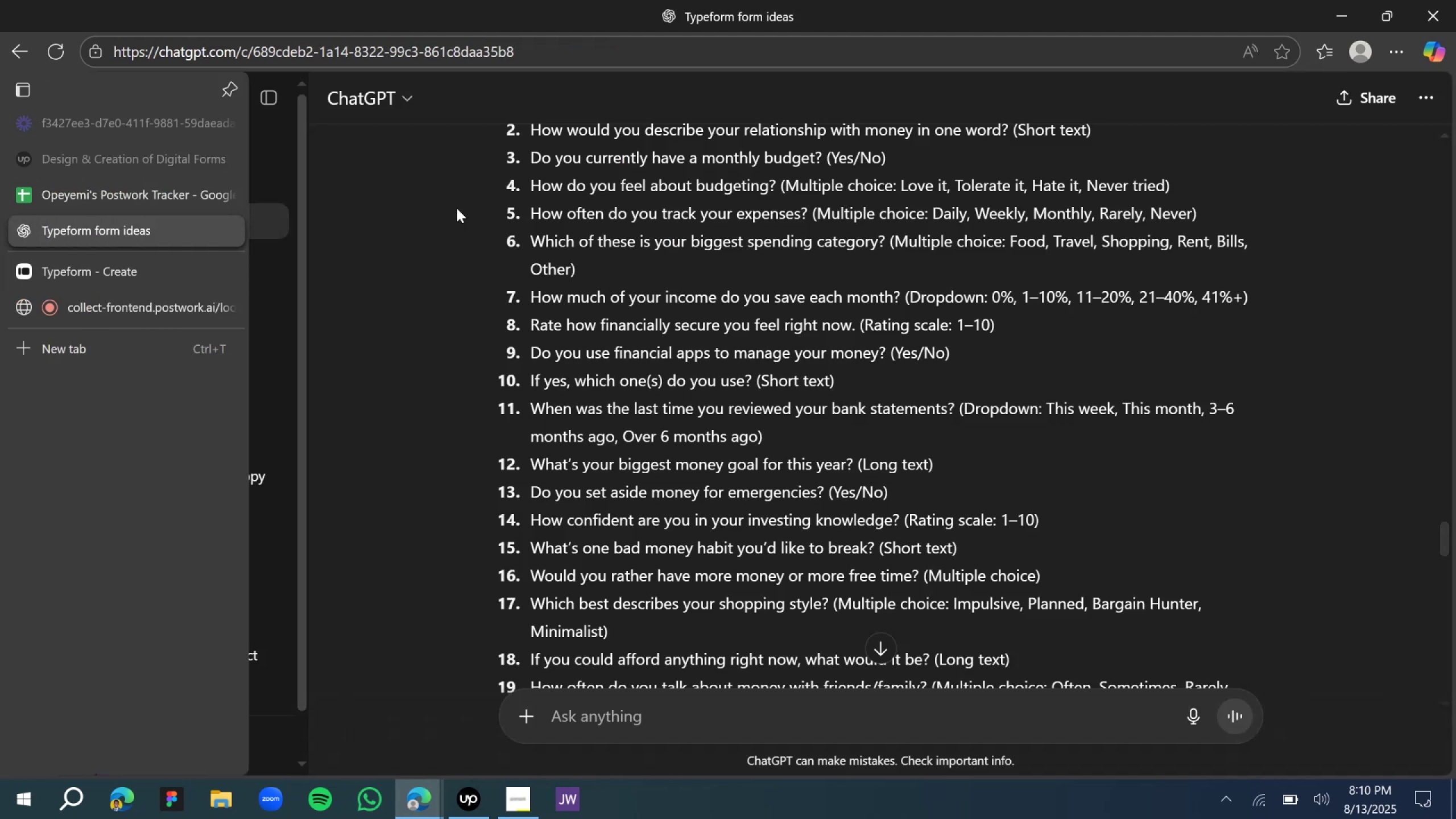 
left_click([21, 274])
 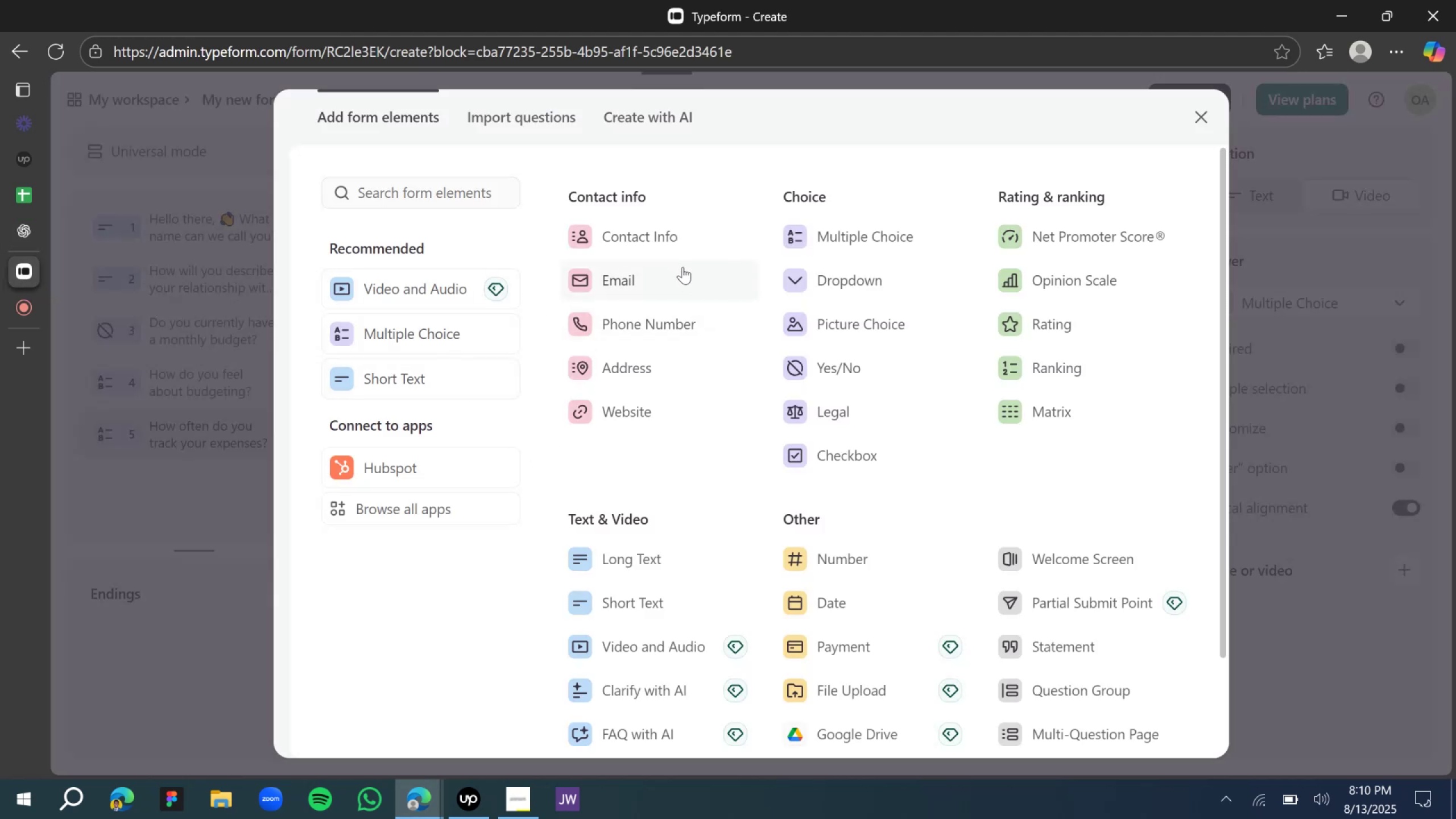 
left_click([848, 243])
 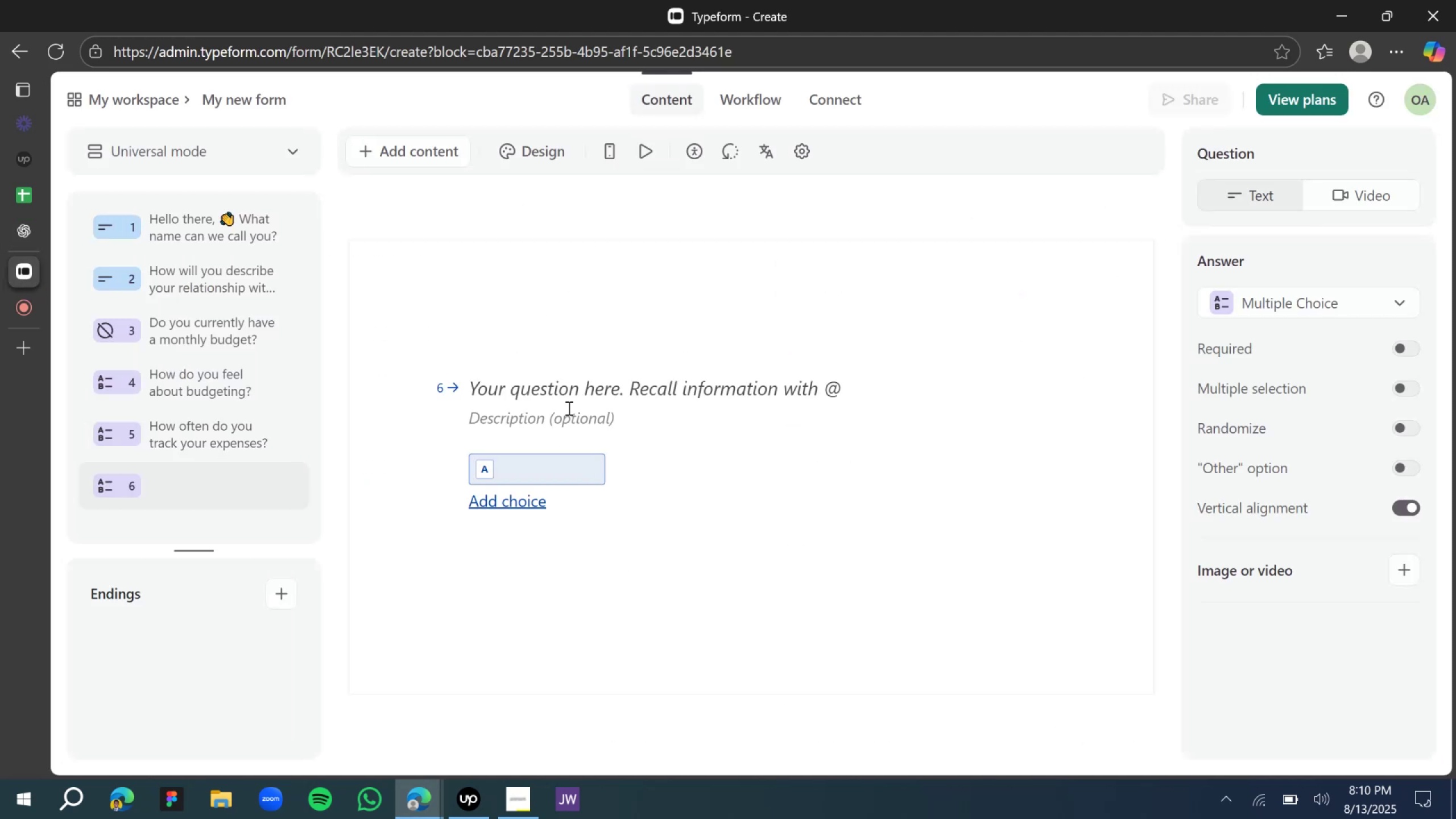 
left_click([512, 388])
 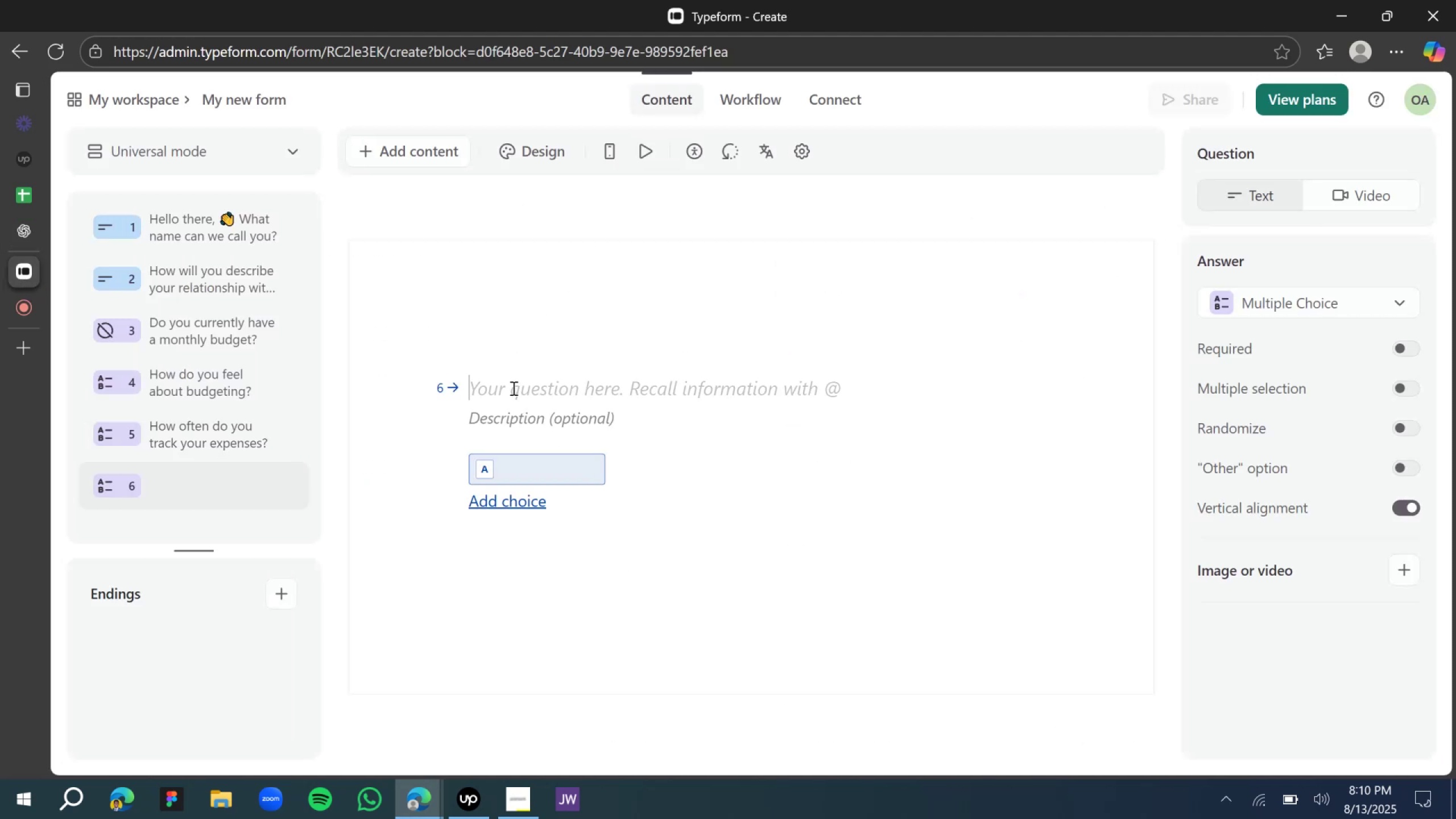 
hold_key(key=ShiftLeft, duration=0.41)
 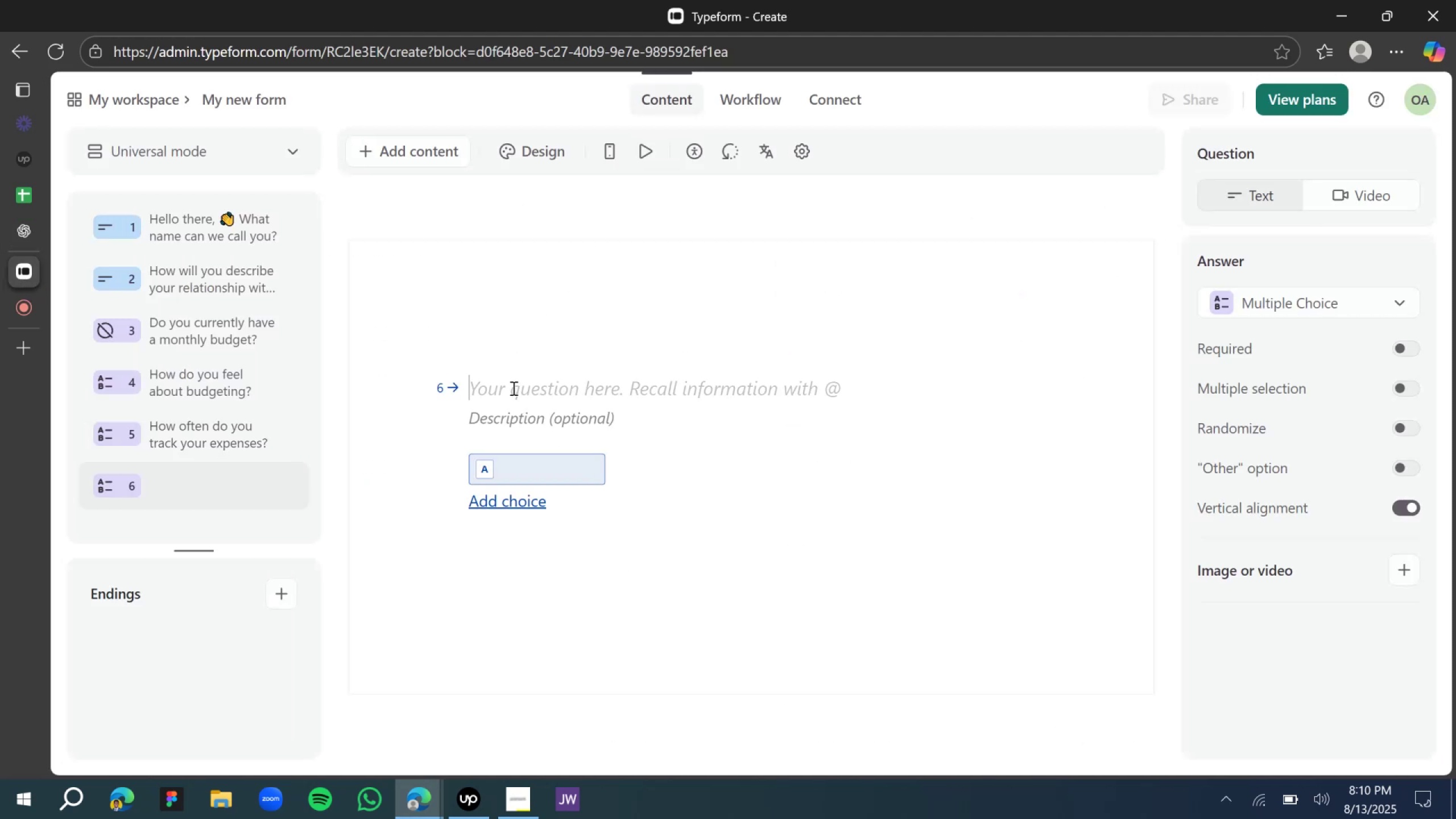 
type(Which of these is your di)
key(Backspace)
key(Backspace)
type(biggest spendin)
 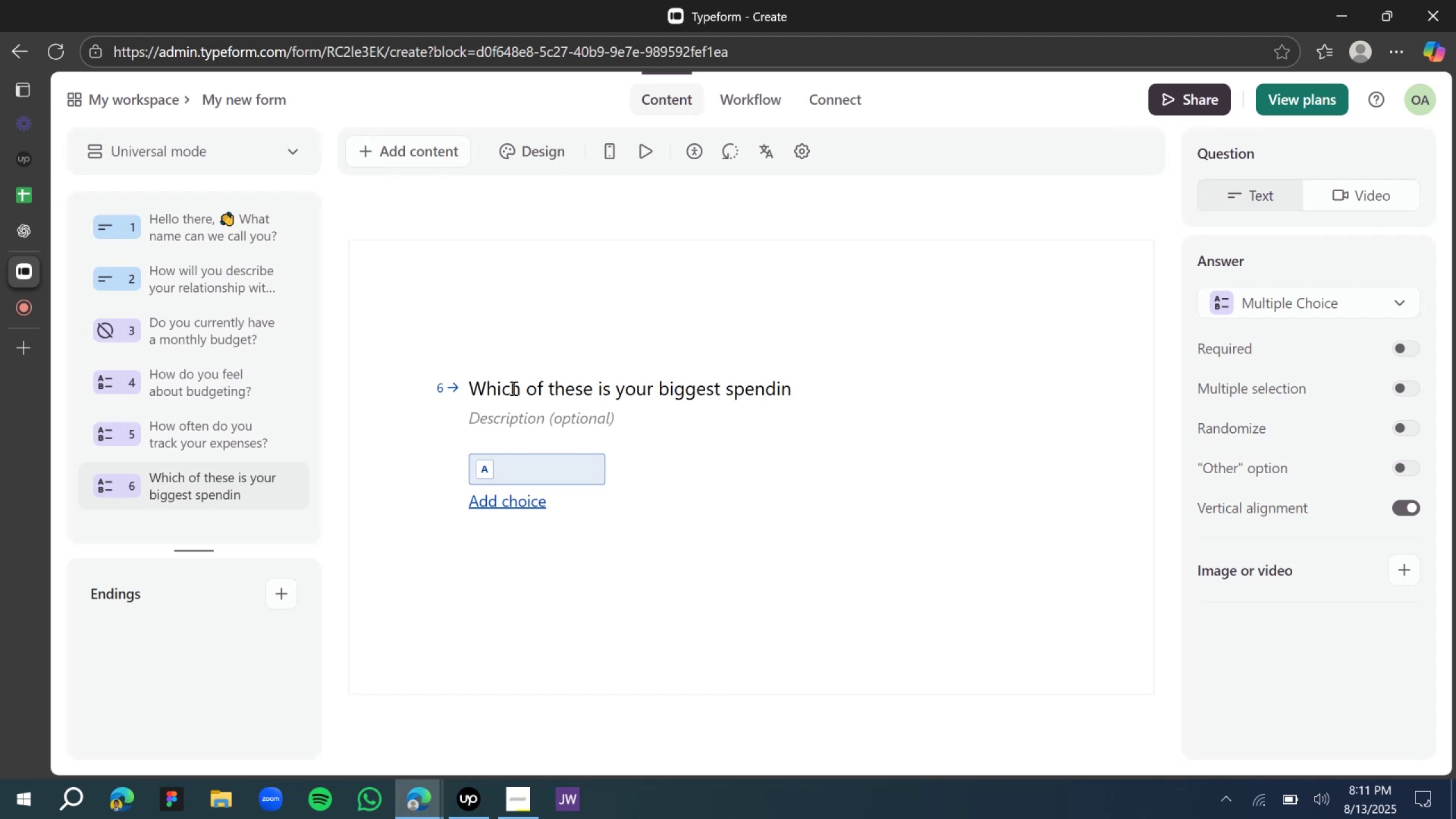 
type(g category?)
 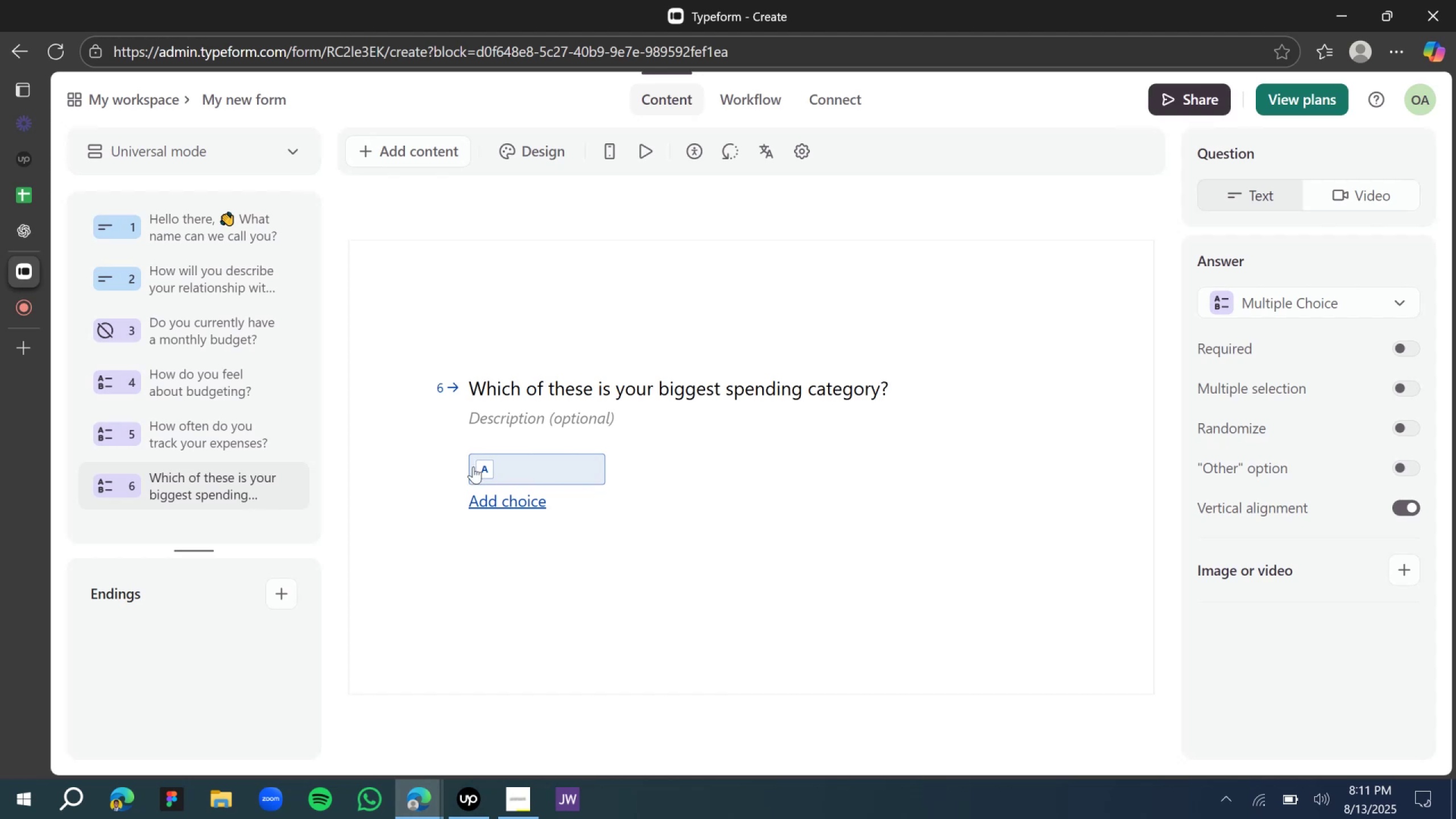 
left_click([553, 466])
 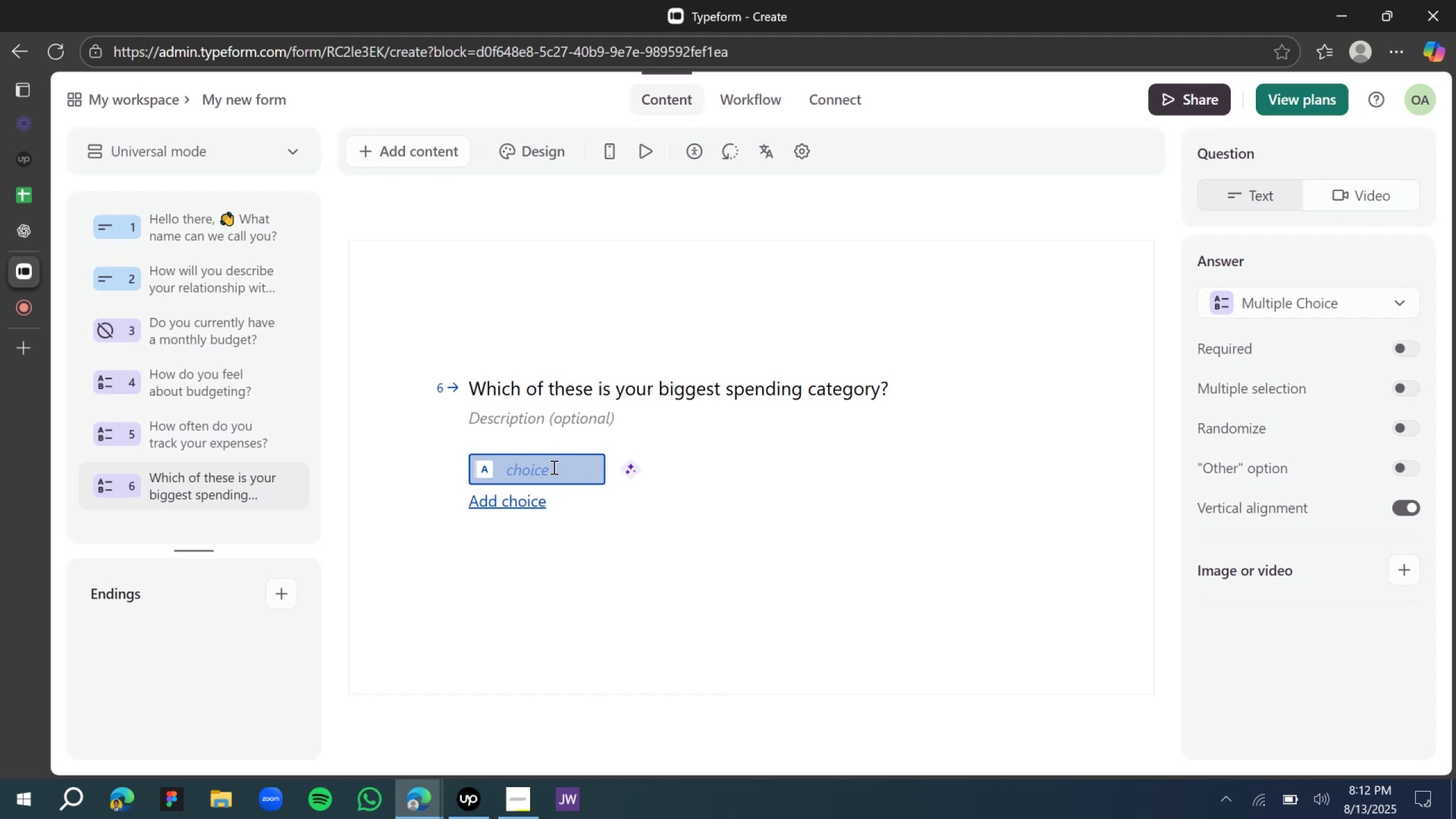 
wait(68.22)
 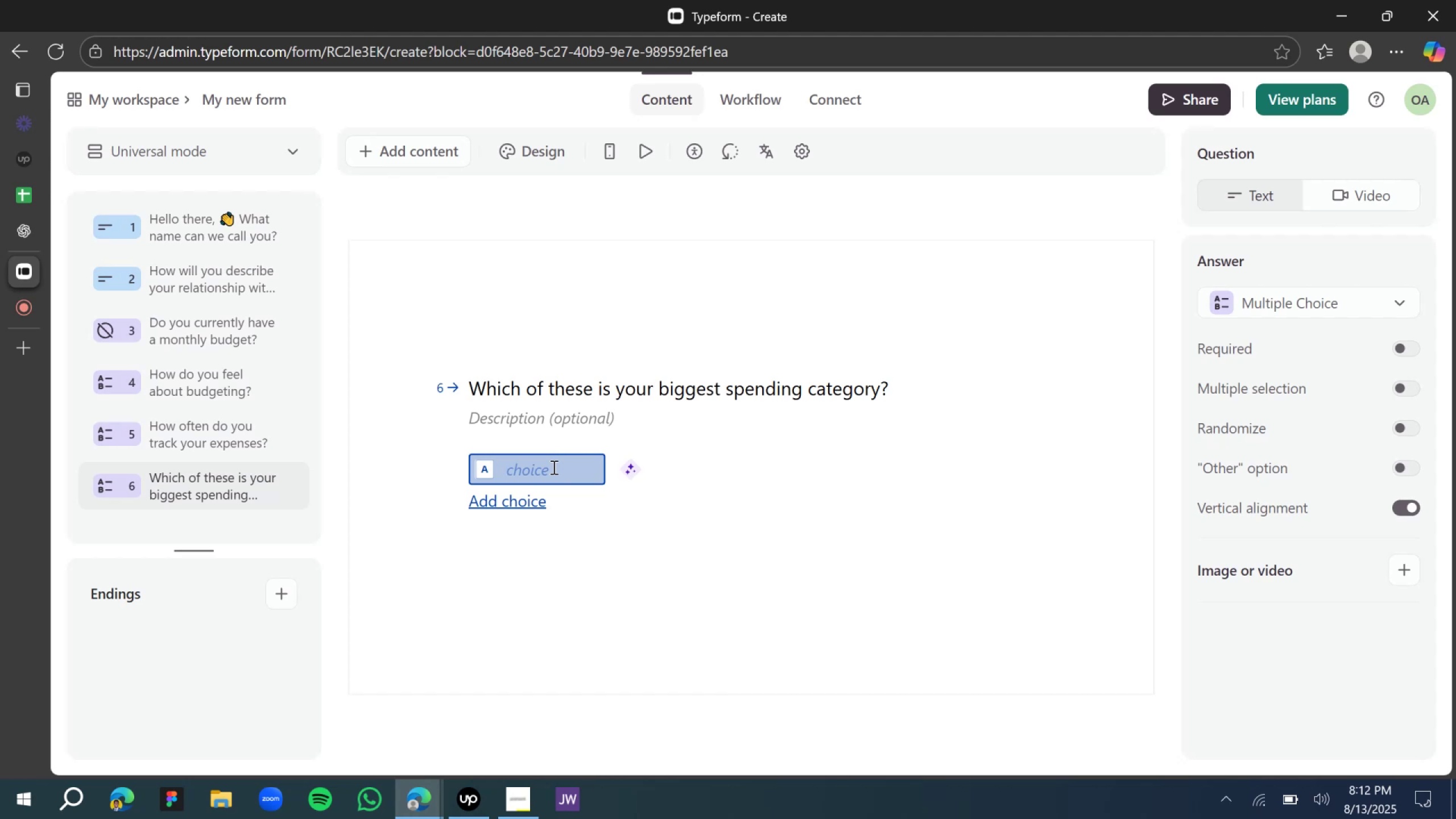 
left_click([553, 467])
 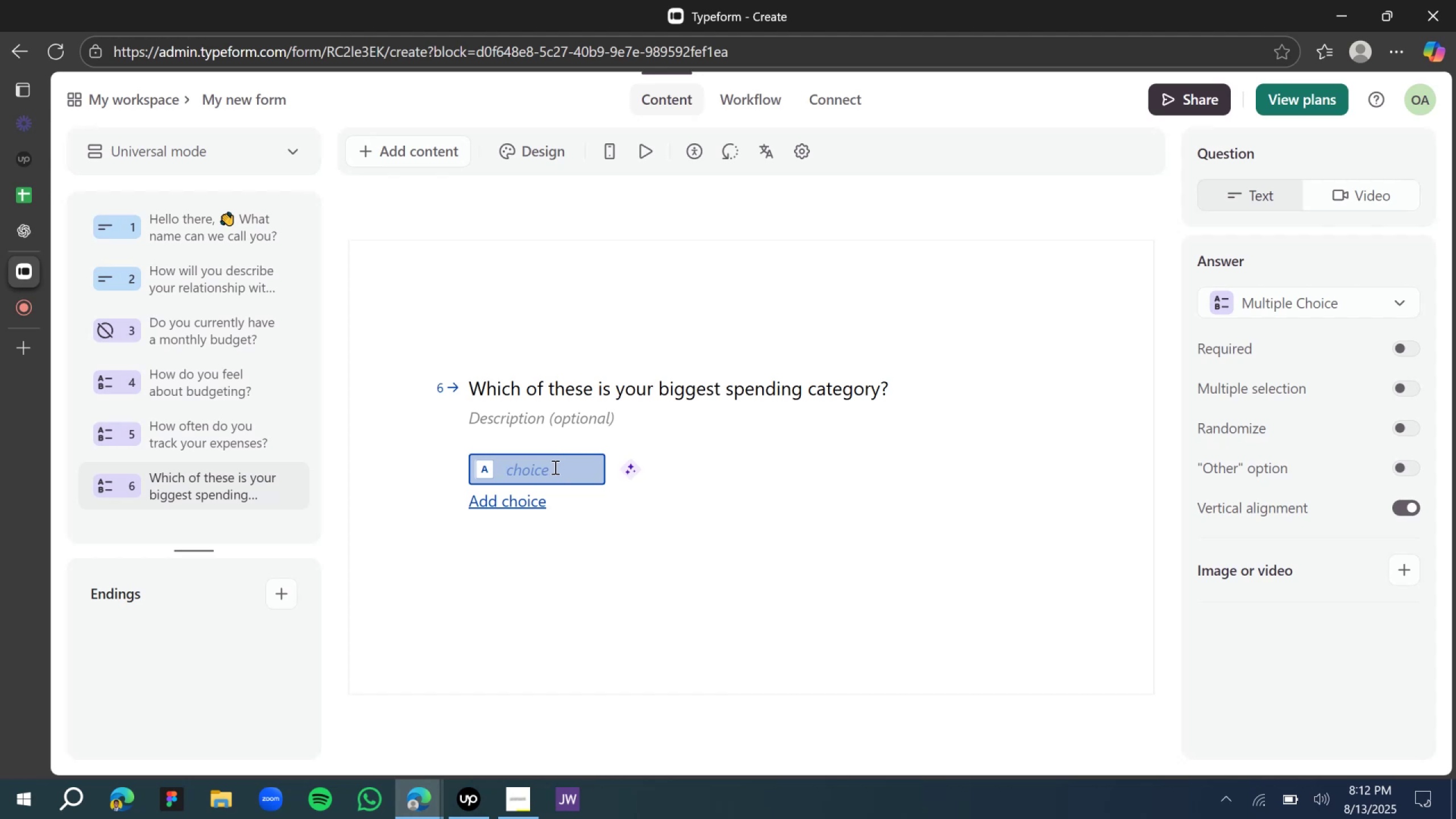 
hold_key(key=ShiftLeft, duration=1.52)
 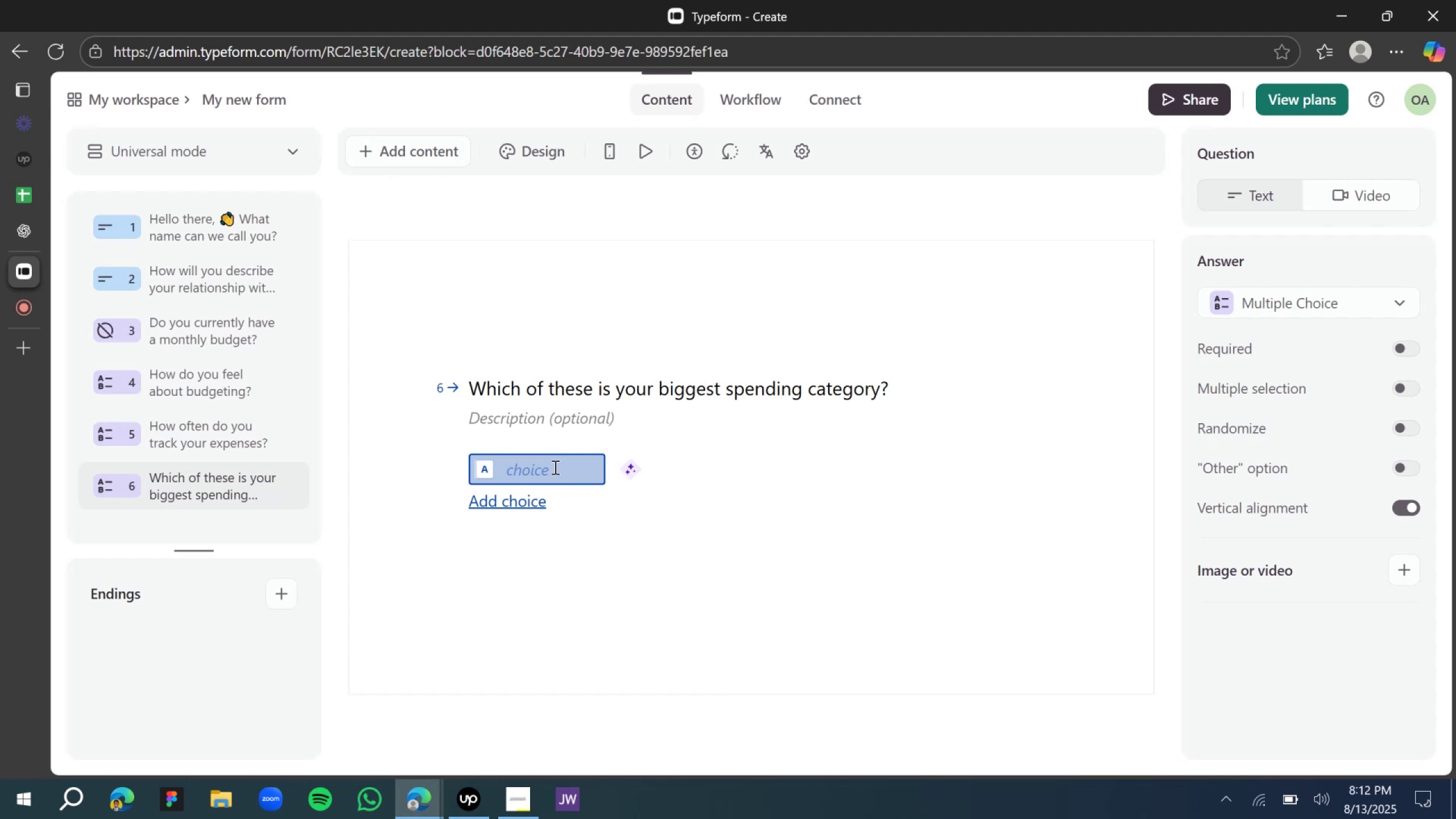 
type(Feeding)
 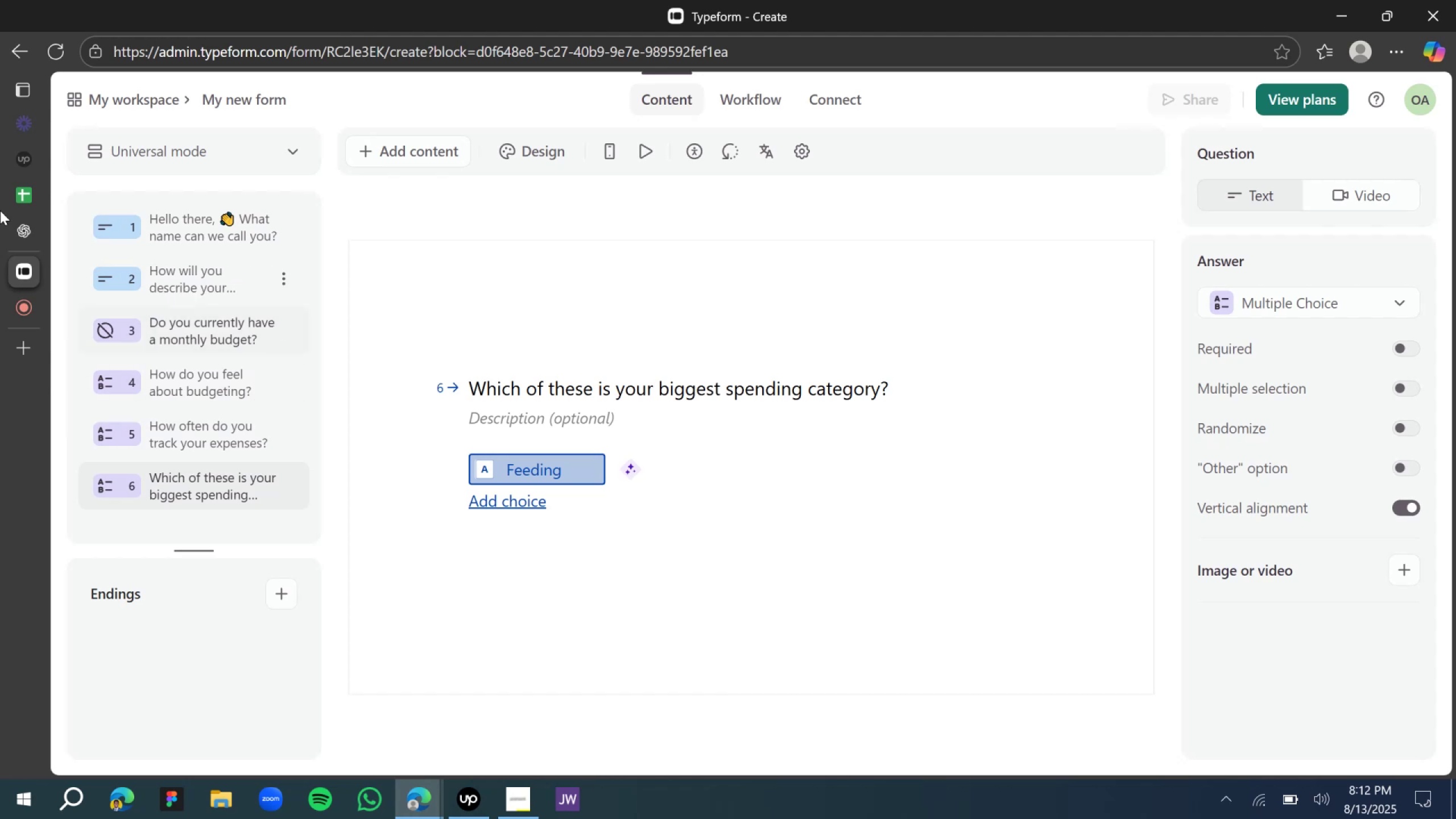 
left_click([26, 229])
 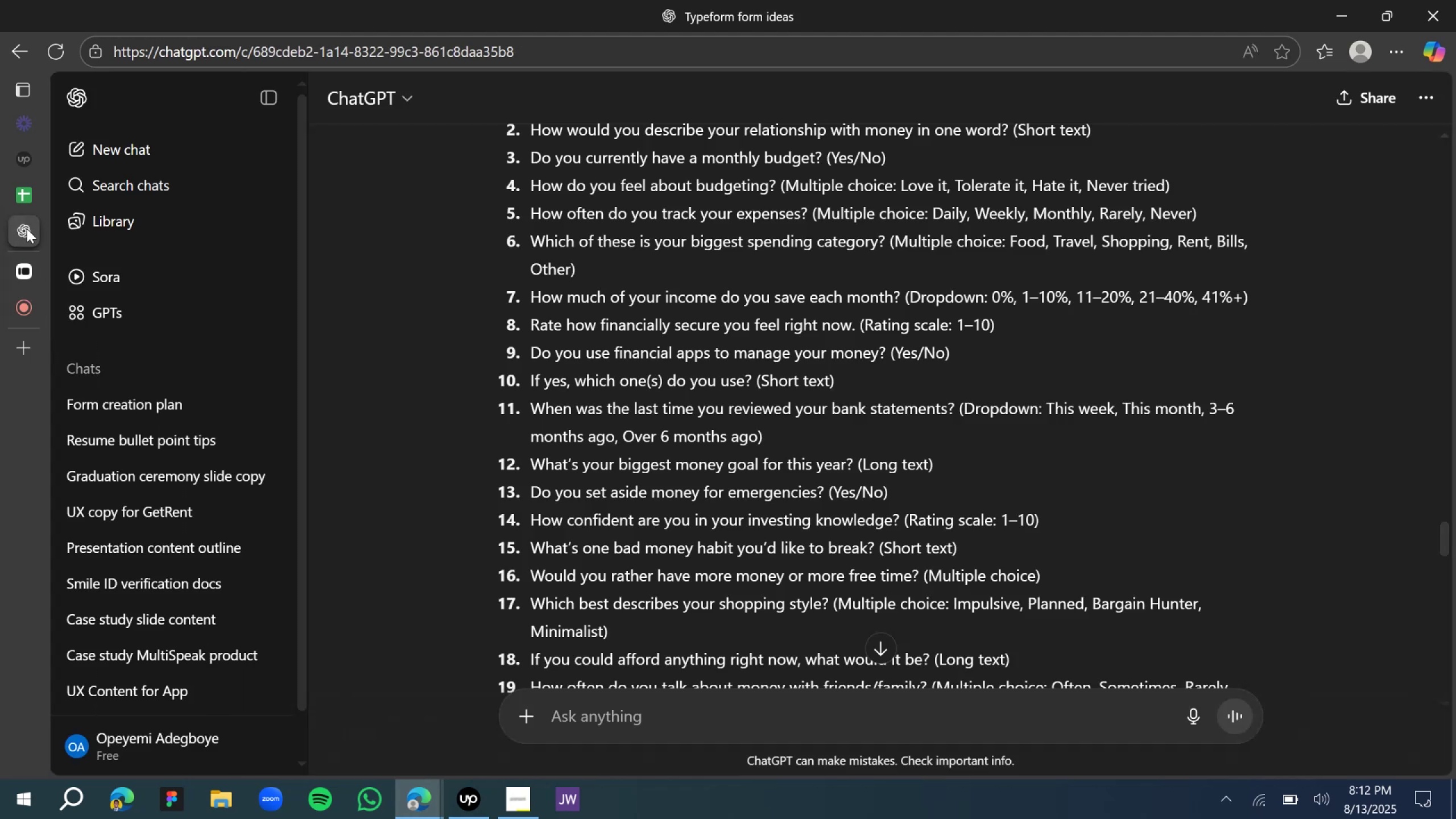 
left_click([23, 271])
 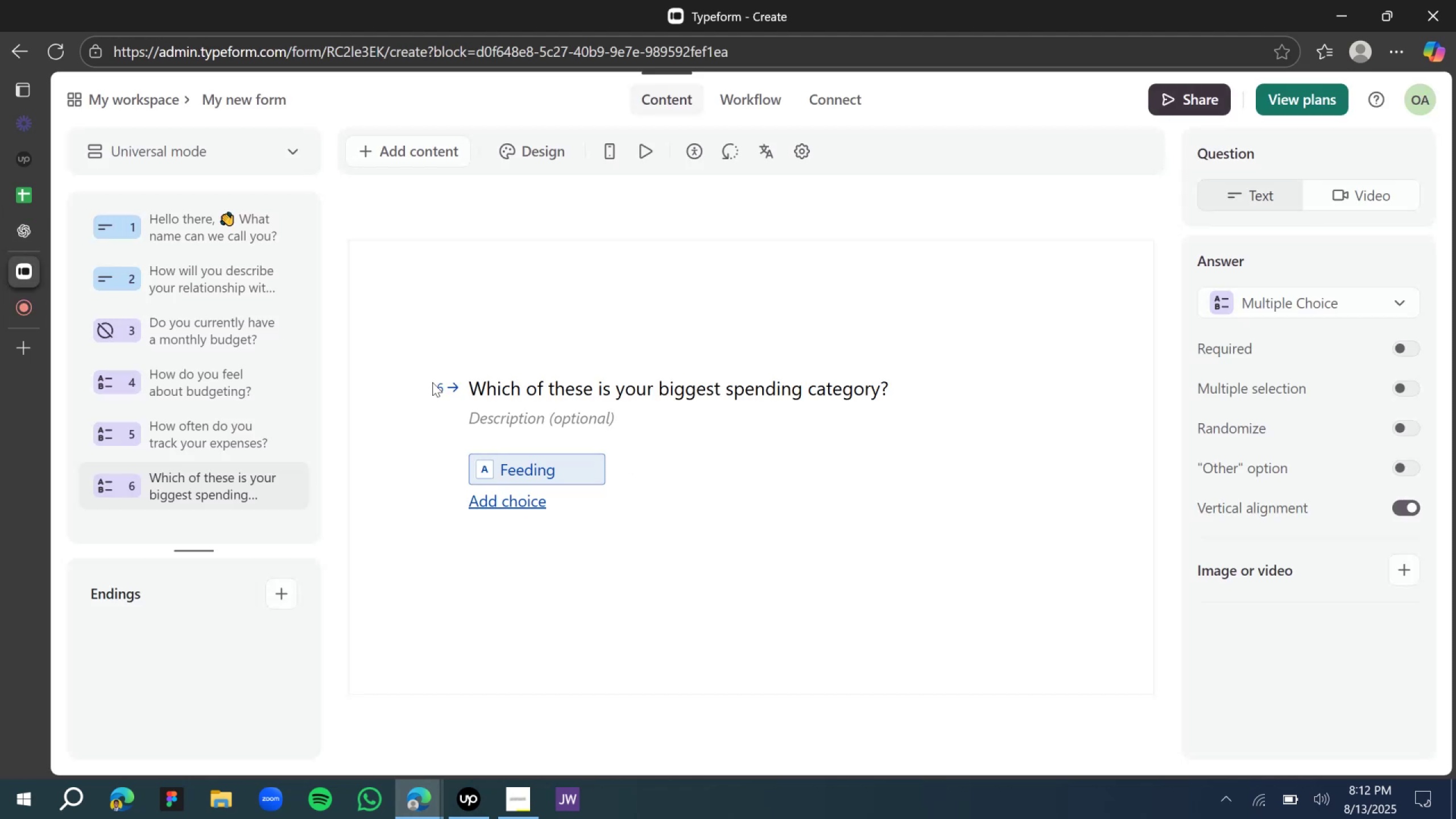 
key(Control+A)
 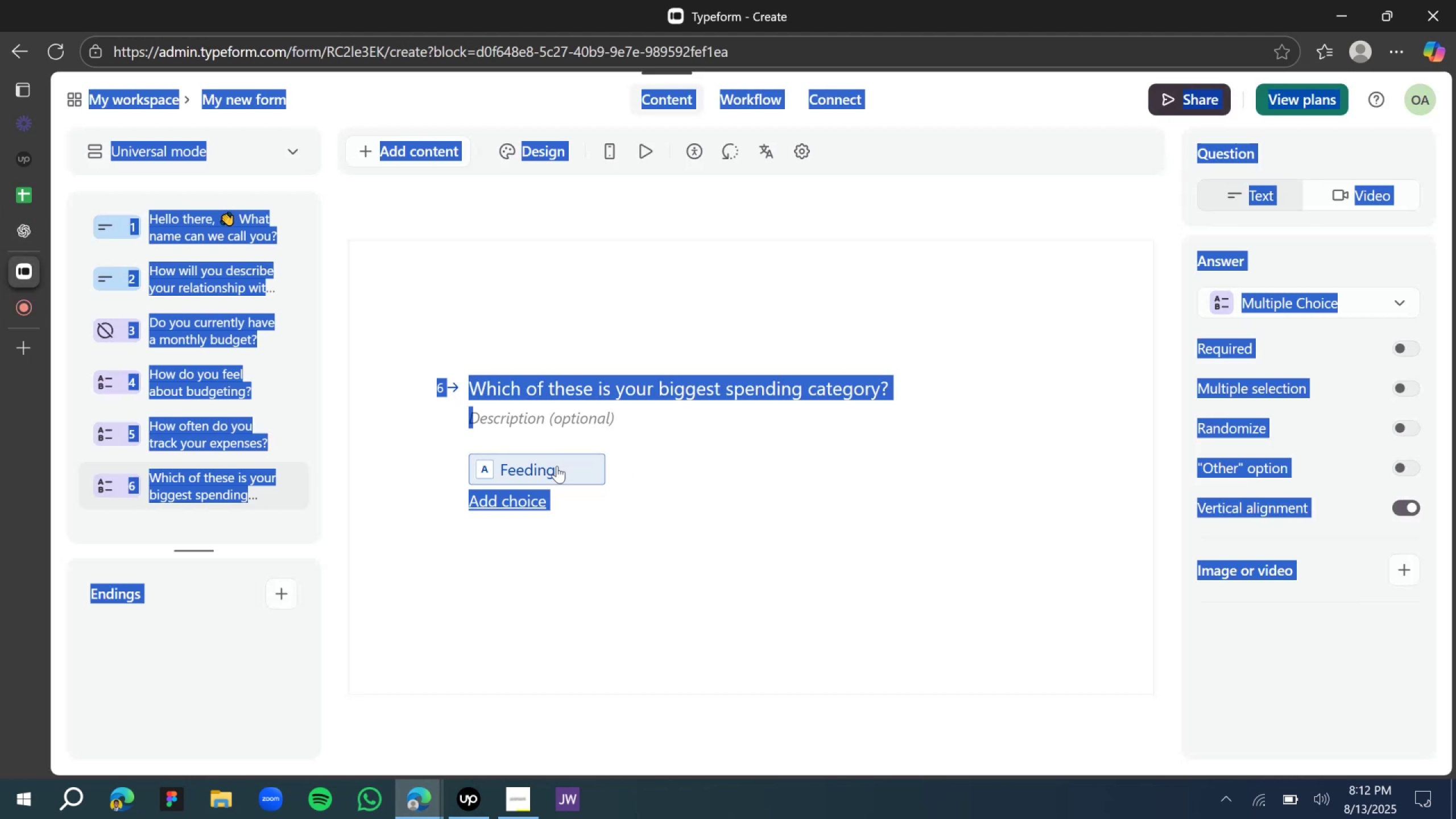 
double_click([553, 472])
 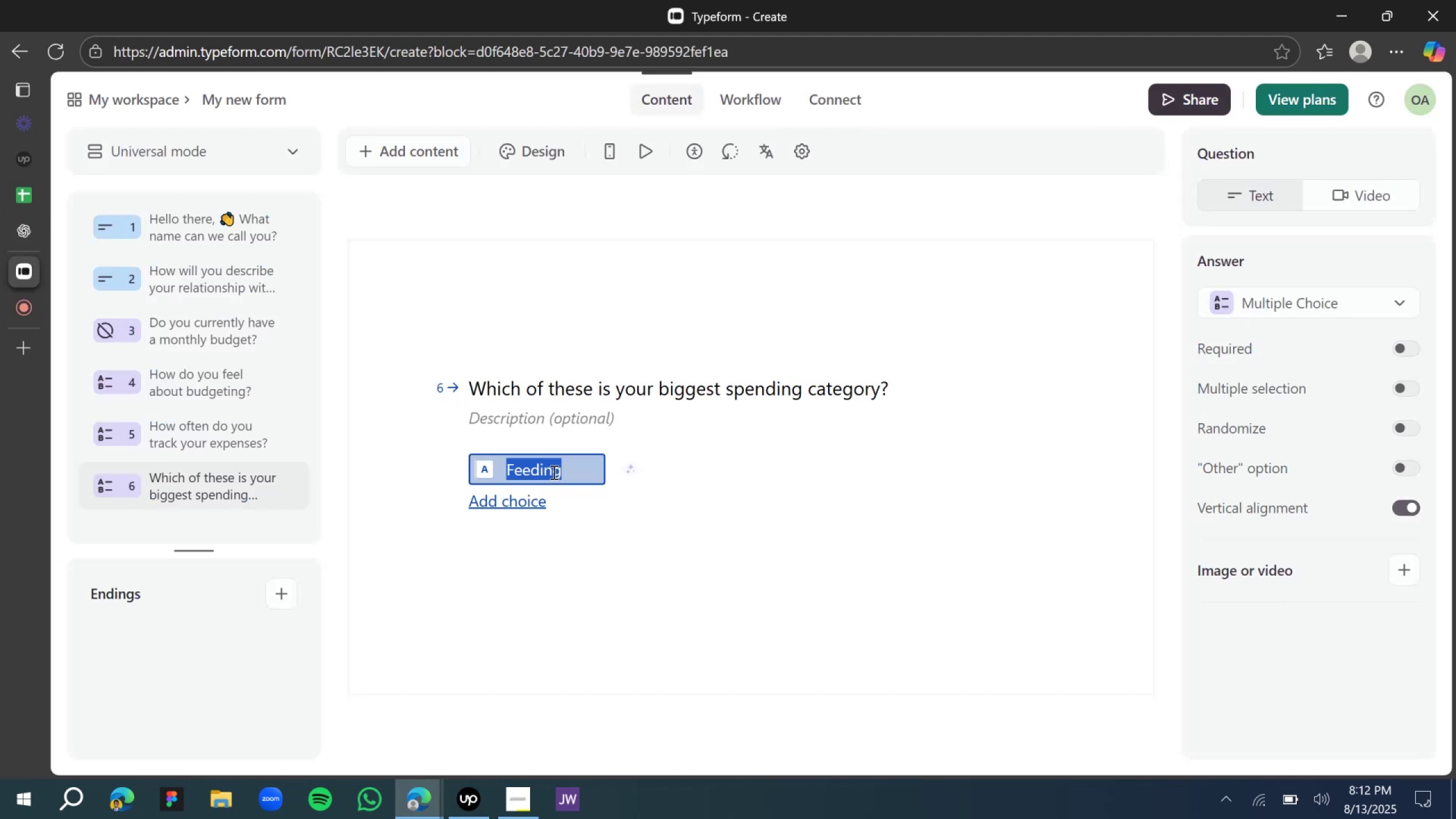 
type(Food )
key(Backspace)
 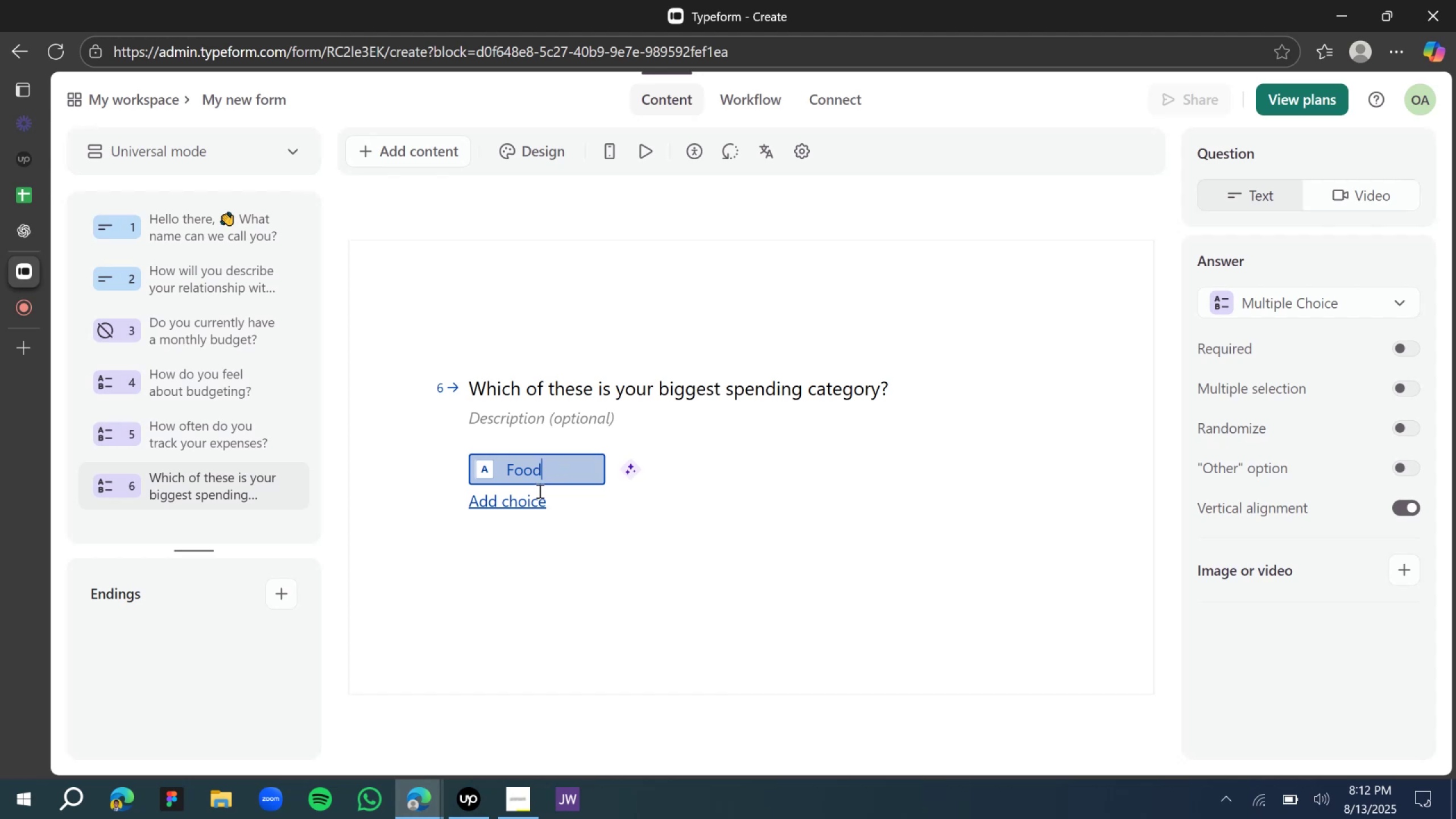 
left_click([518, 515])
 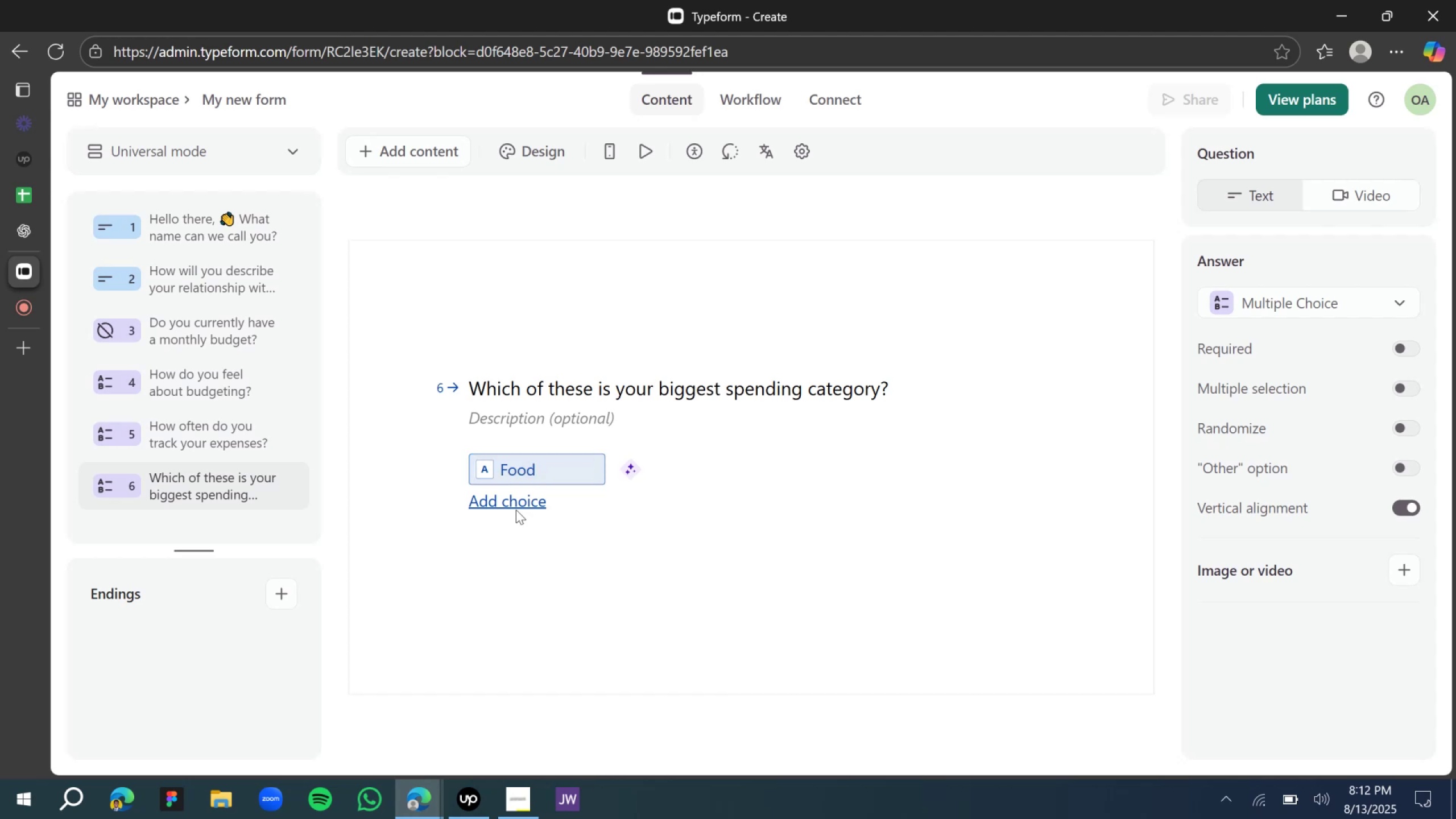 
left_click([516, 503])
 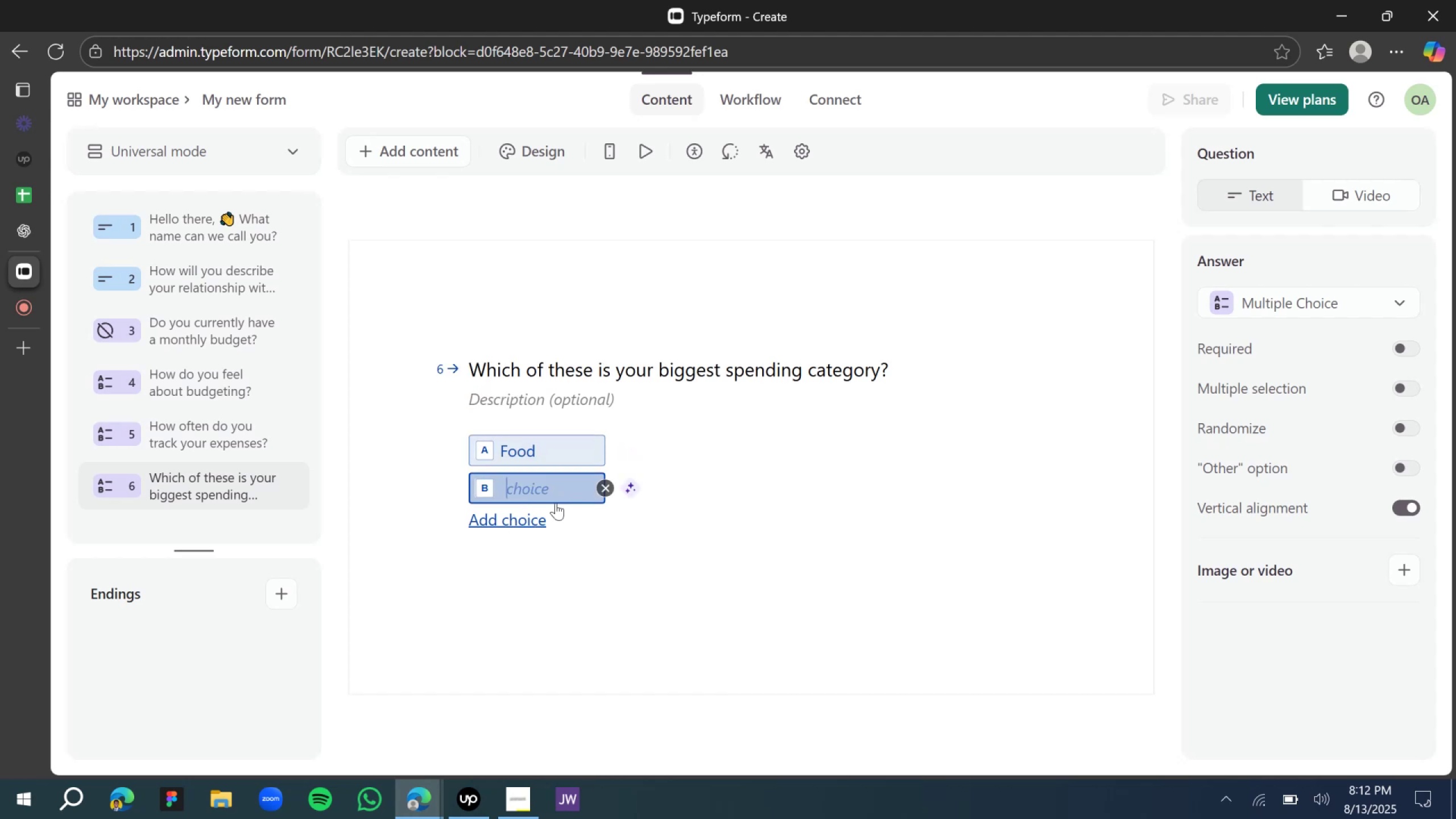 
type(Travel)
 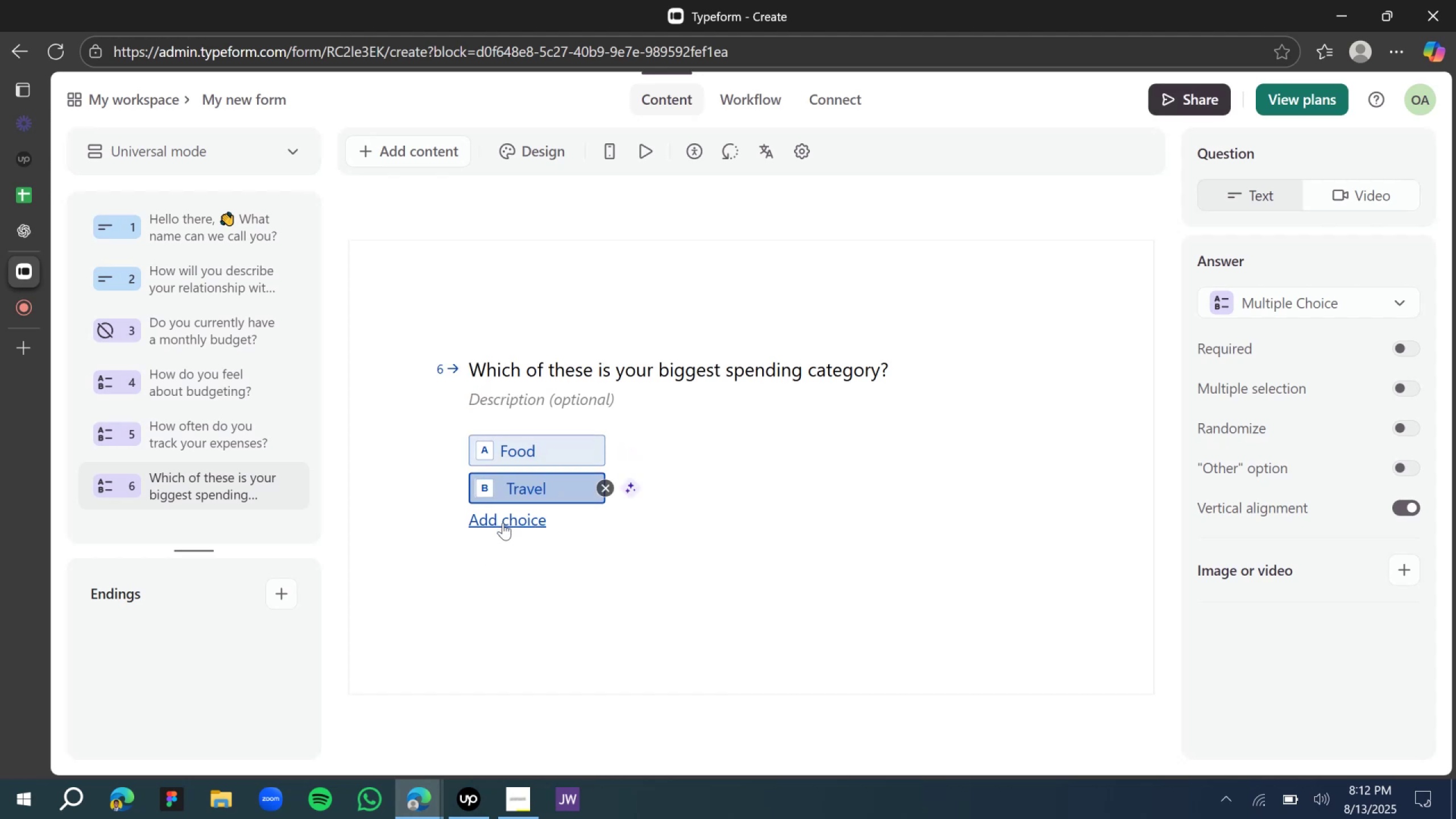 
type(C)
key(Backspace)
type(Shoppin\)
key(Backspace)
type(ng)
key(Backspace)
key(Backspace)
type(g)
 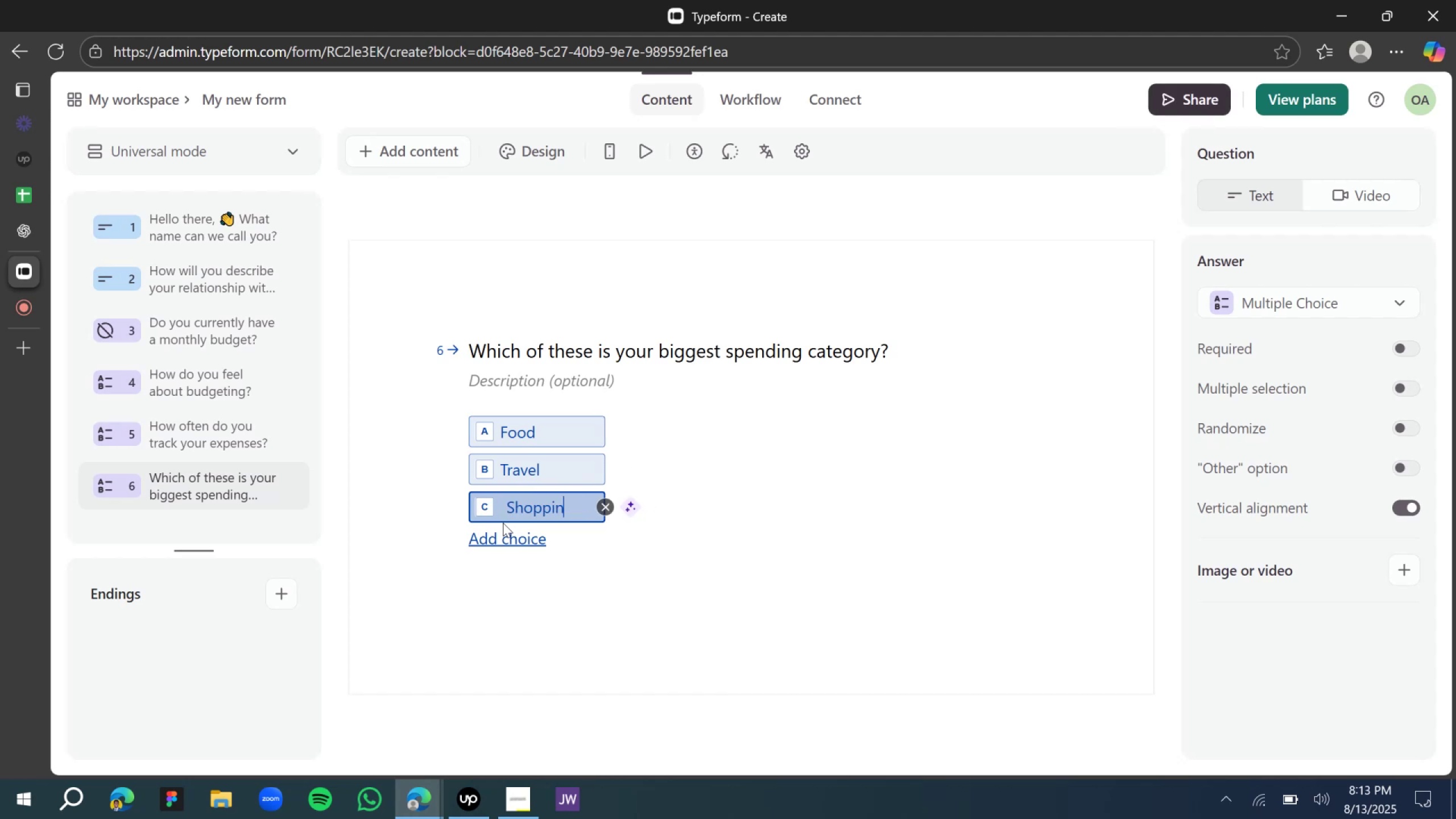 
wait(7.95)
 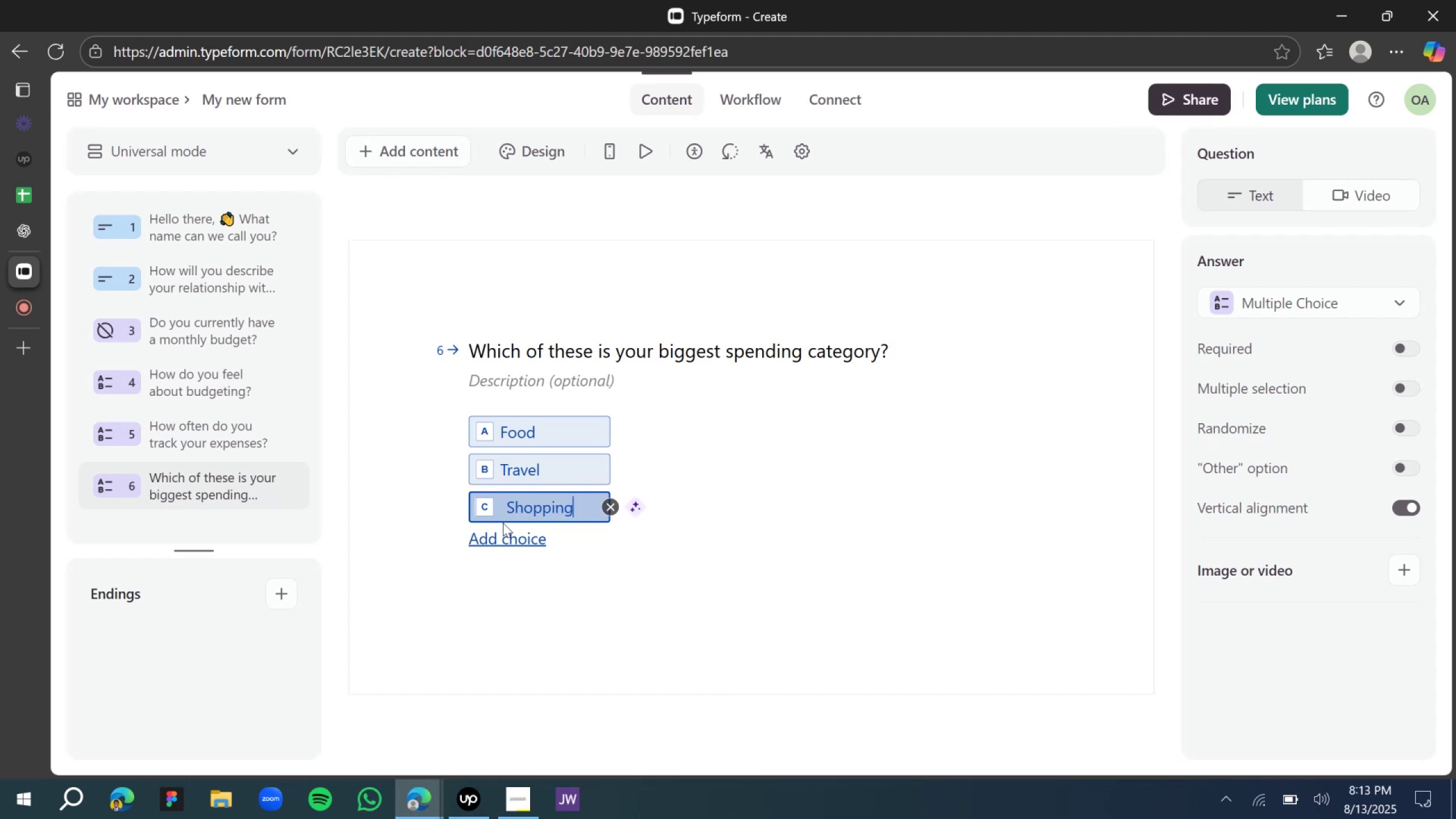 
left_click([507, 545])
 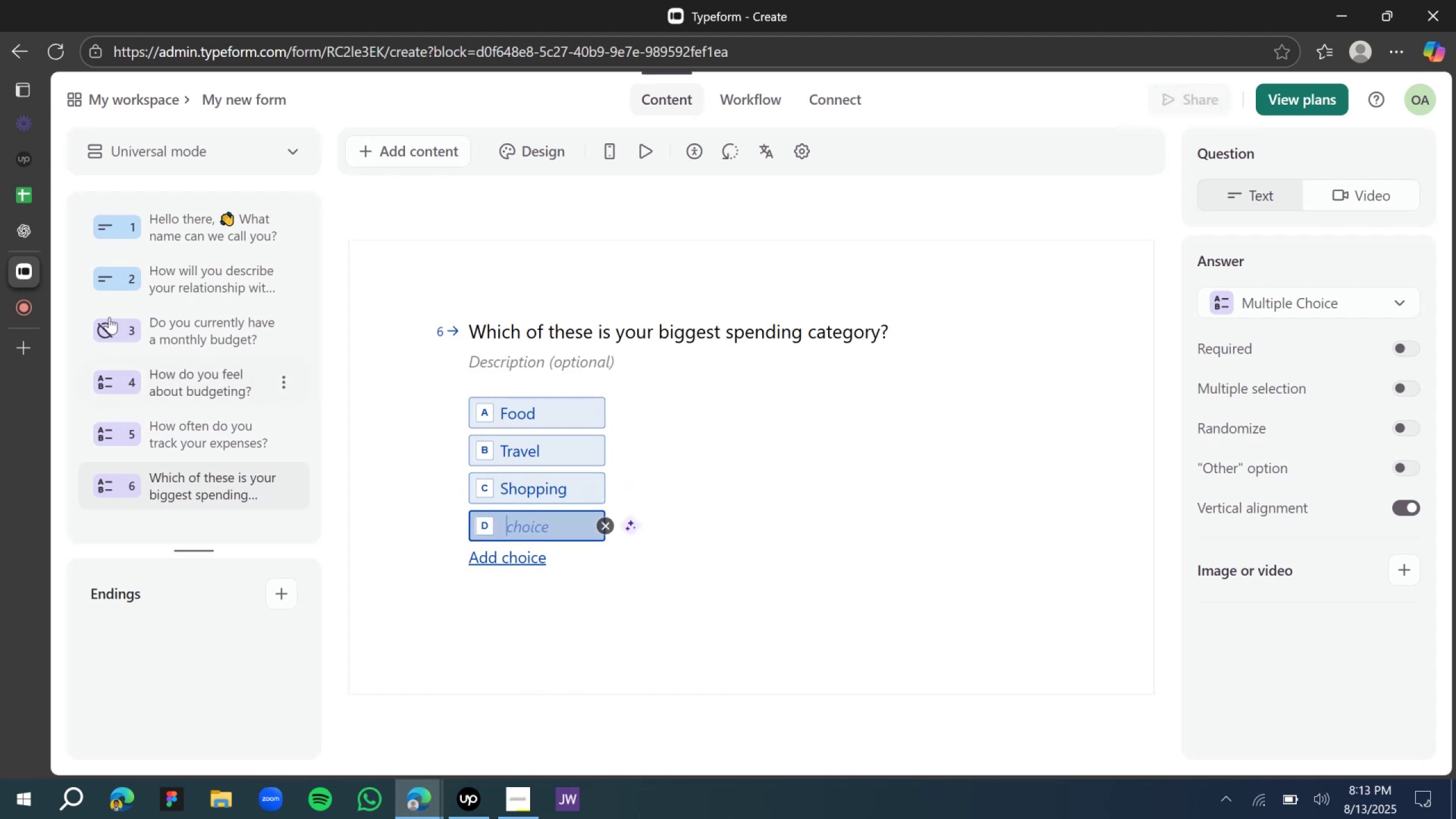 
mouse_move([38, 232])
 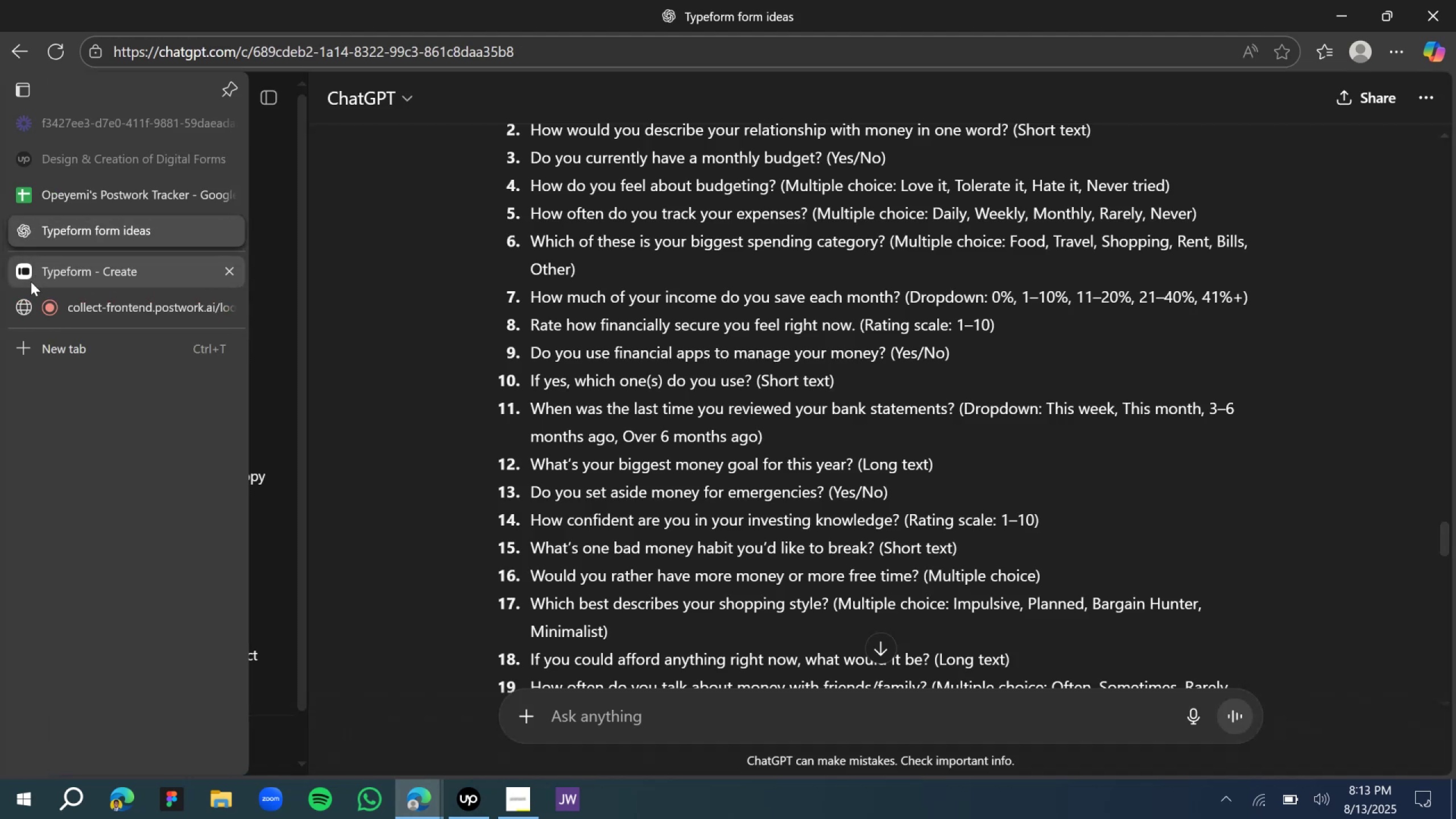 
left_click([31, 275])
 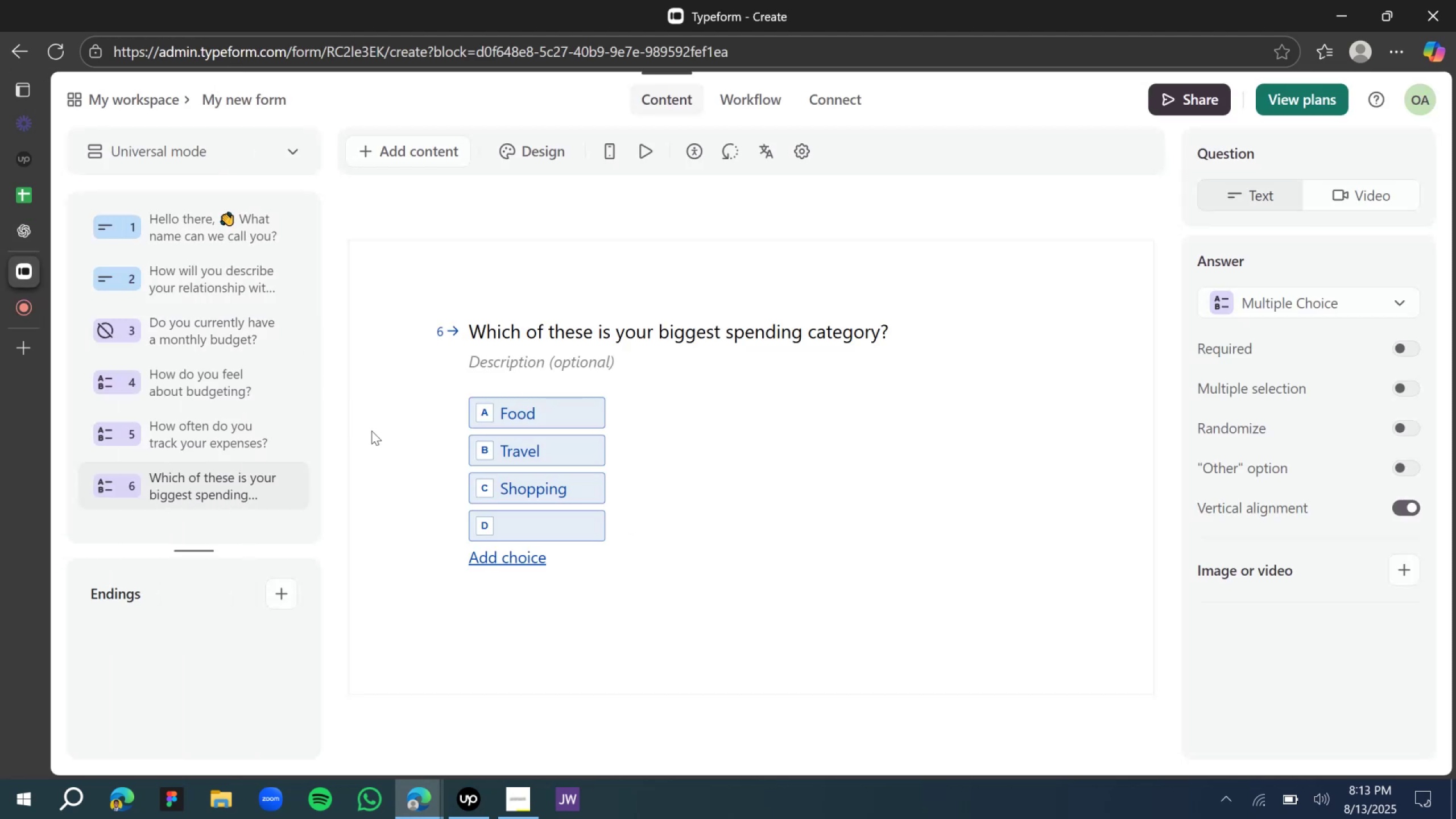 
left_click([545, 528])
 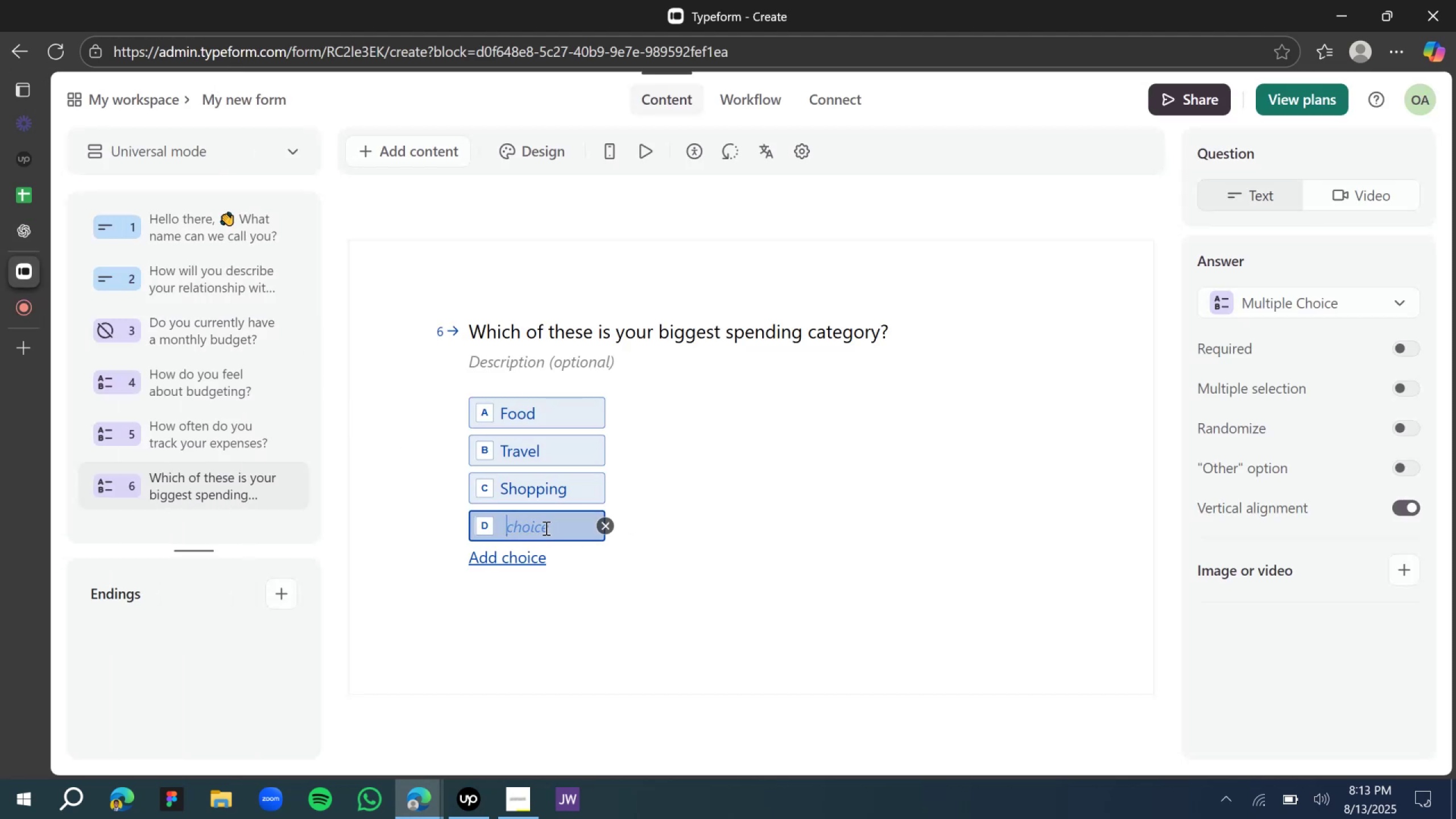 
type(Rent )
key(Backspace)
 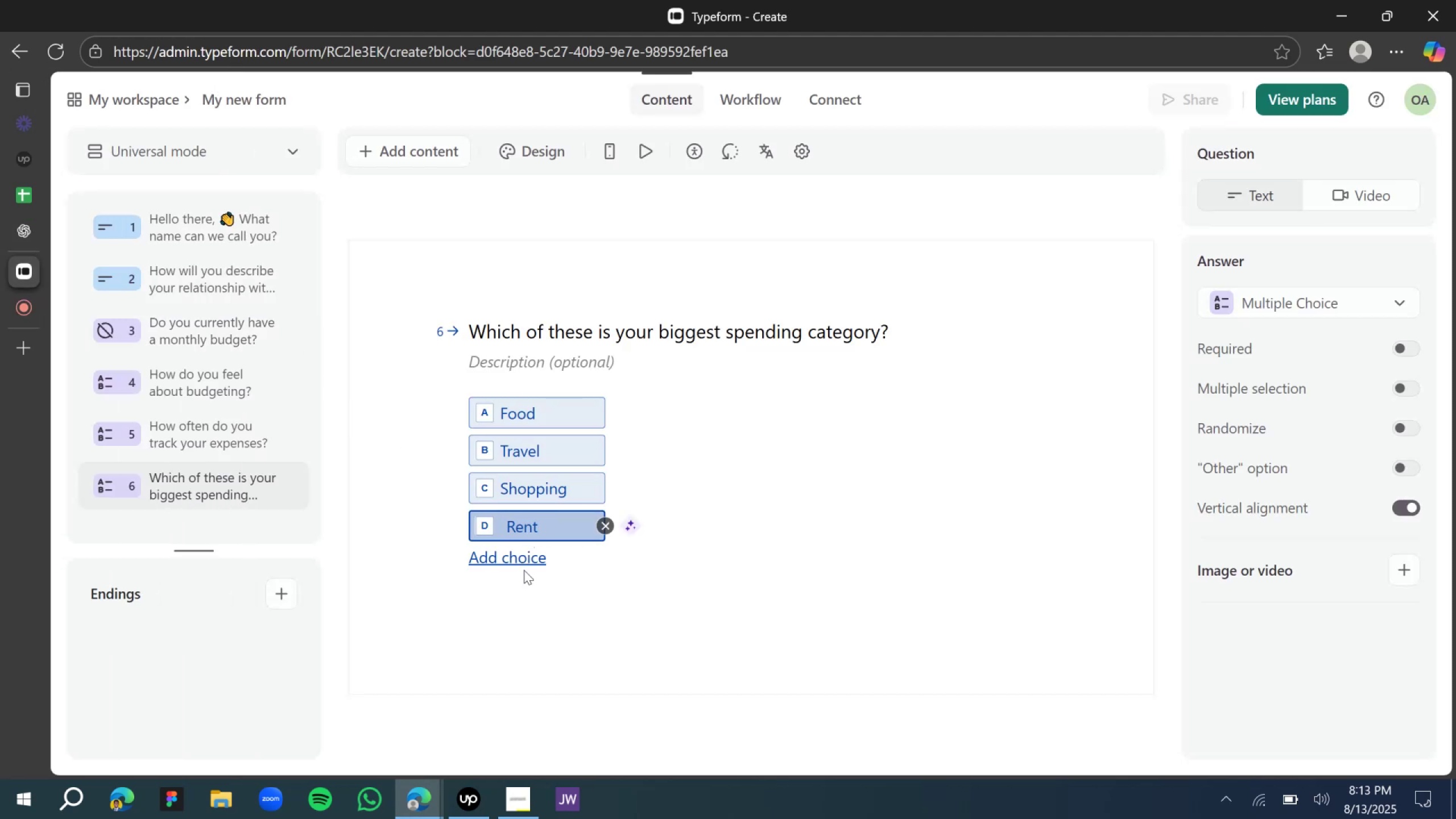 
double_click([517, 555])
 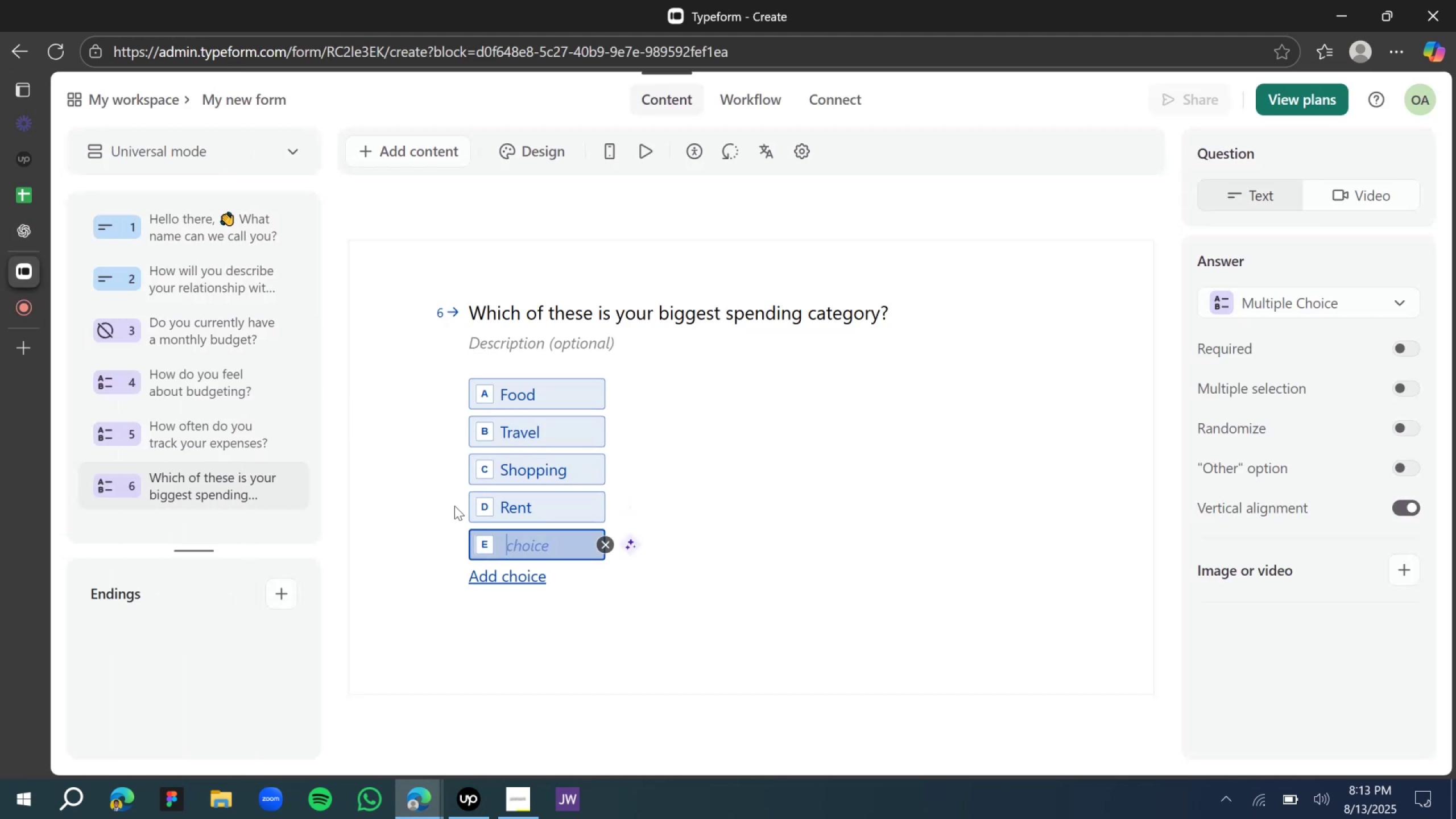 
type(Utility Bill)
 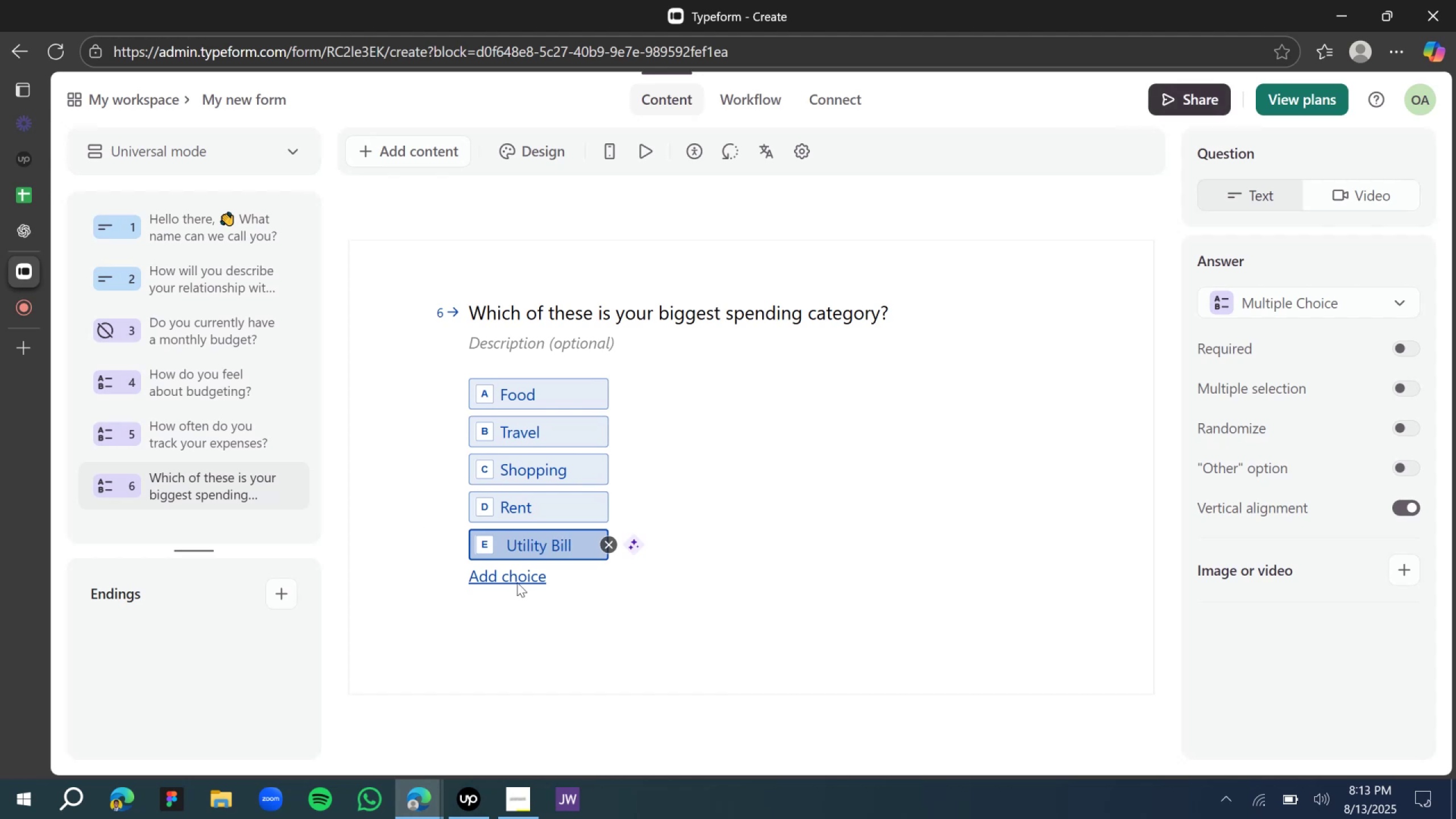 
left_click([512, 577])
 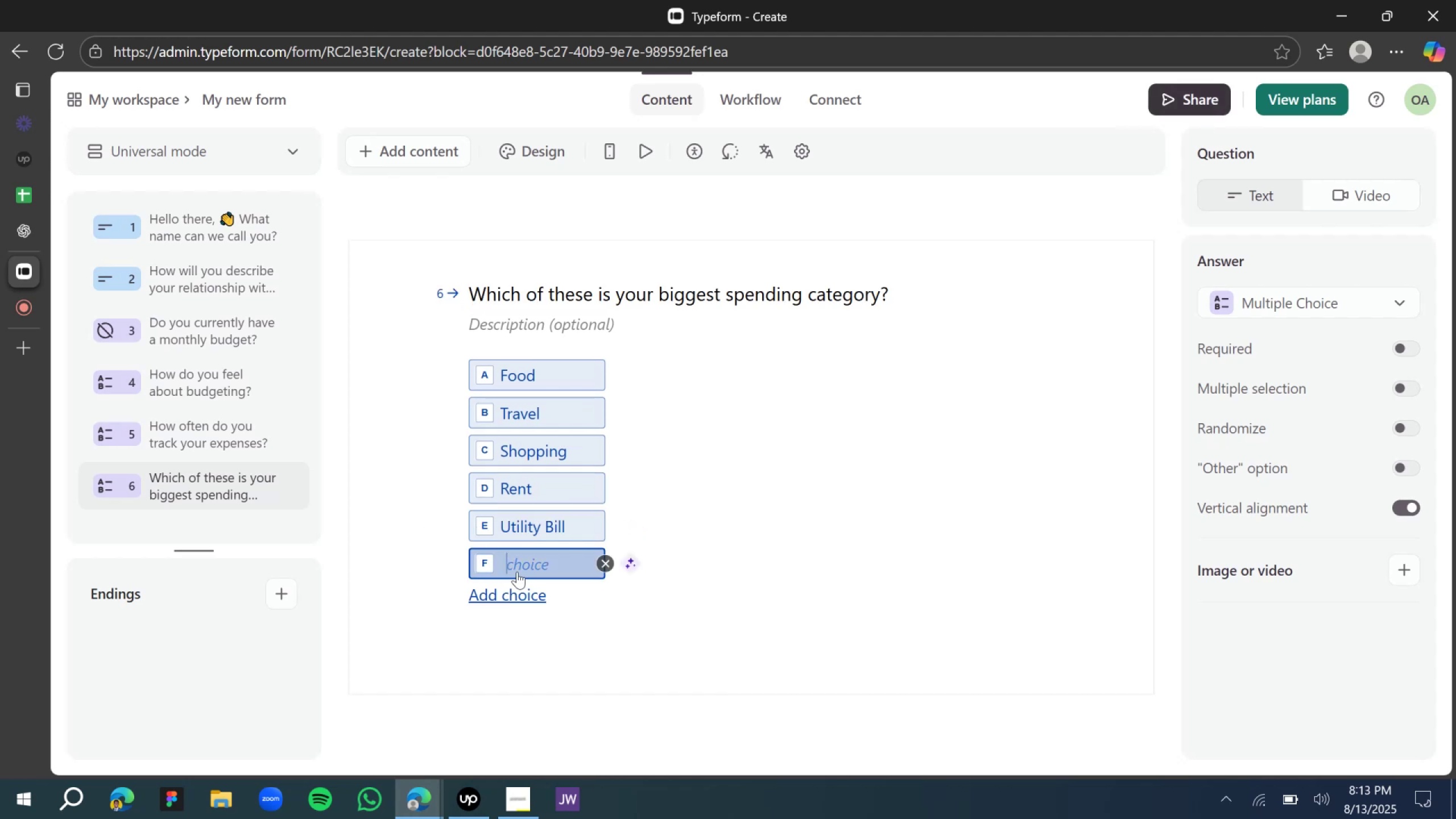 
left_click([605, 565])
 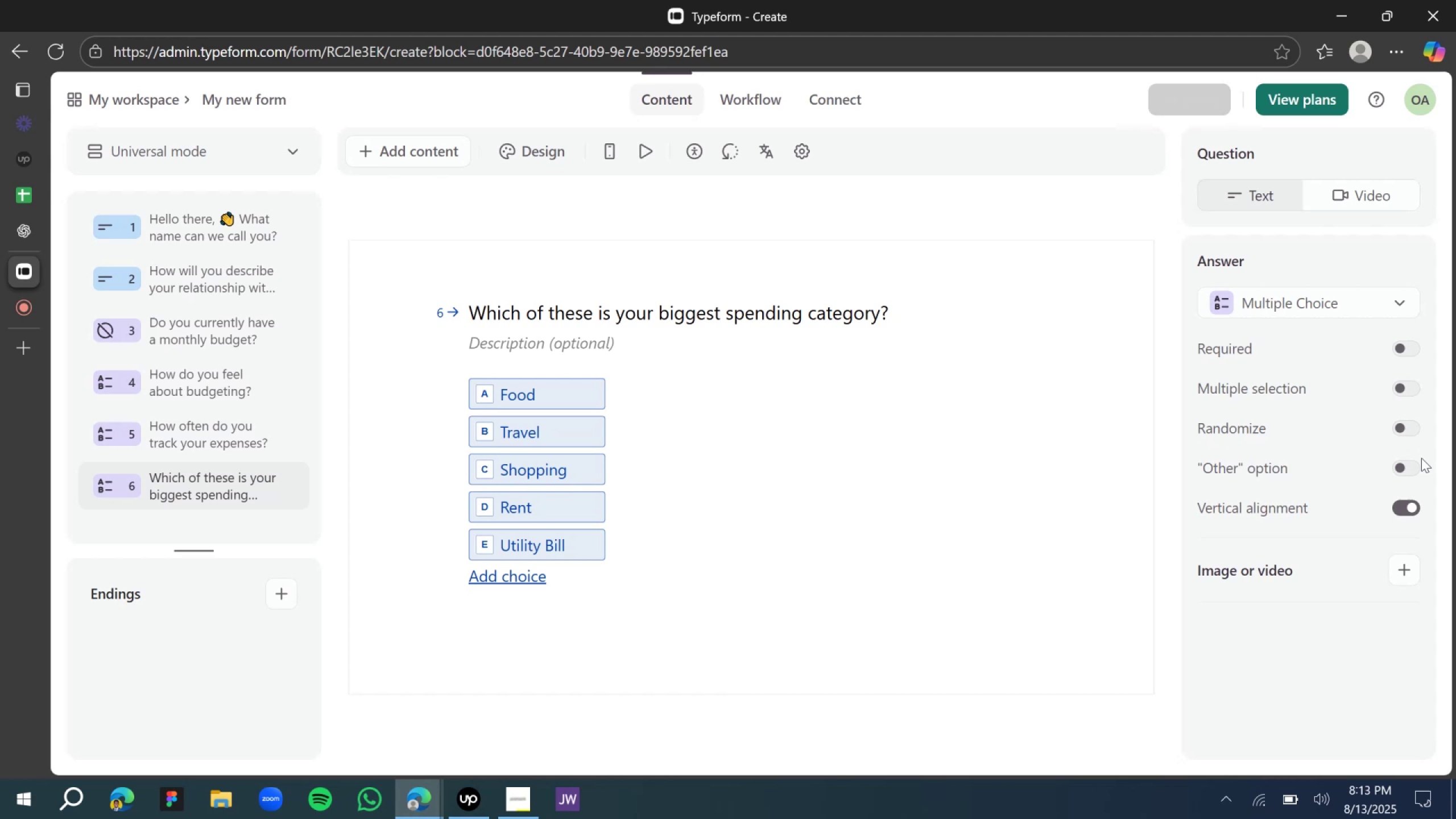 
left_click([1408, 467])
 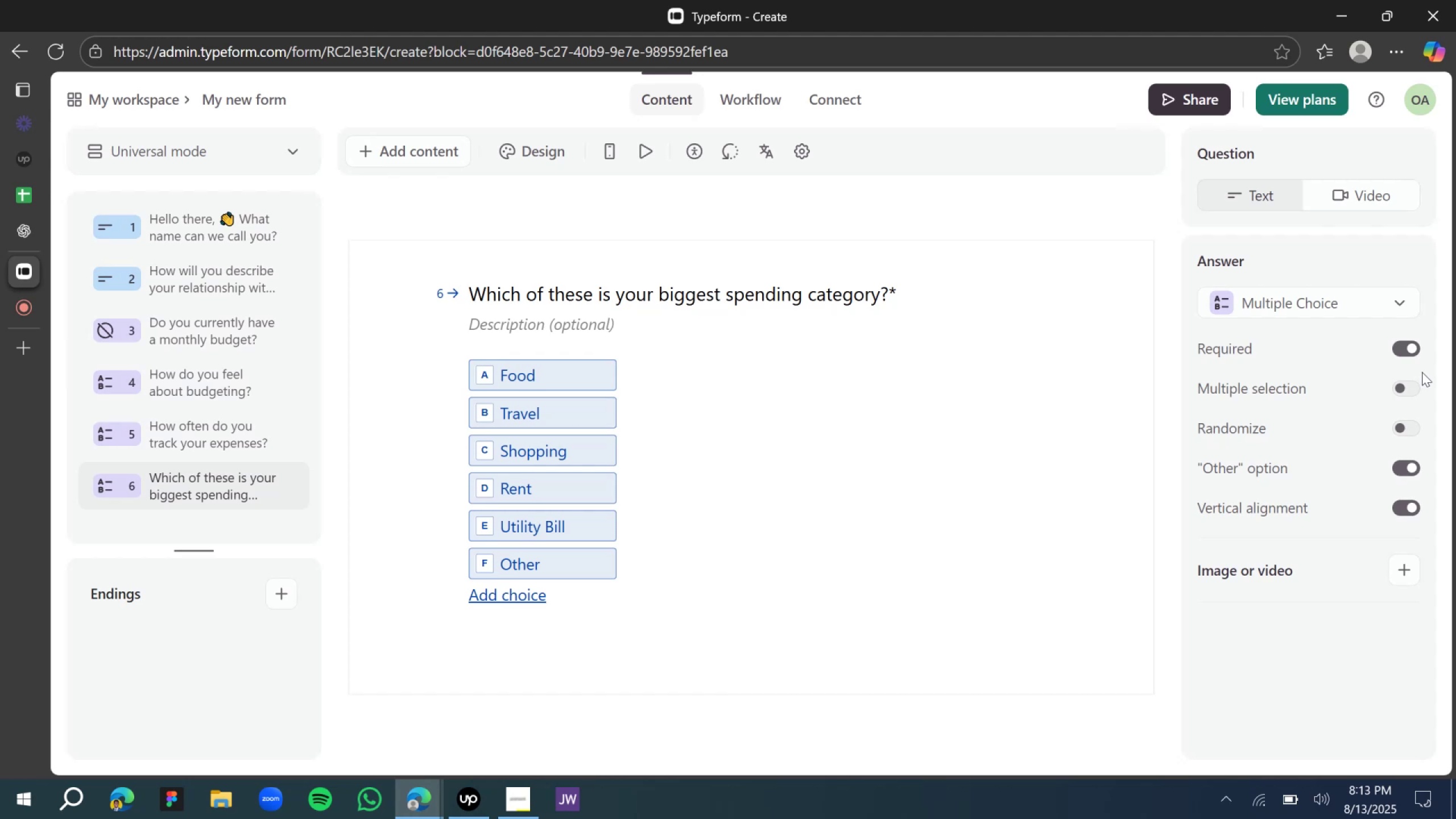 
wait(25.09)
 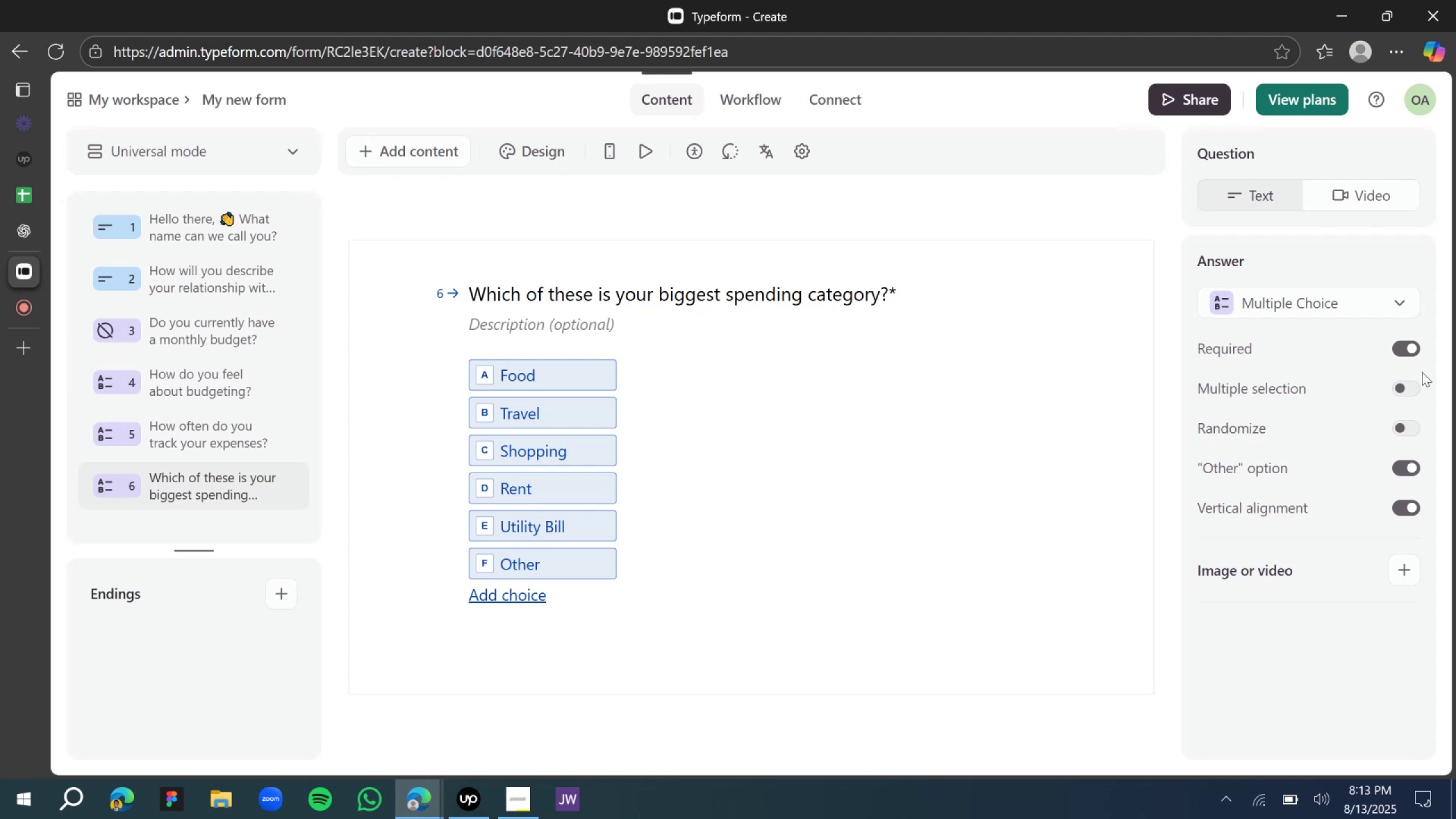 
left_click([31, 235])
 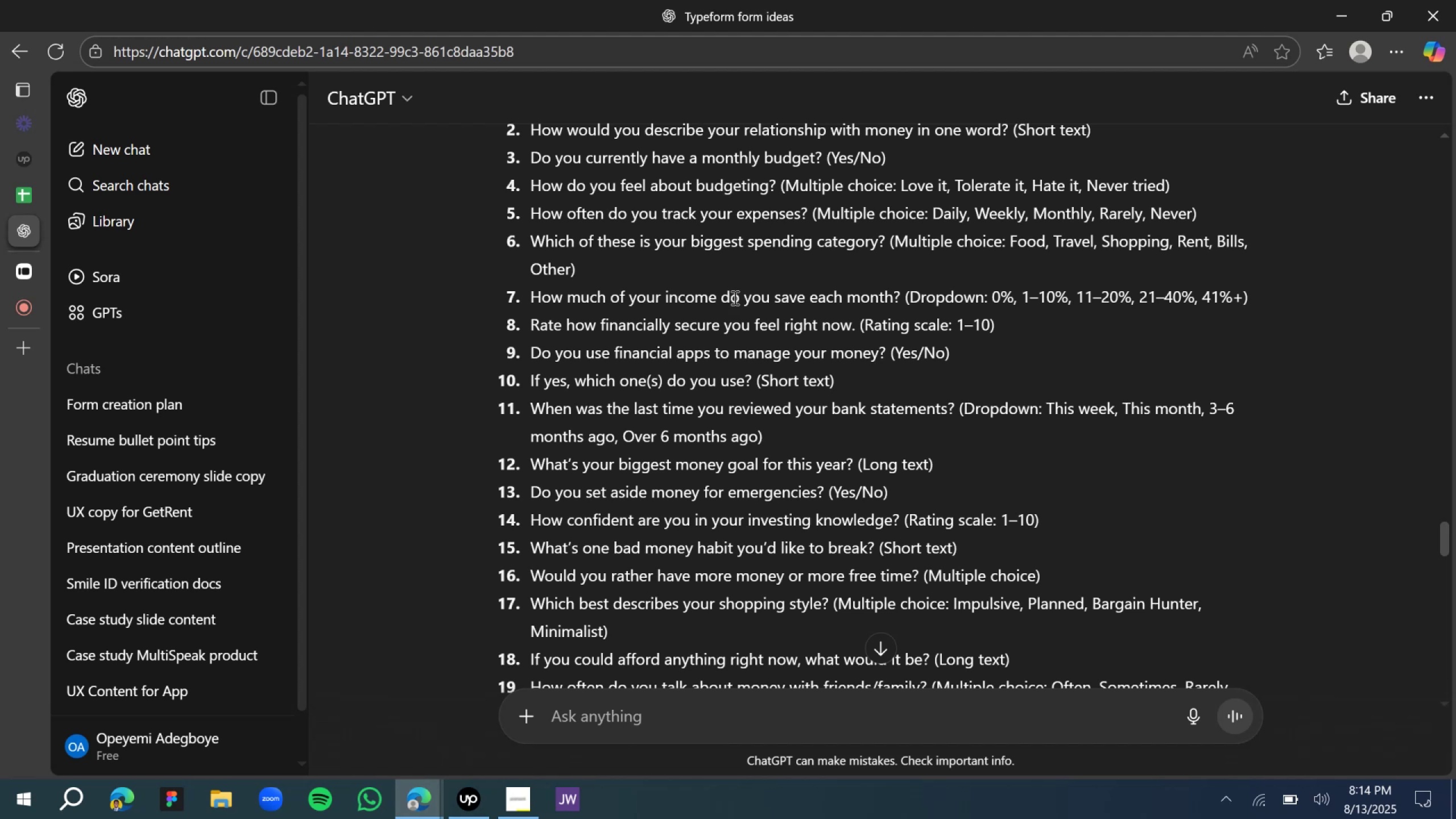 
wait(6.46)
 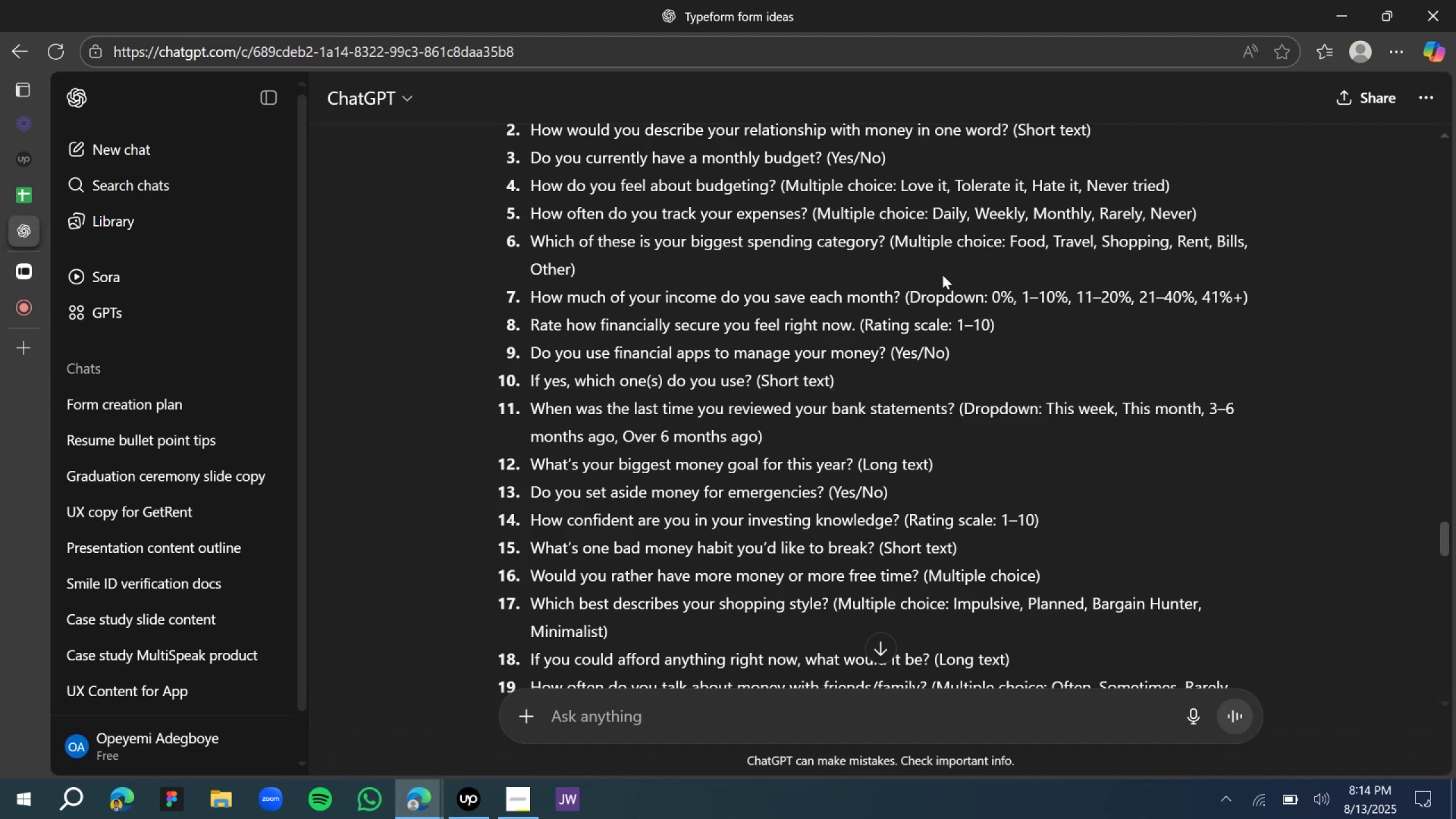 
left_click([28, 260])
 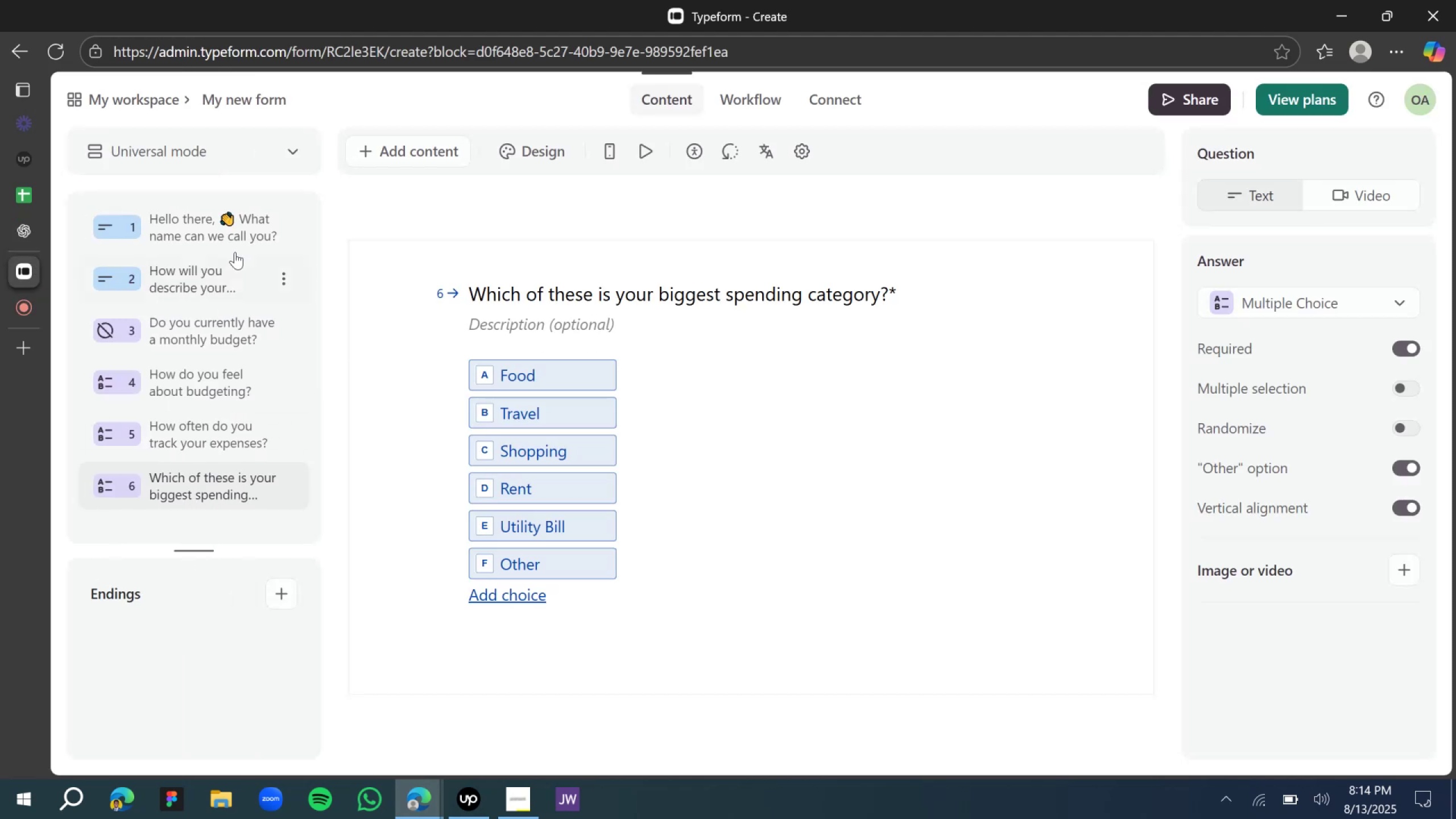 
left_click([376, 142])
 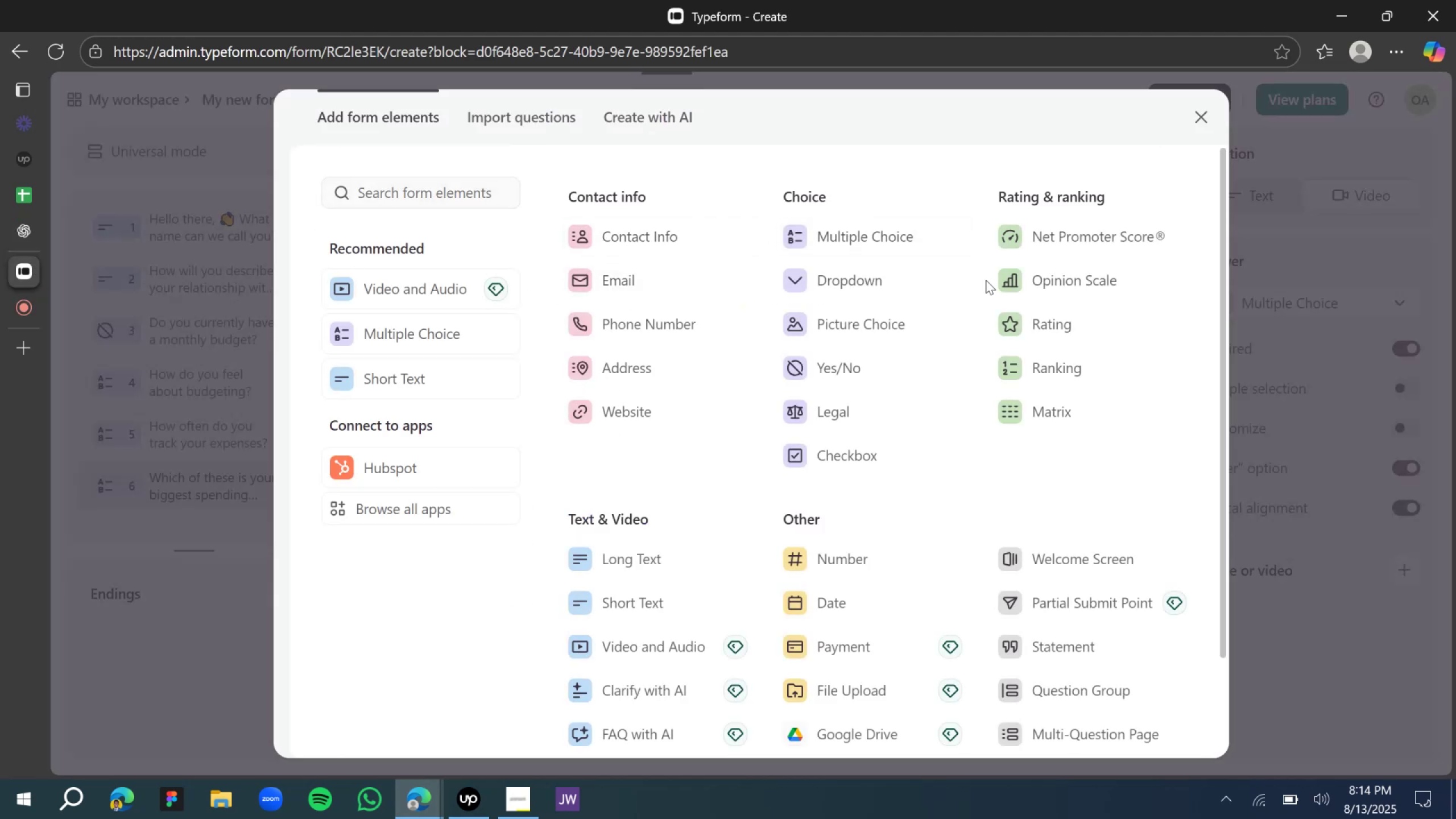 
left_click([863, 283])
 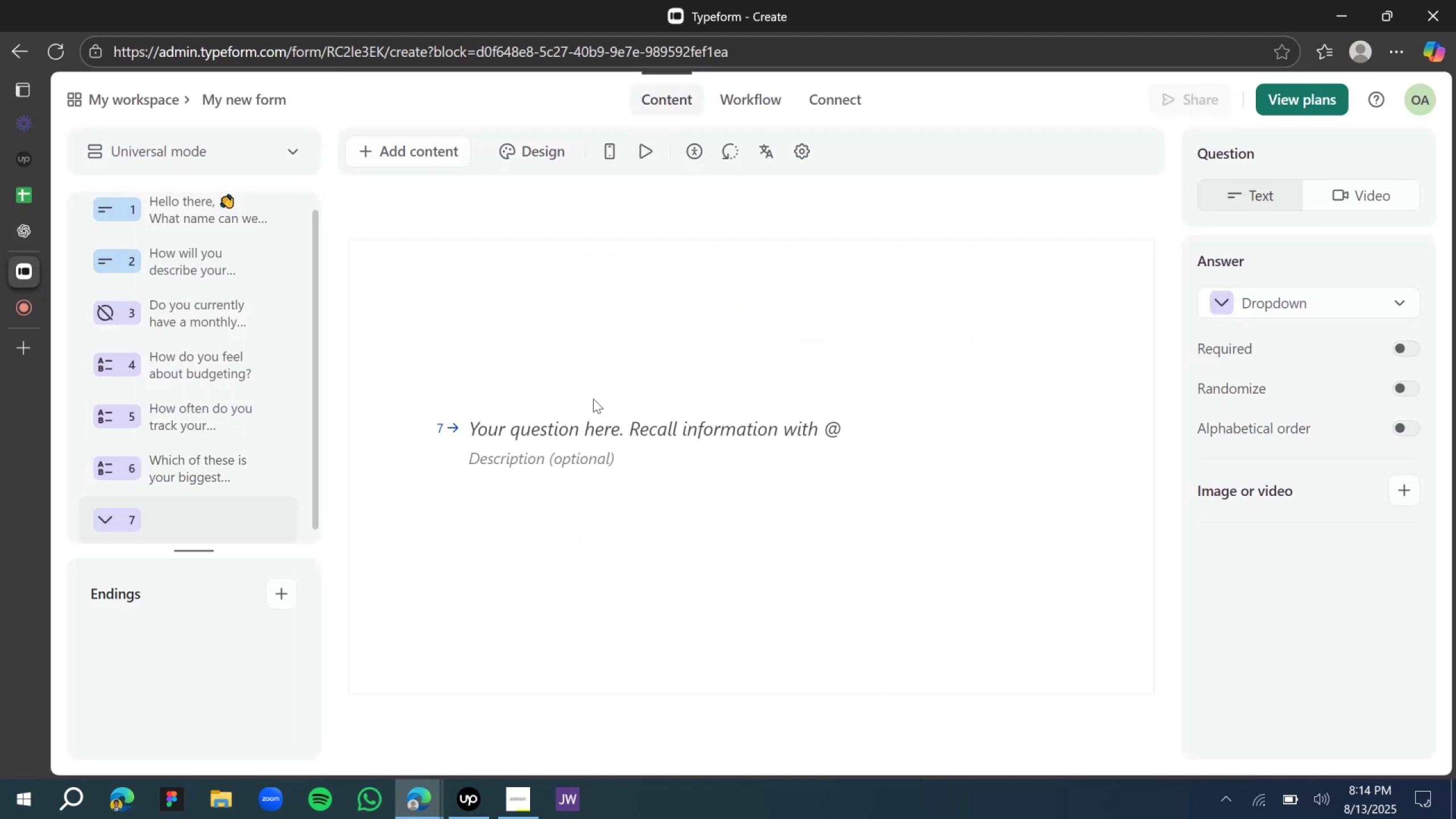 
left_click([548, 421])
 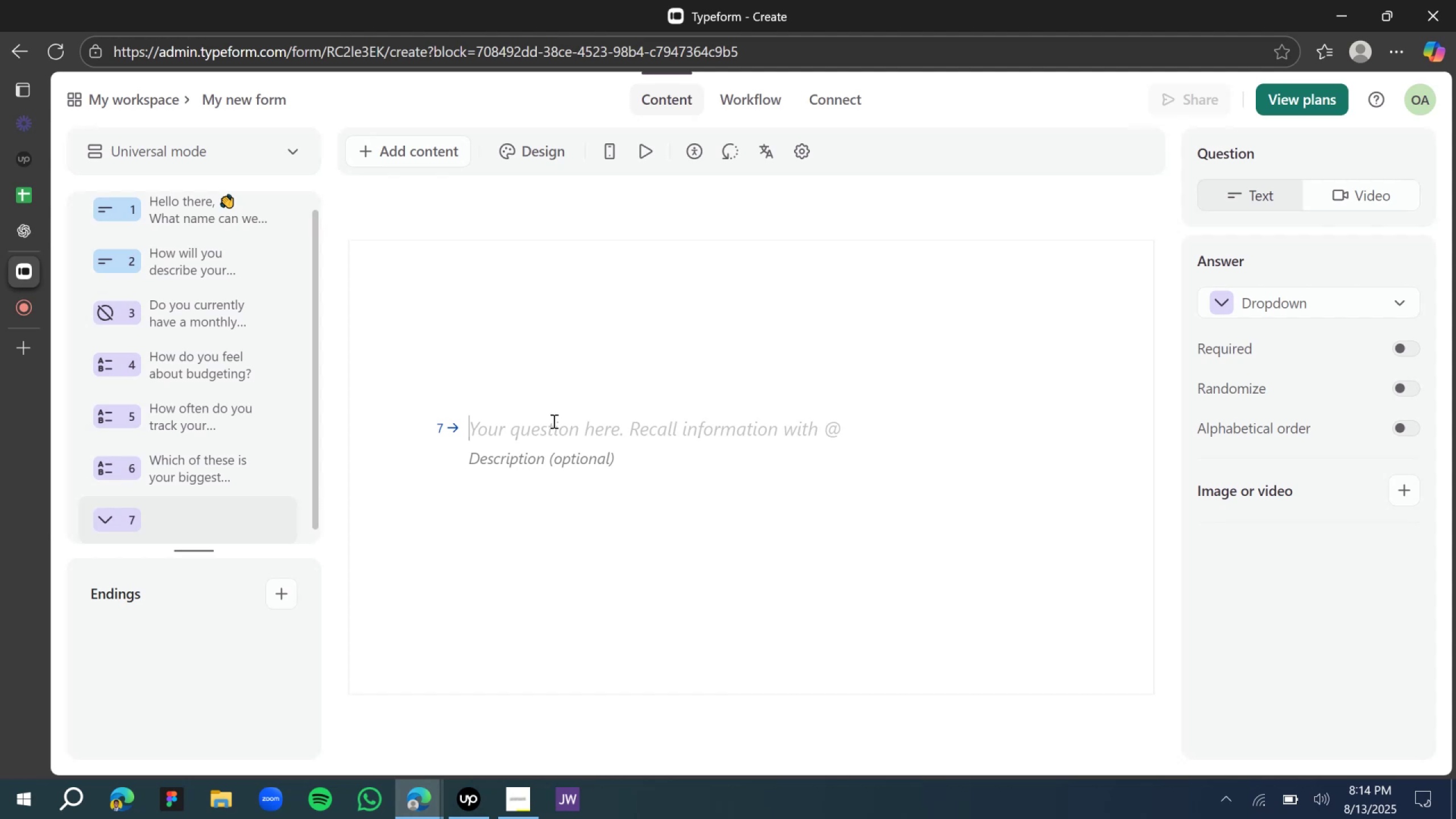 
type(How much of your income do you save each month?)
 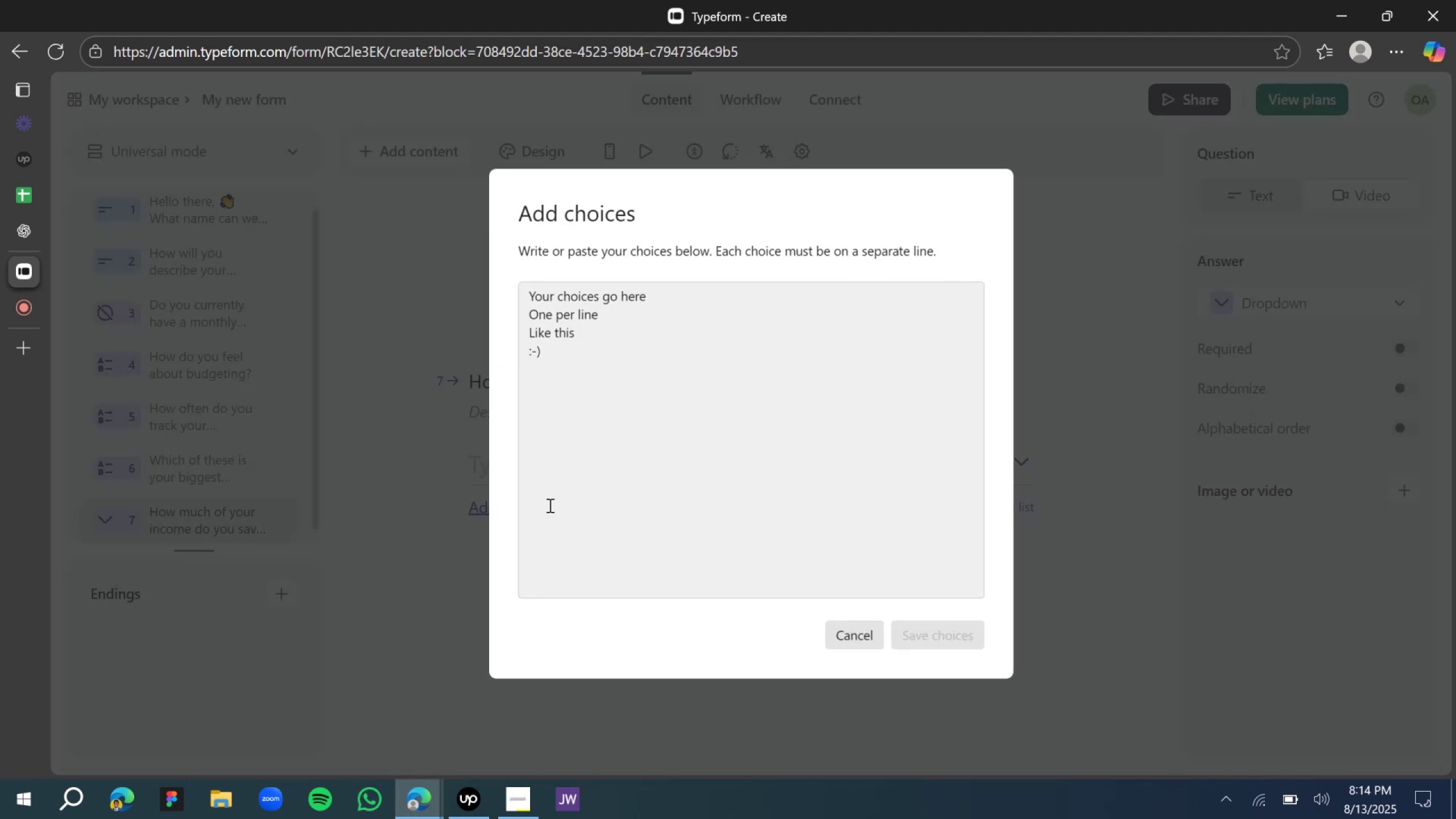 
left_click([415, 425])
 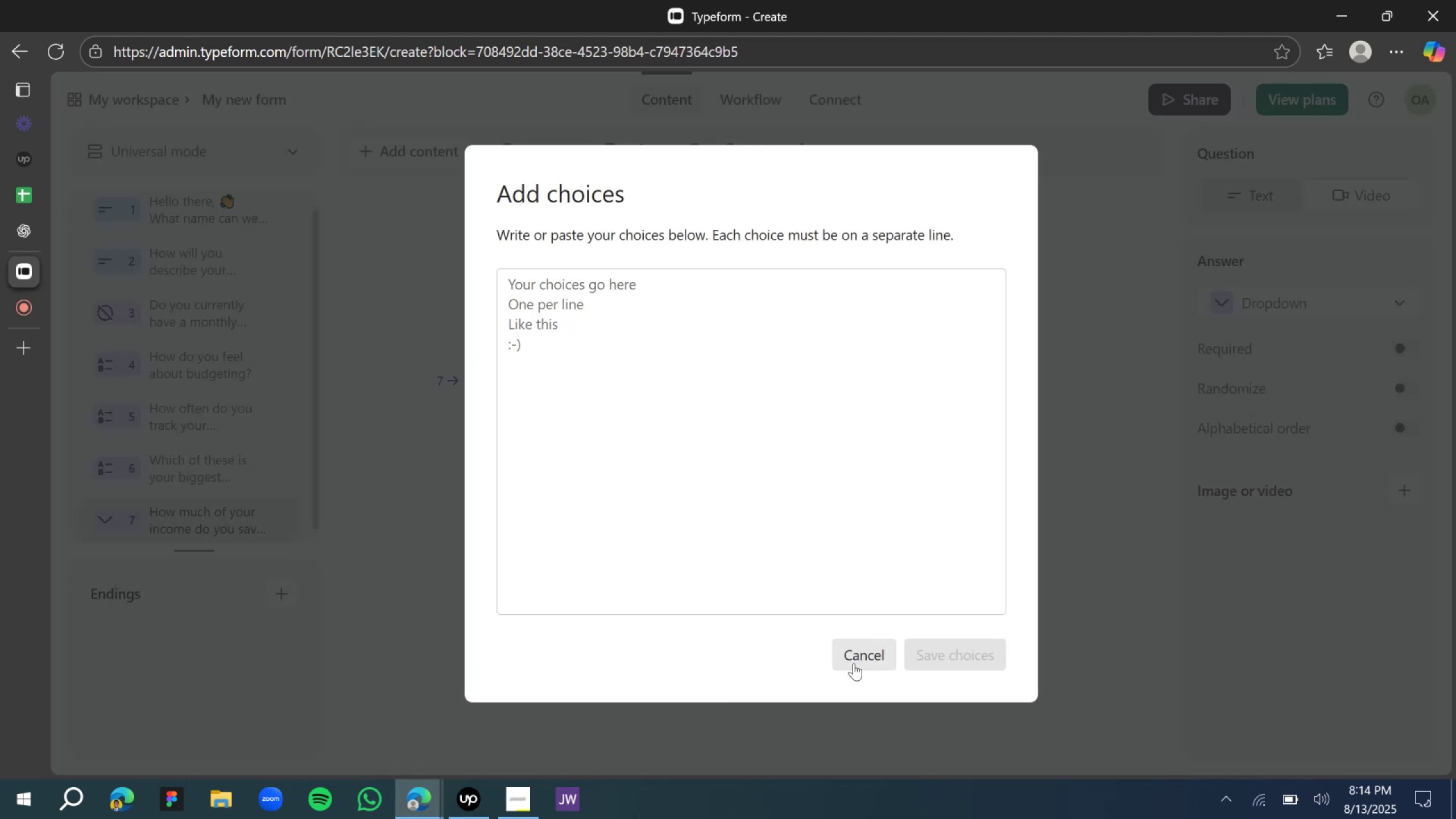 
left_click([854, 663])
 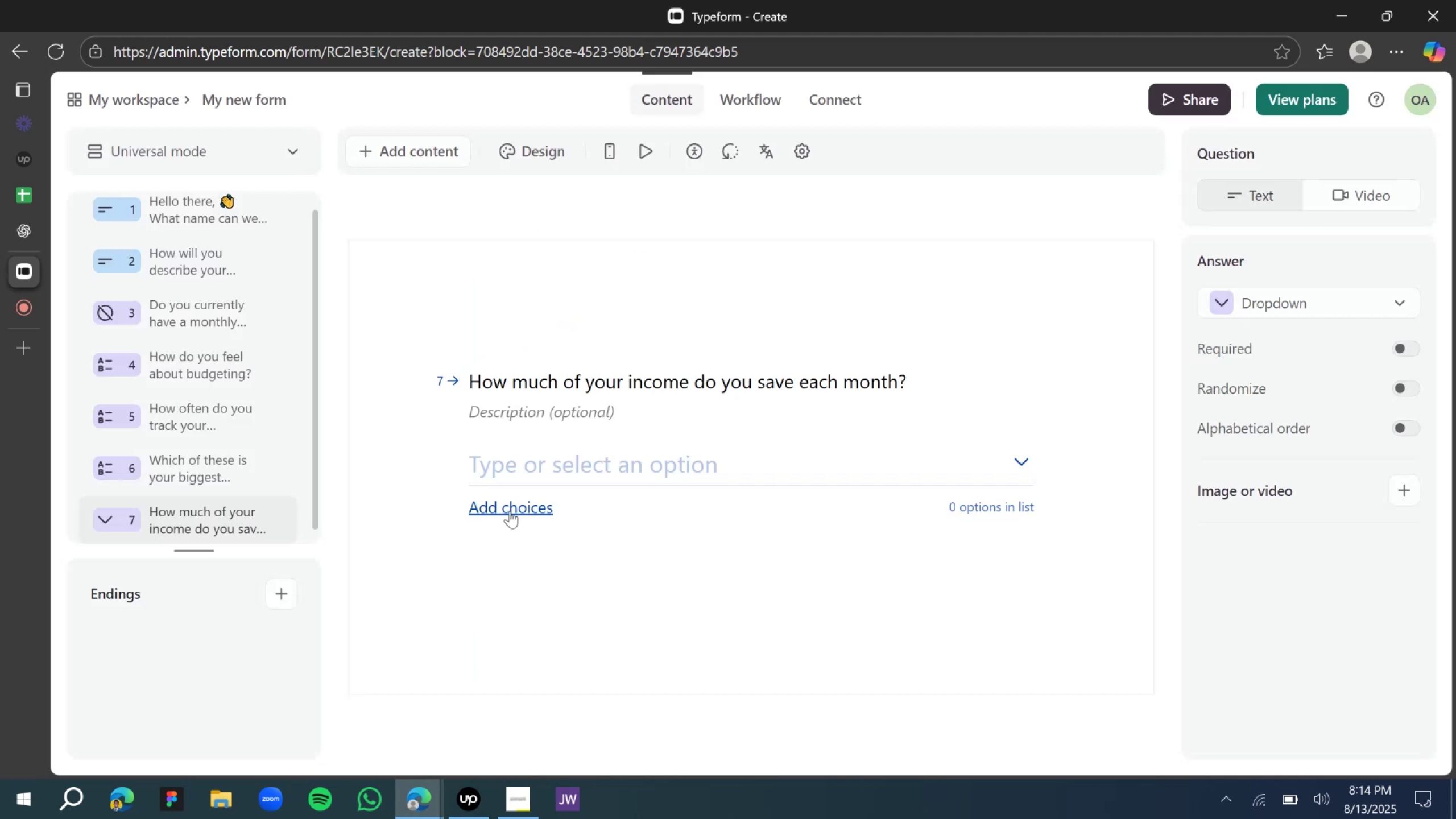 
left_click([507, 507])
 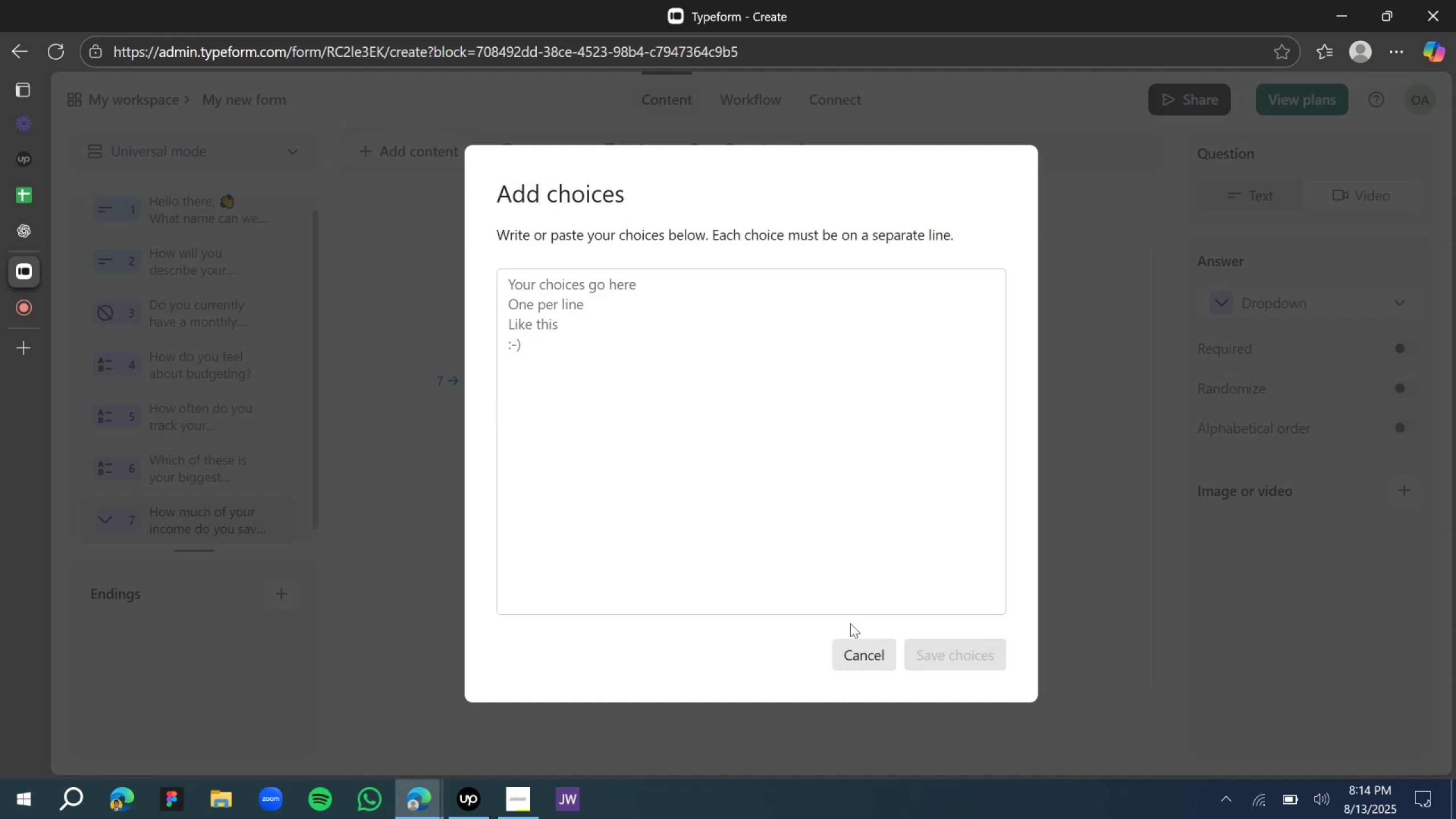 
double_click([540, 304])
 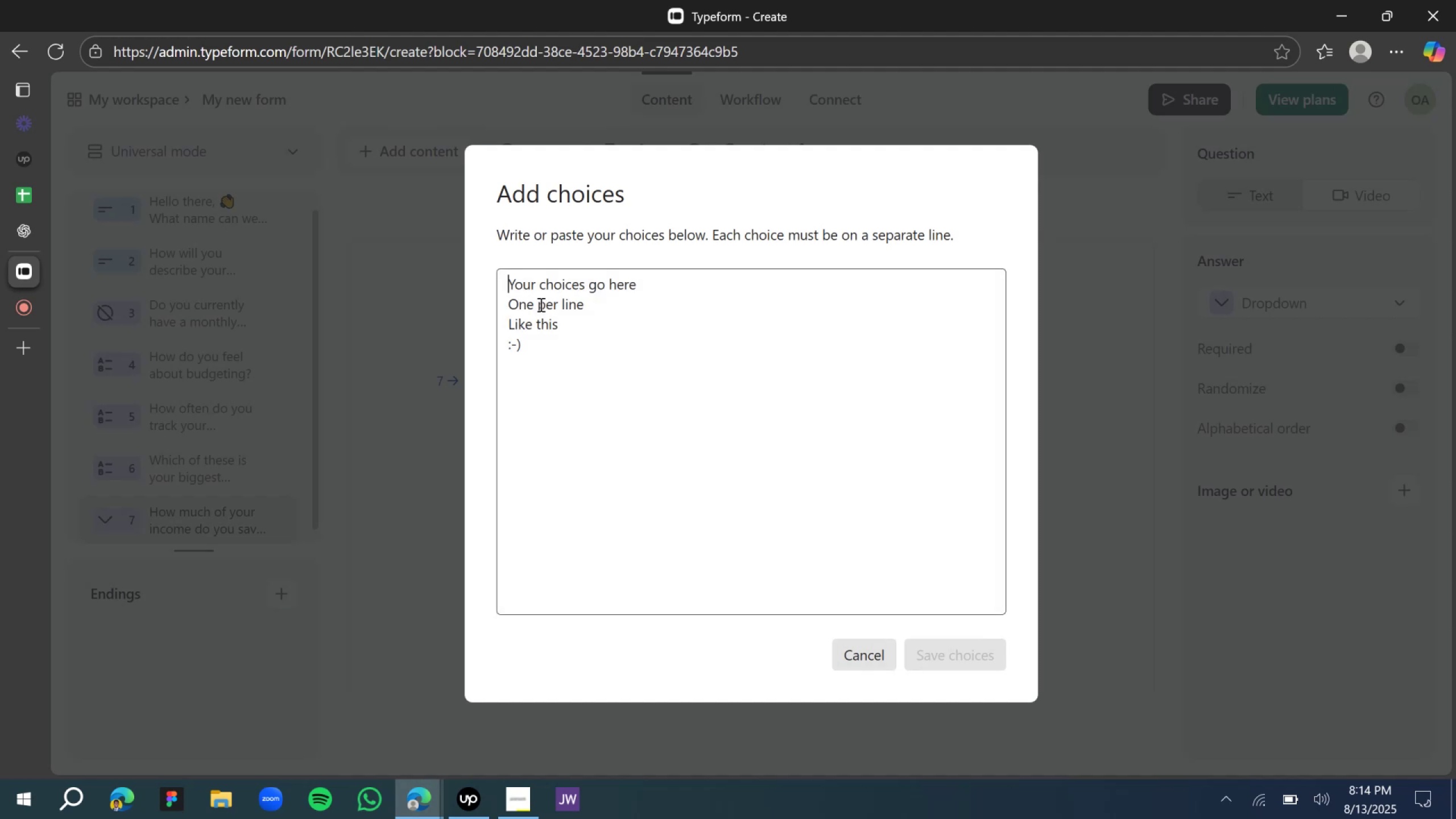 
triple_click([540, 304])
 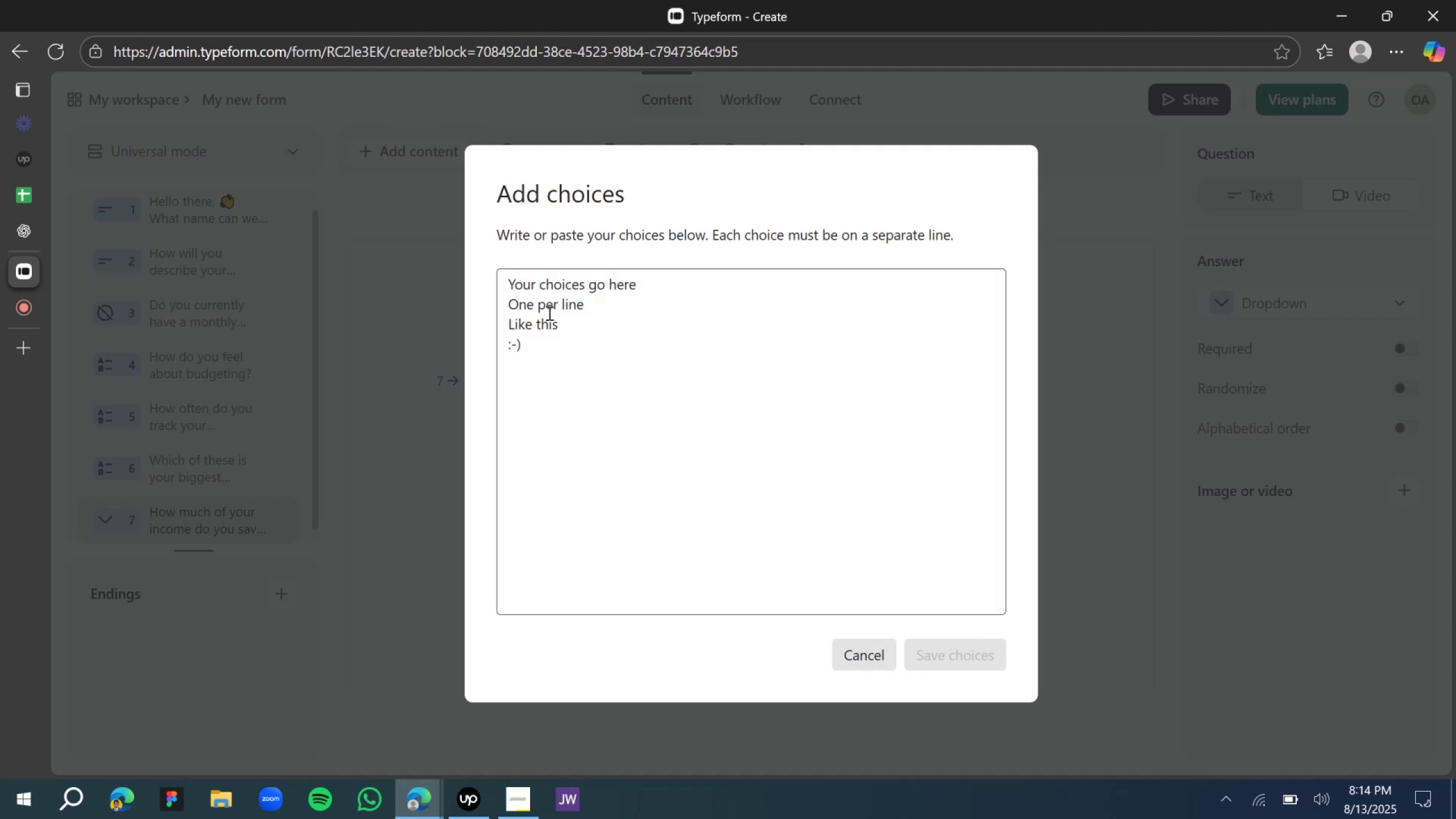 
type(20%)
 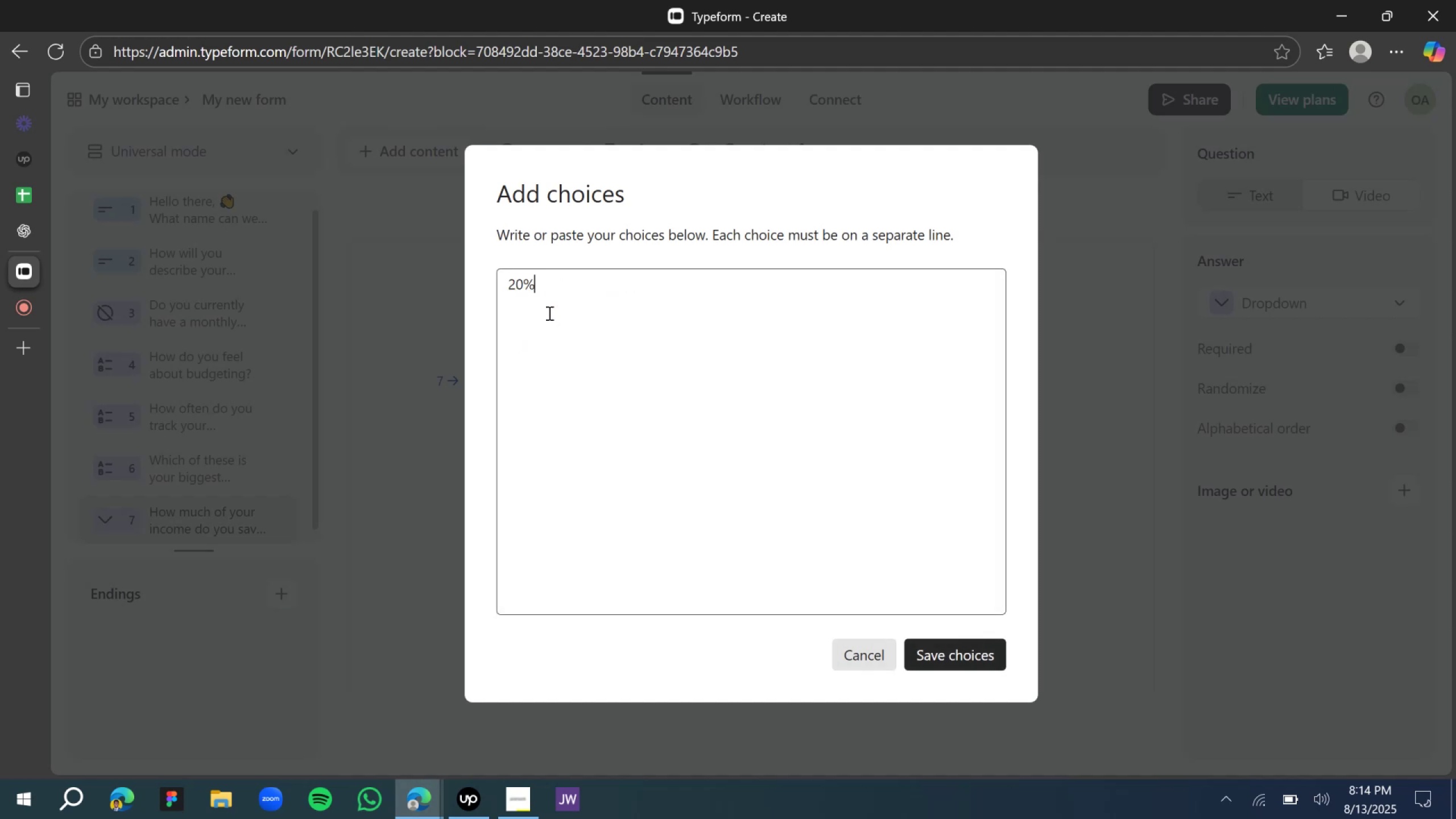 
left_click([958, 657])
 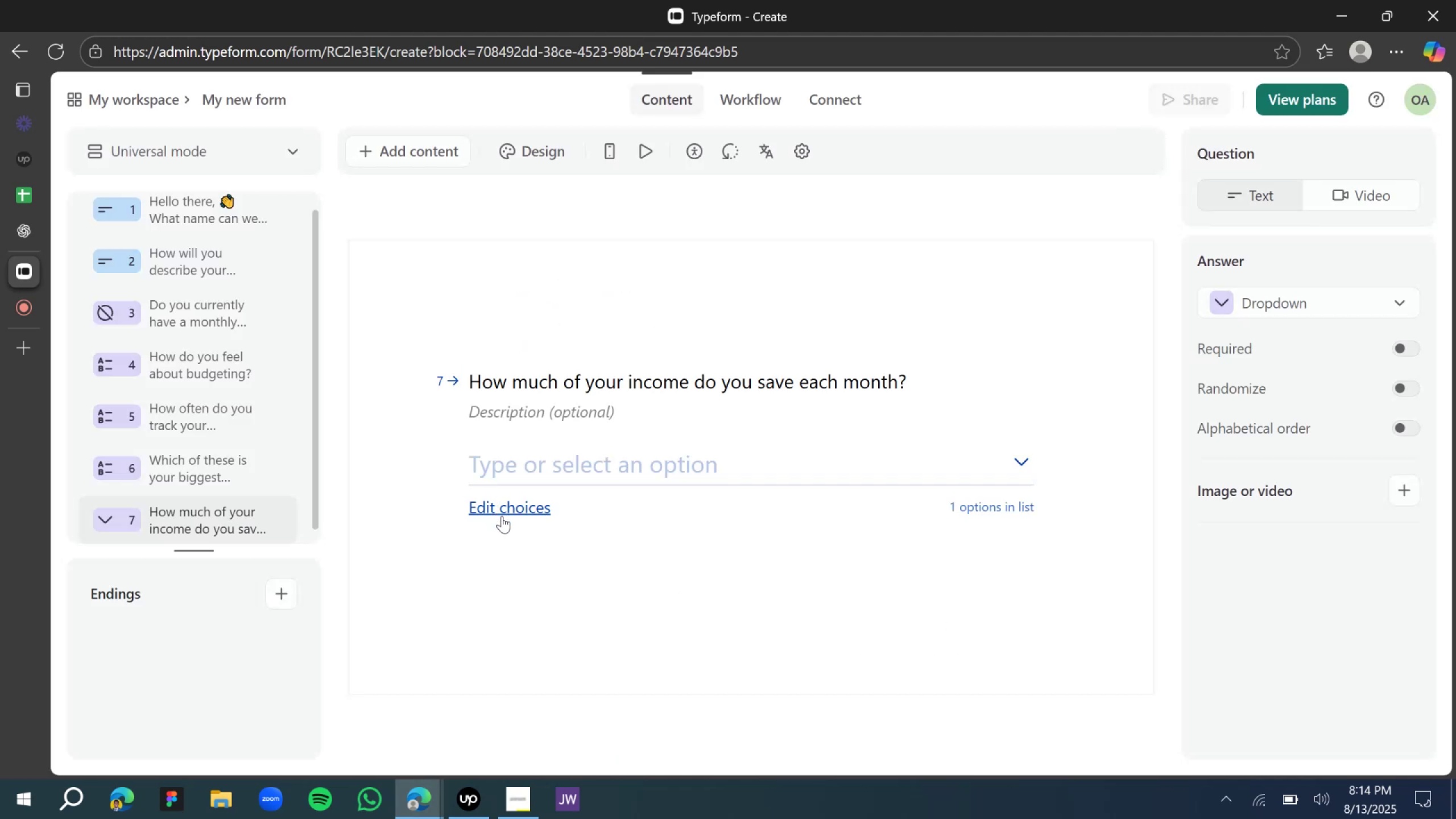 
left_click([502, 516])
 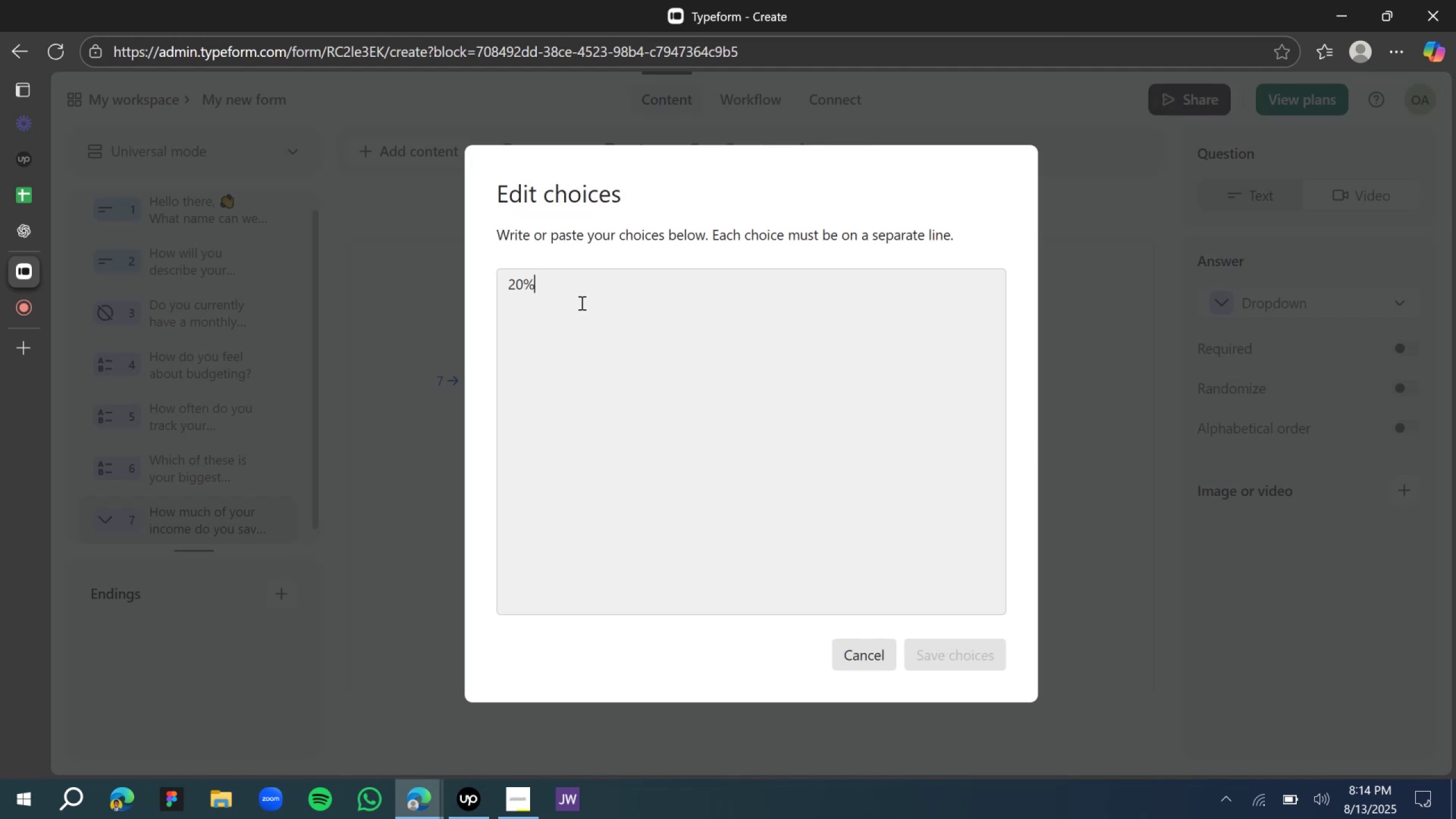 
key(Enter)
 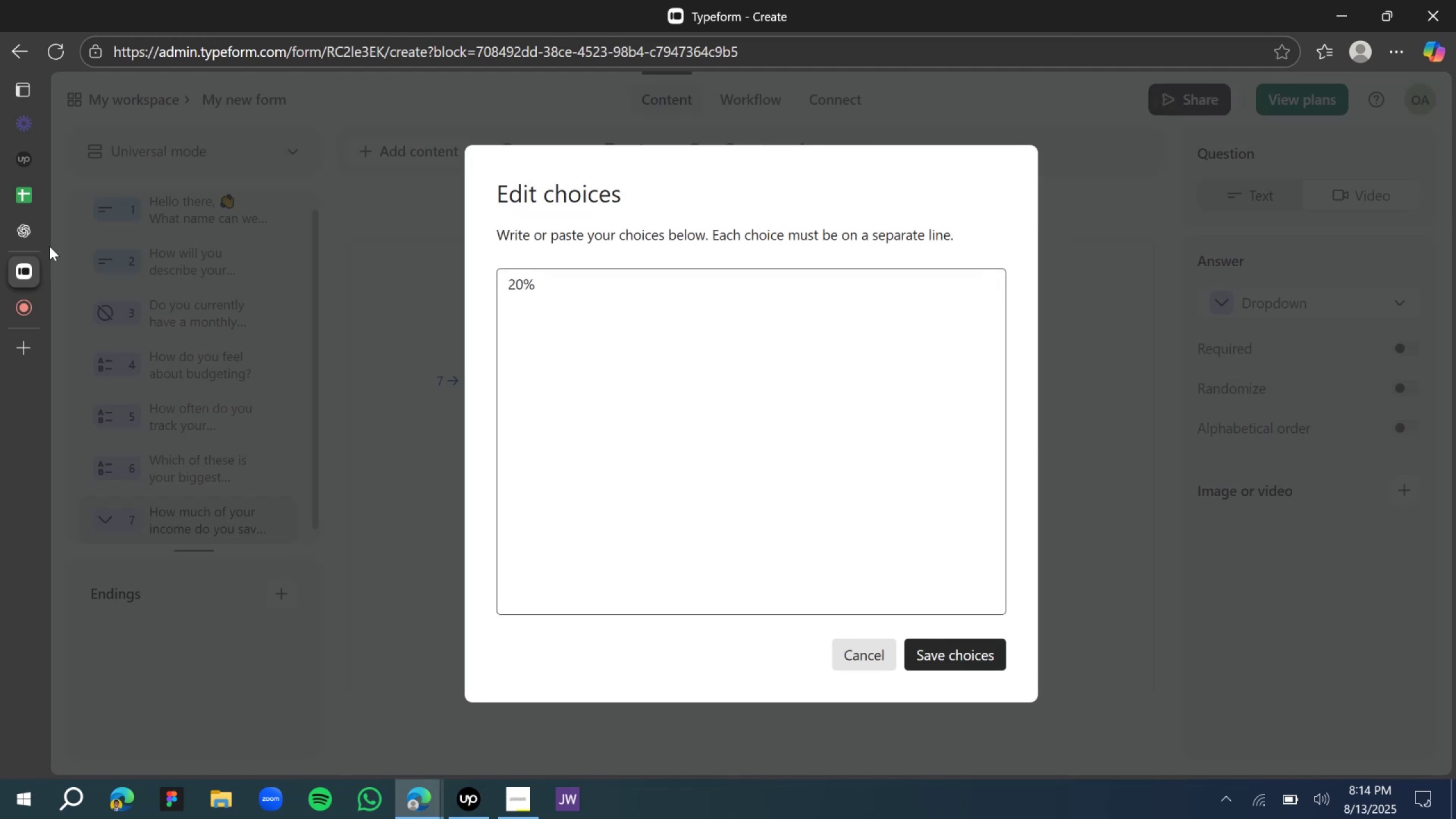 
left_click([31, 233])
 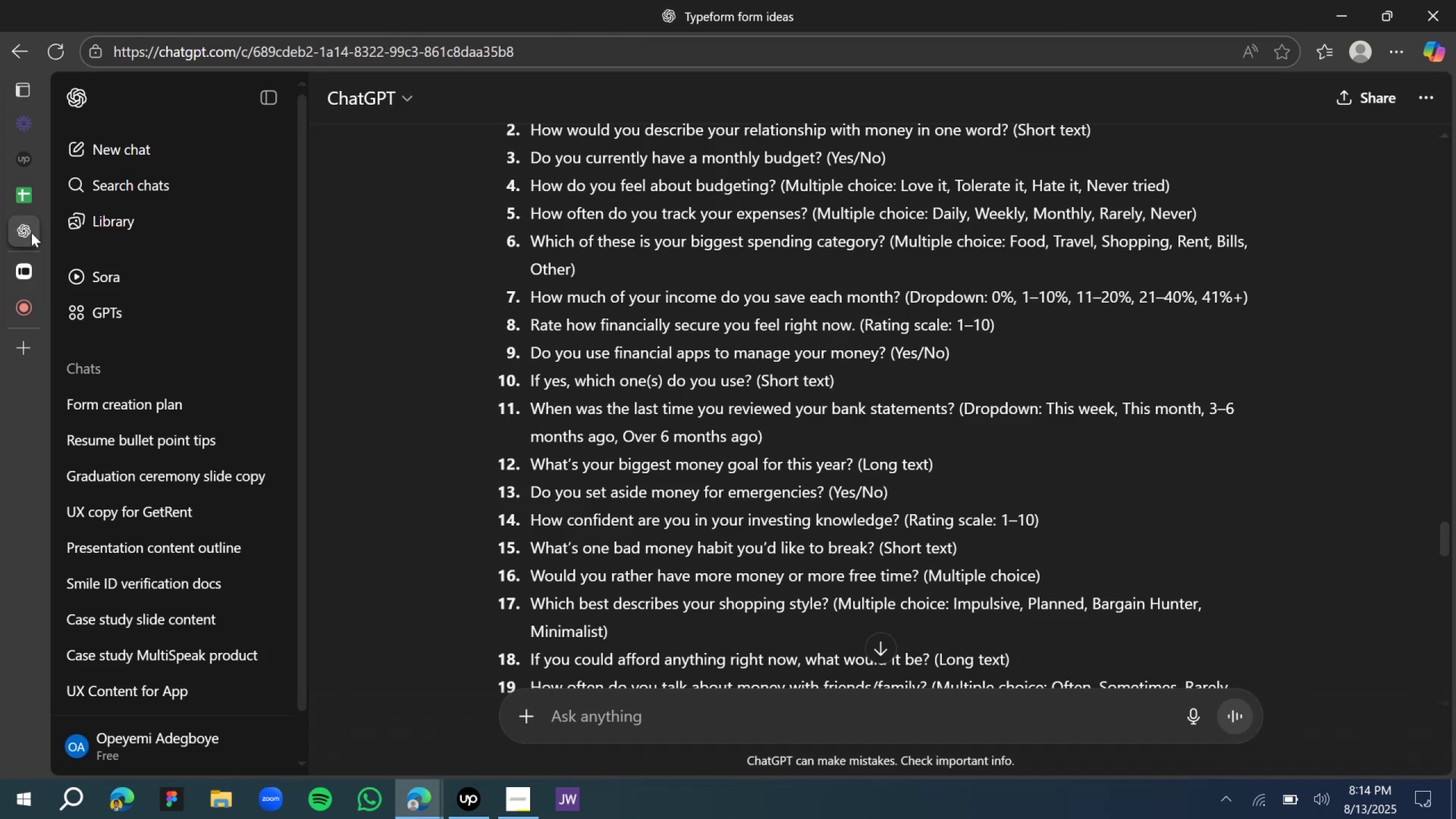 
left_click([28, 266])
 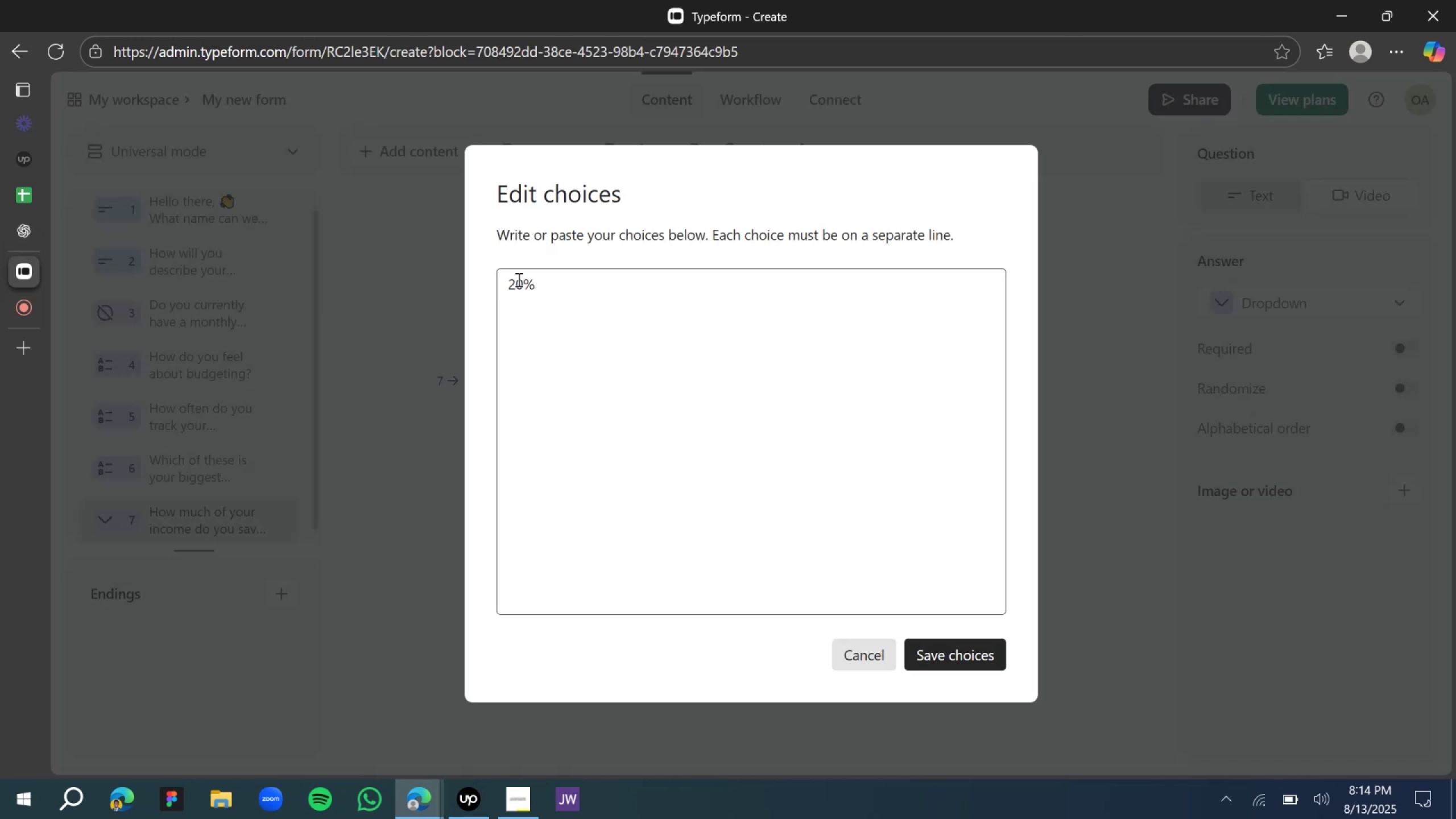 
left_click([519, 280])
 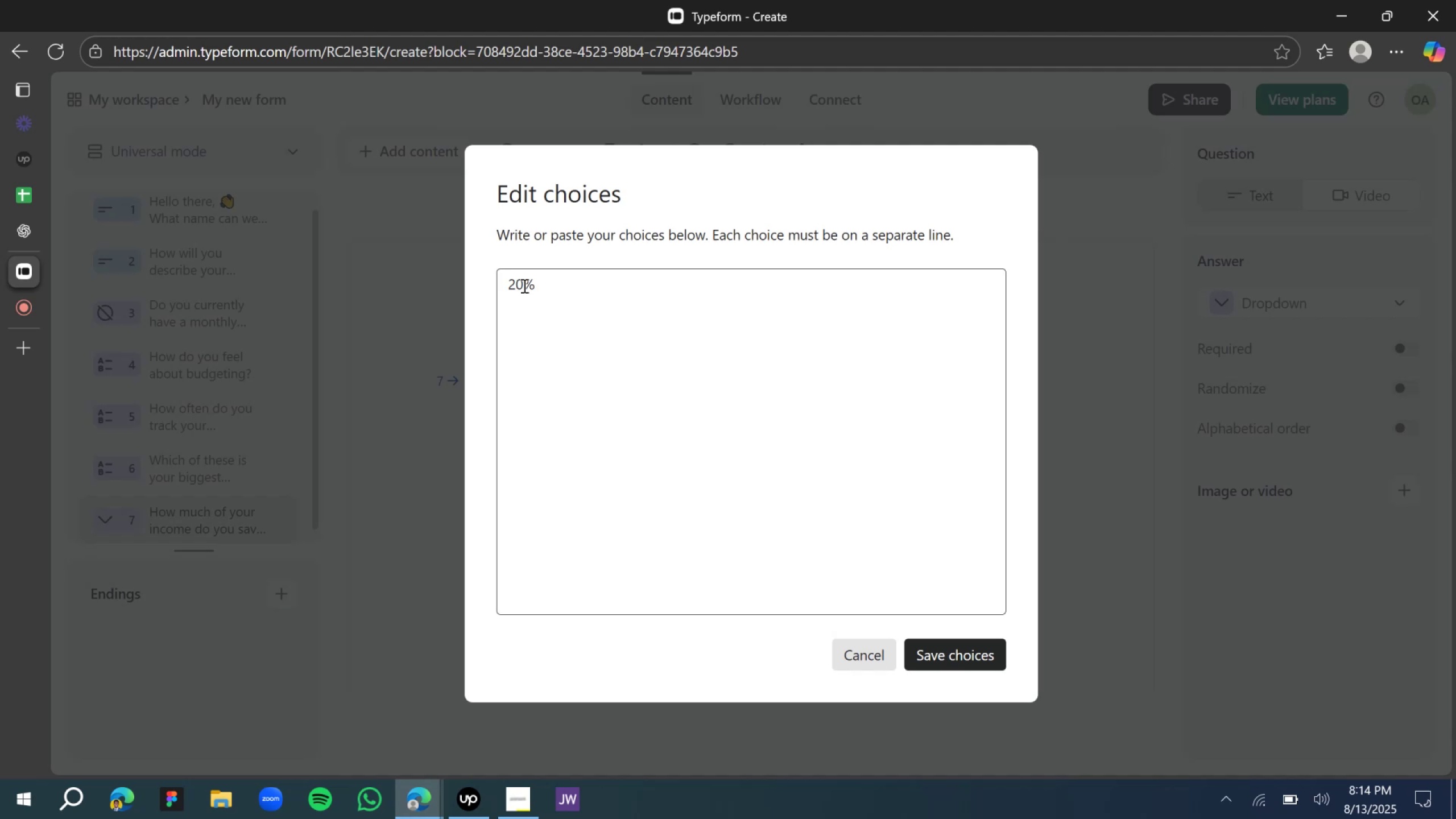 
key(Backspace)
 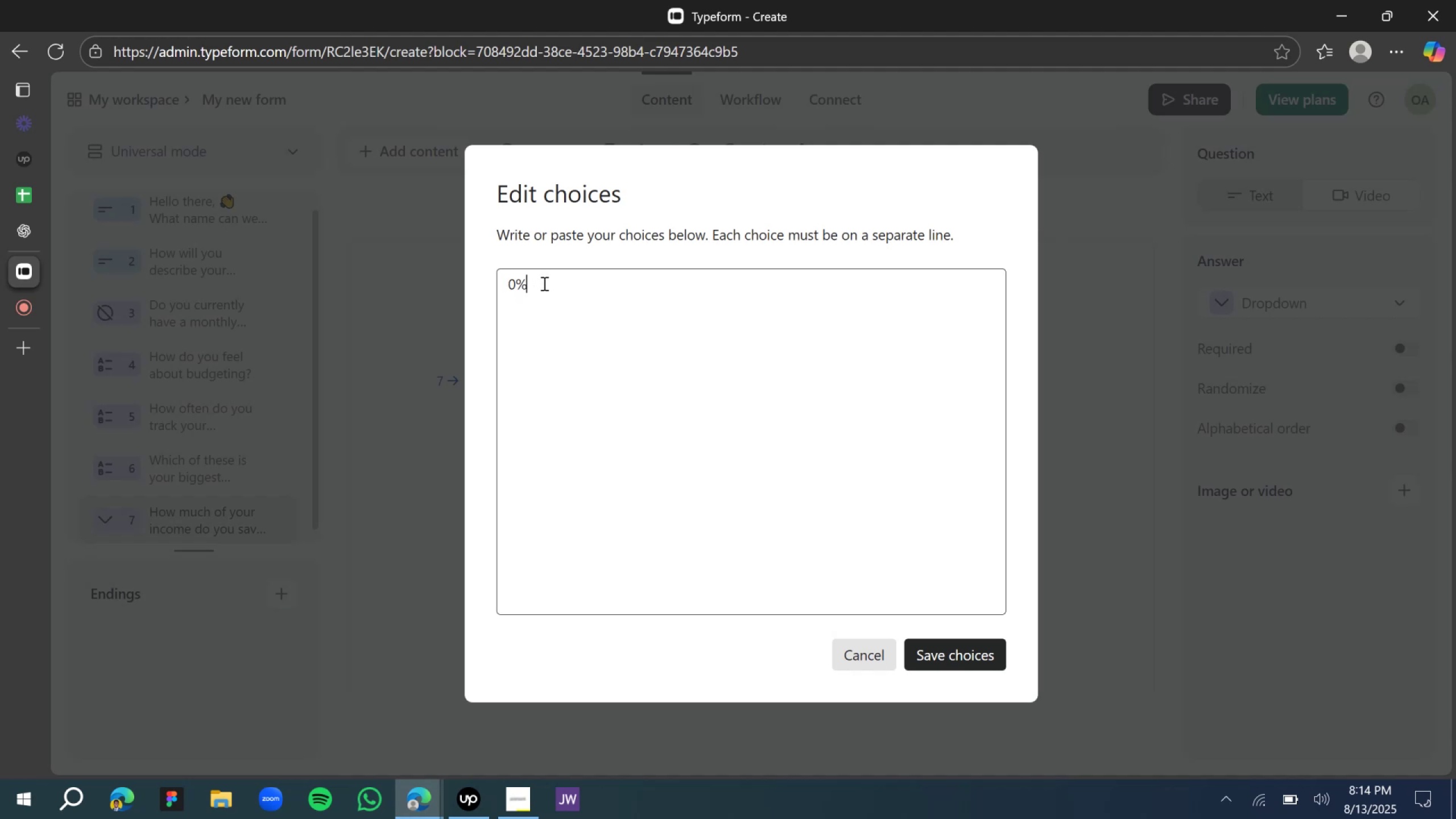 
key(Enter)
 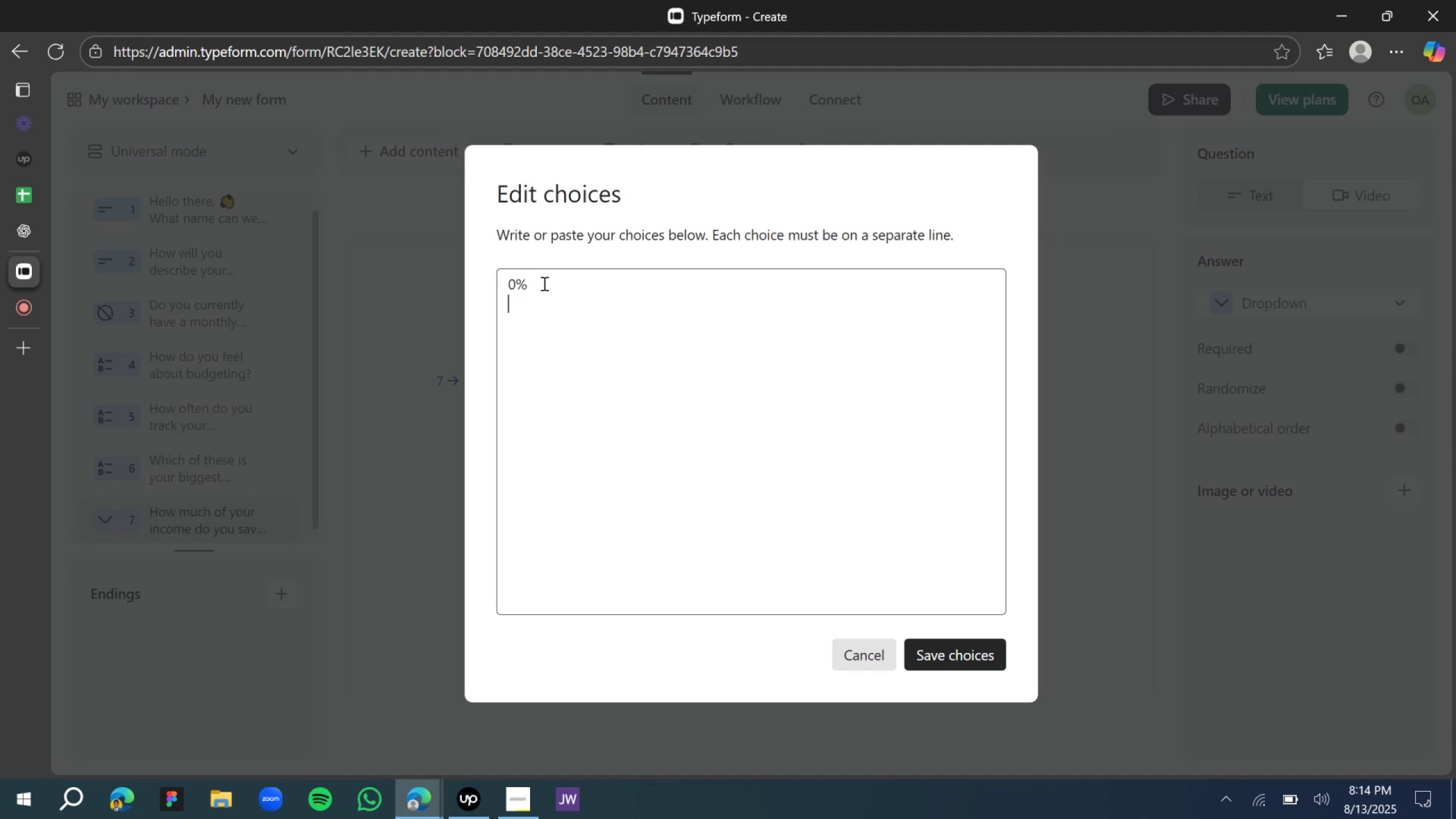 
type(1 - 10%)
 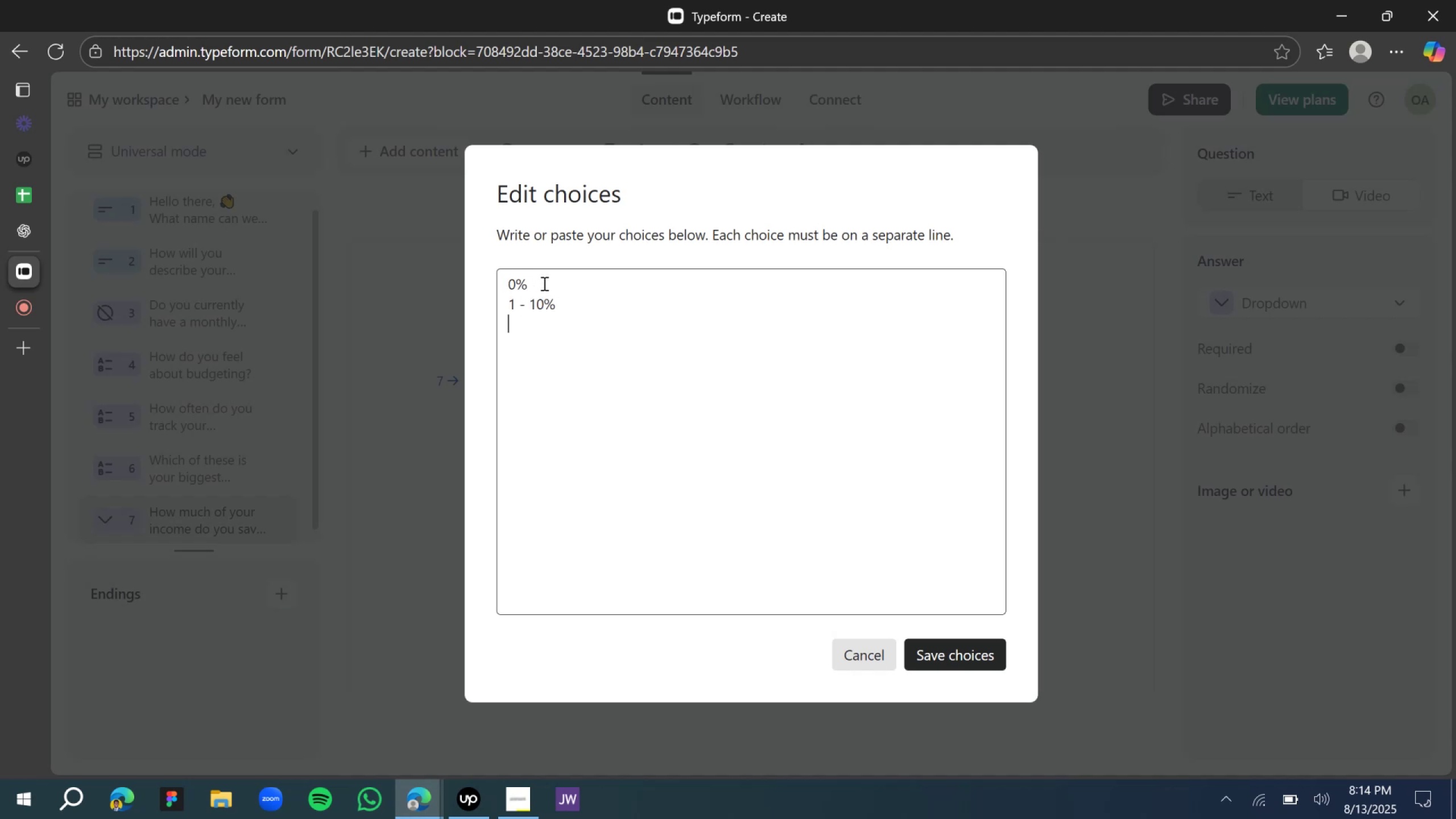 
 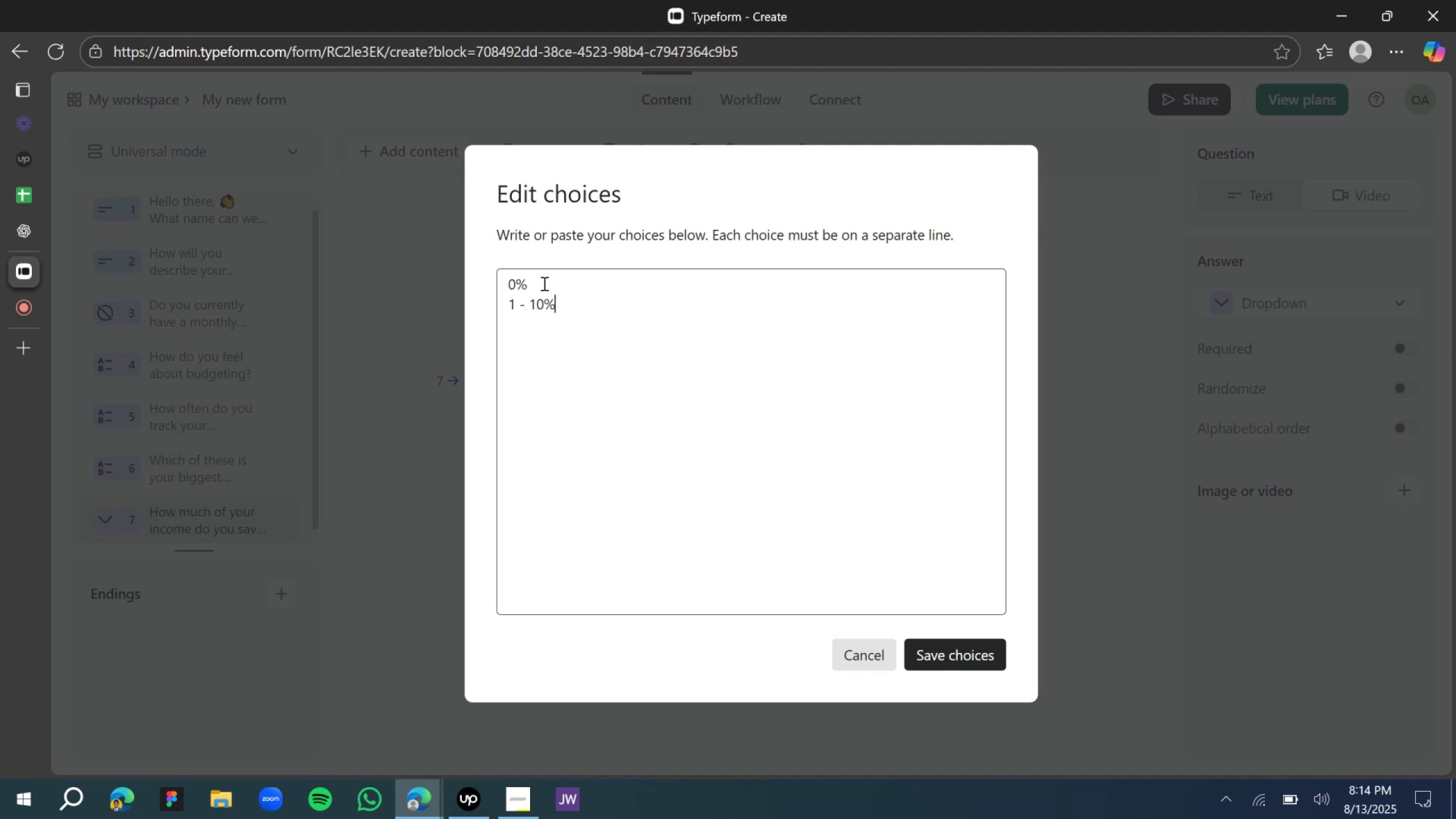 
key(Enter)
 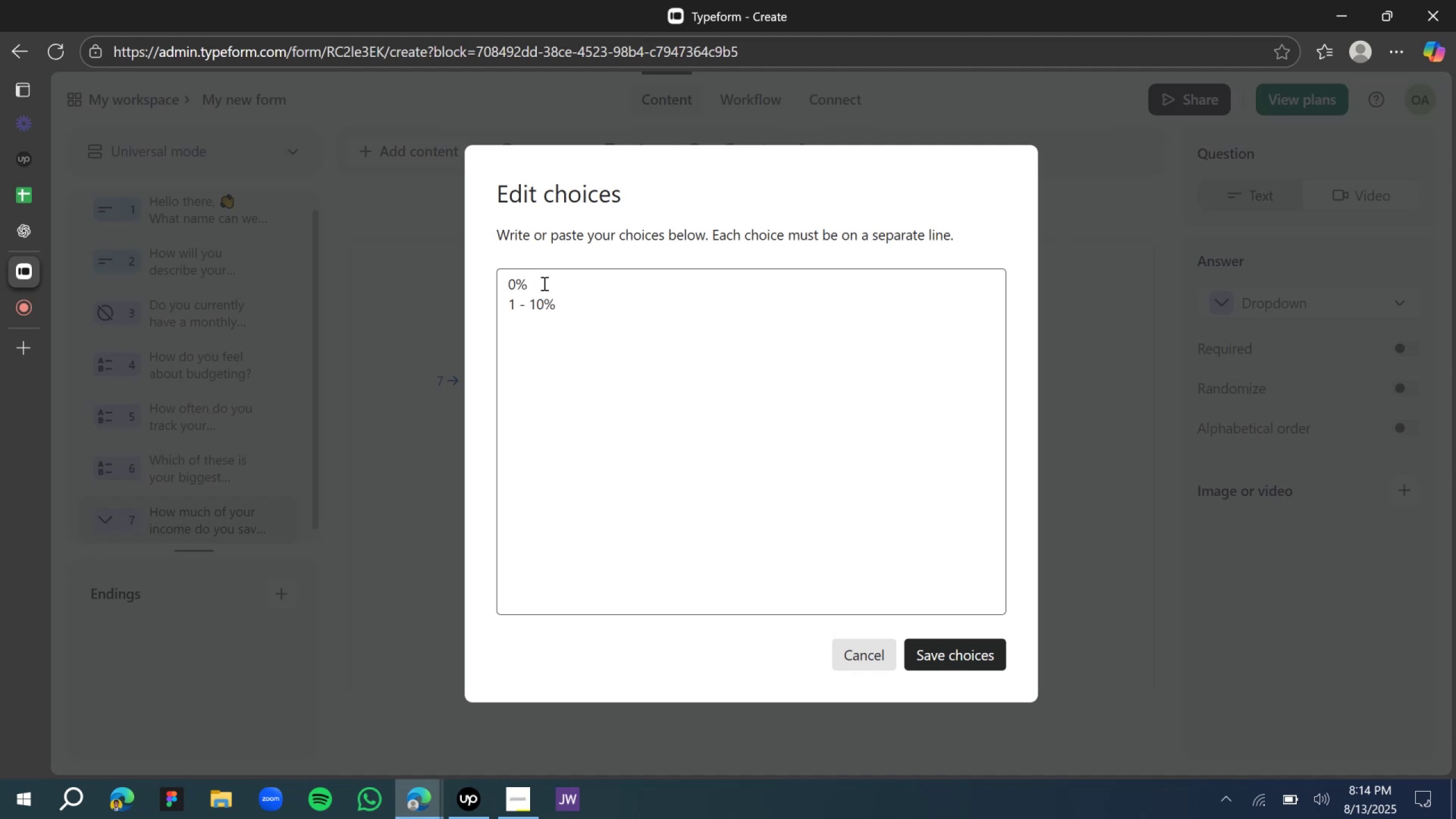 
type(11 - 20%)
 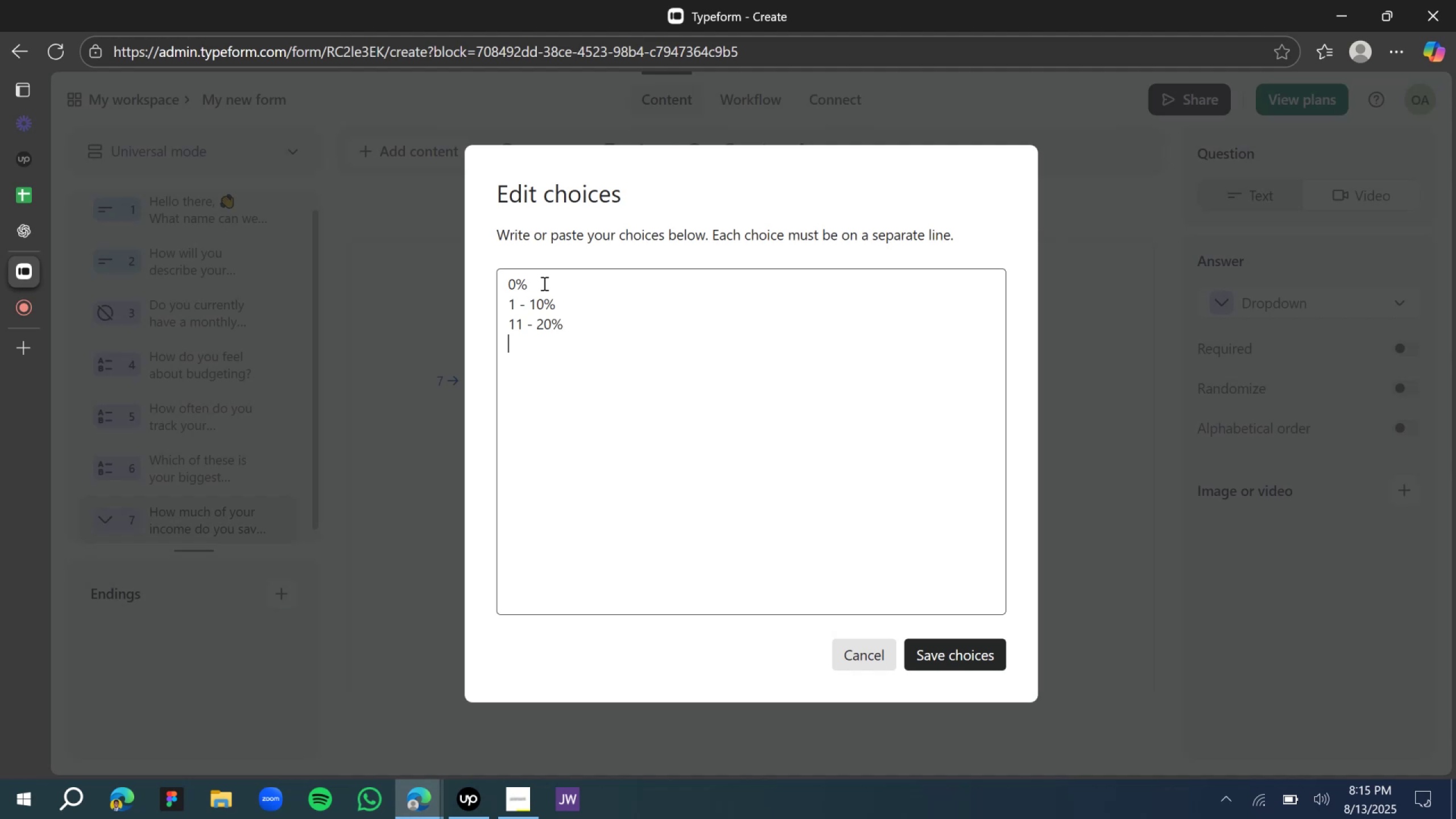 
 